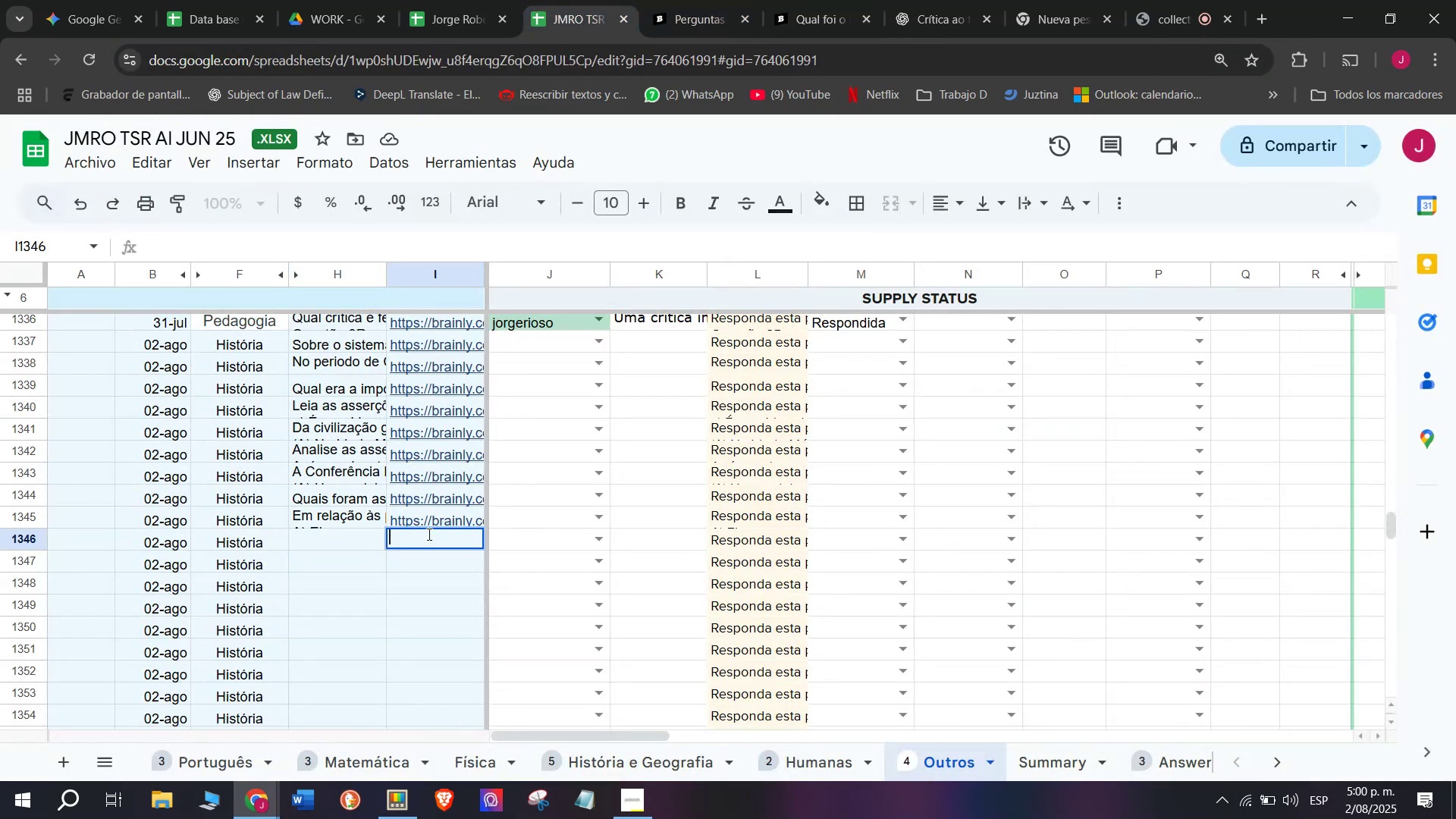 
key(Control+V)
 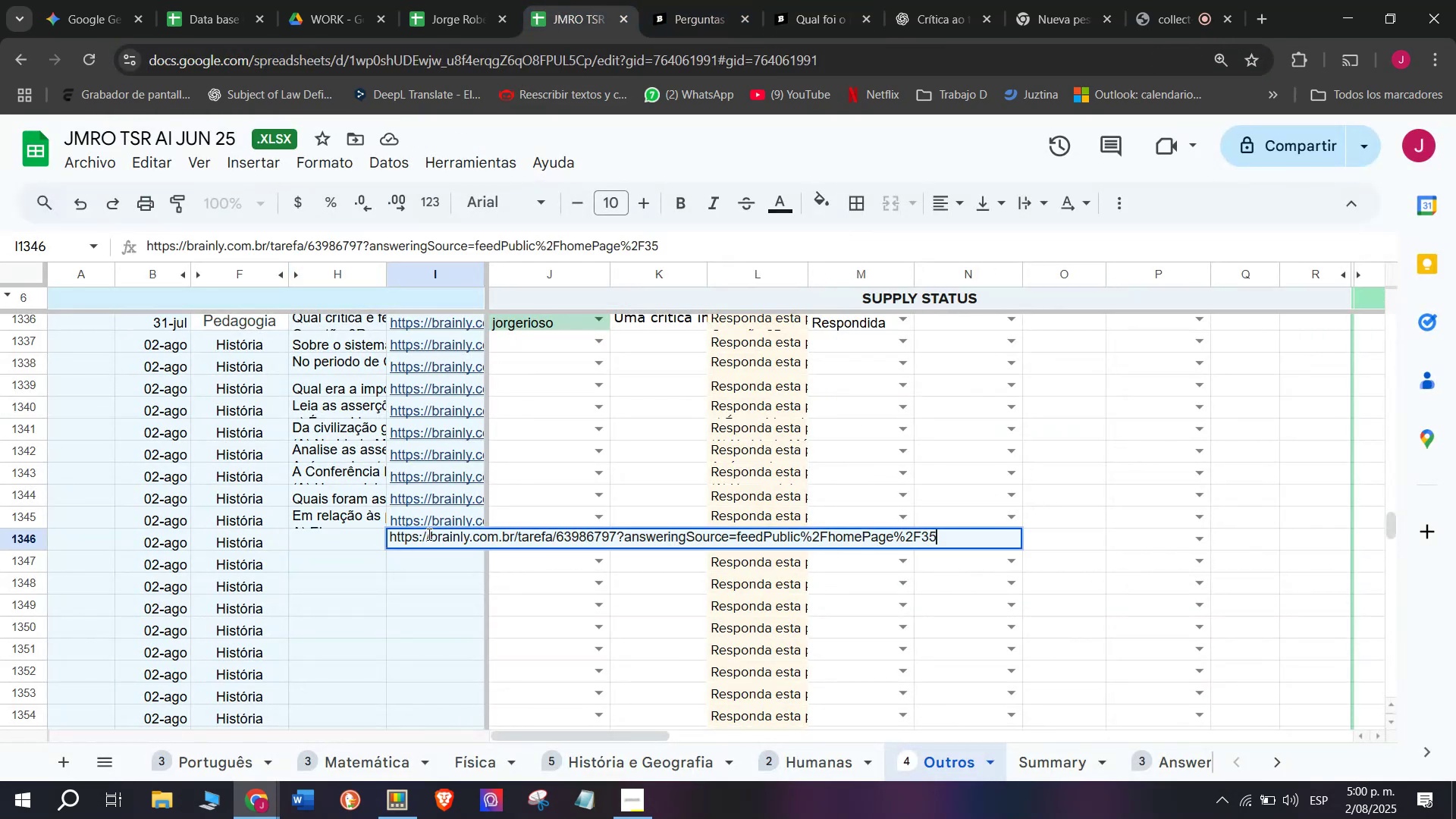 
key(Enter)
 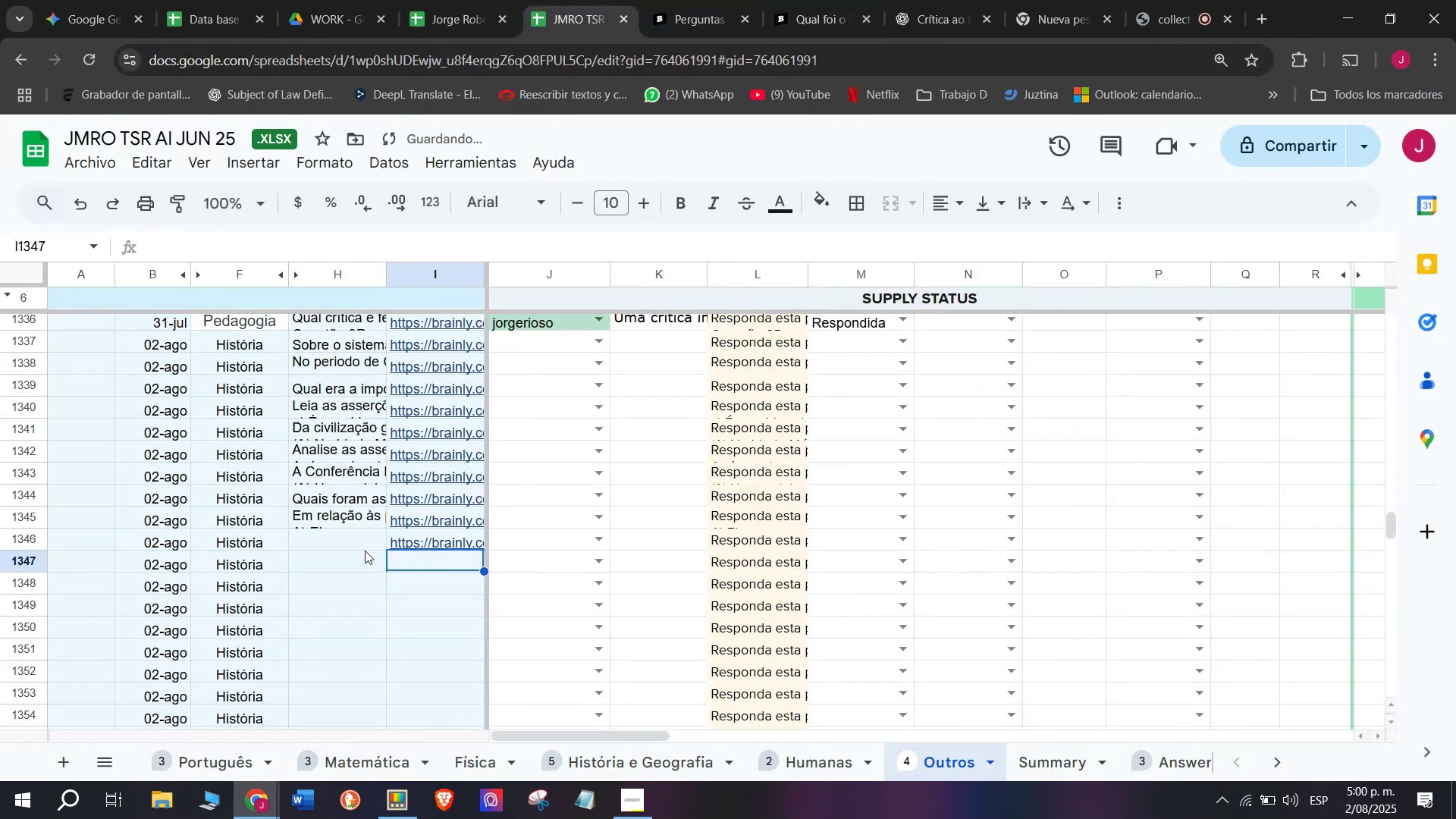 
left_click([325, 529])
 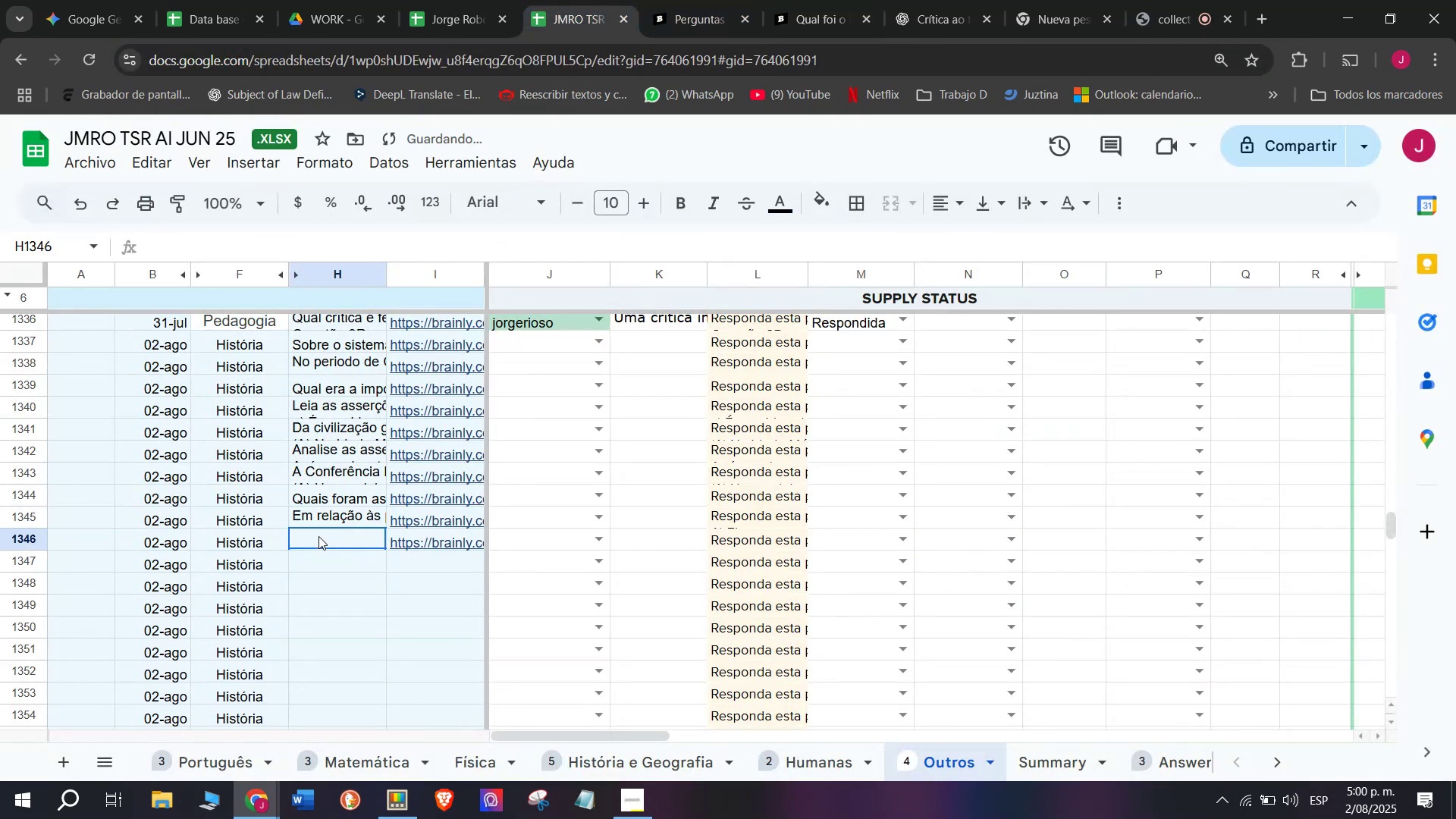 
double_click([318, 536])
 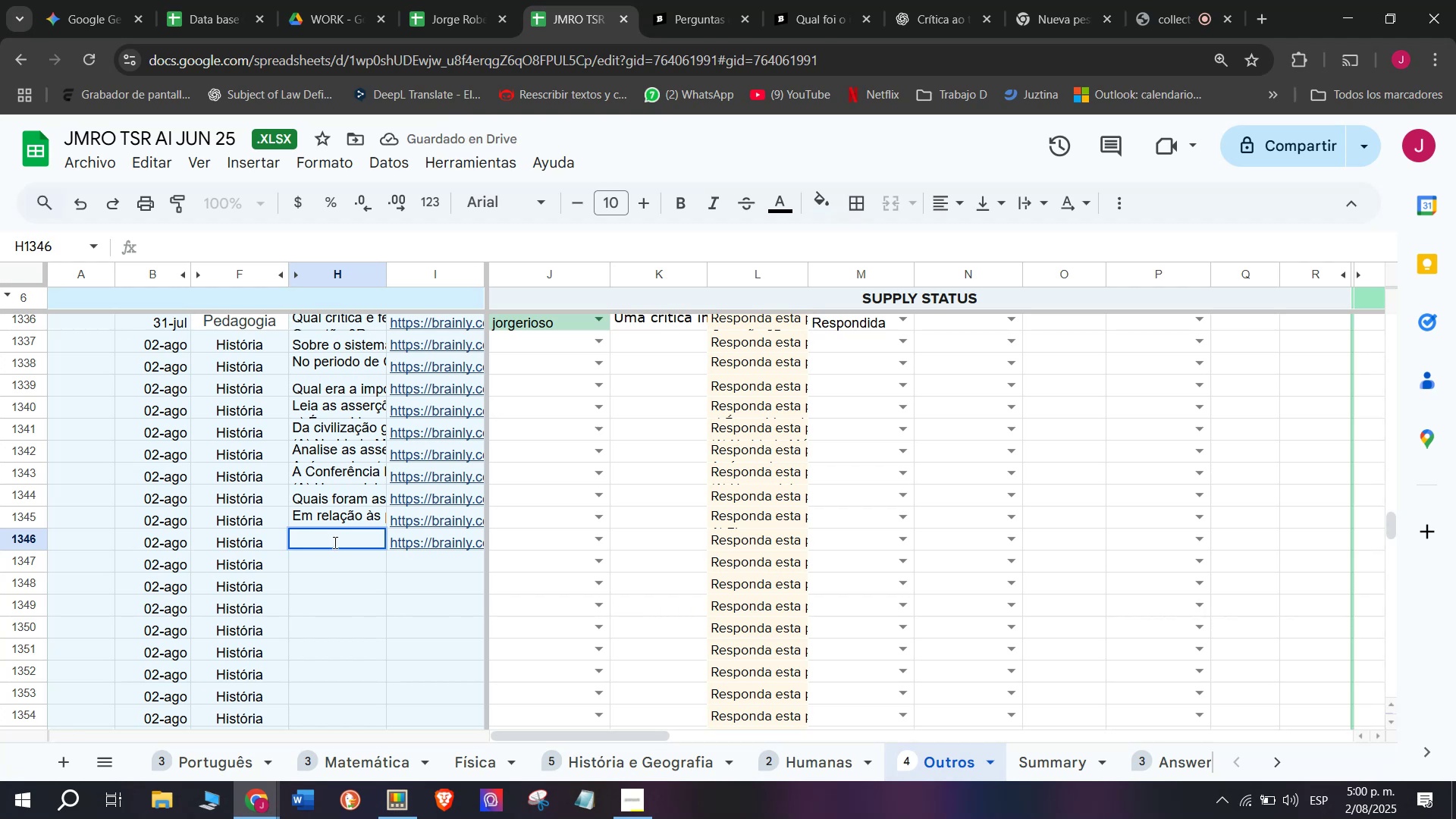 
double_click([334, 542])
 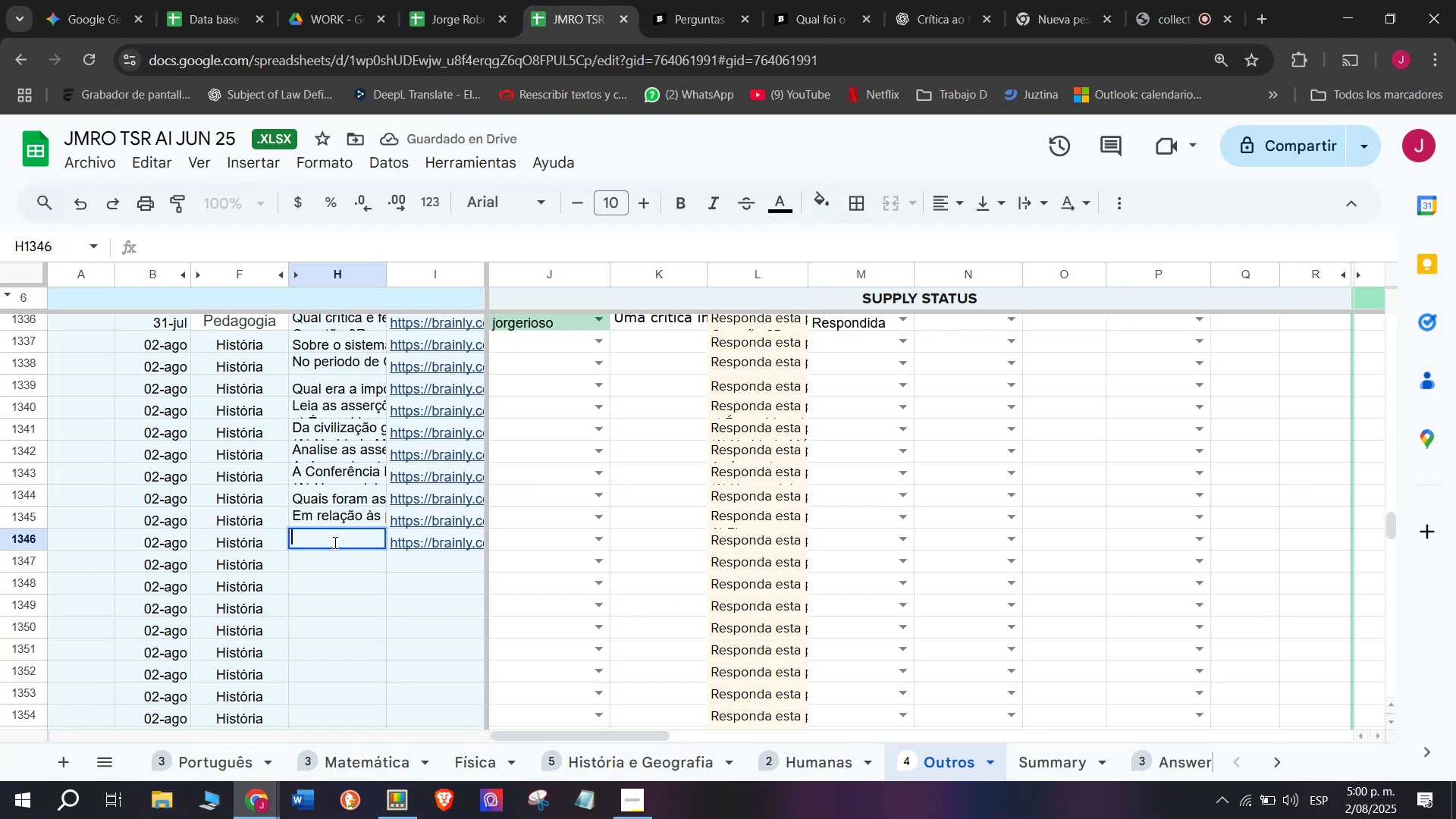 
key(Meta+MetaLeft)
 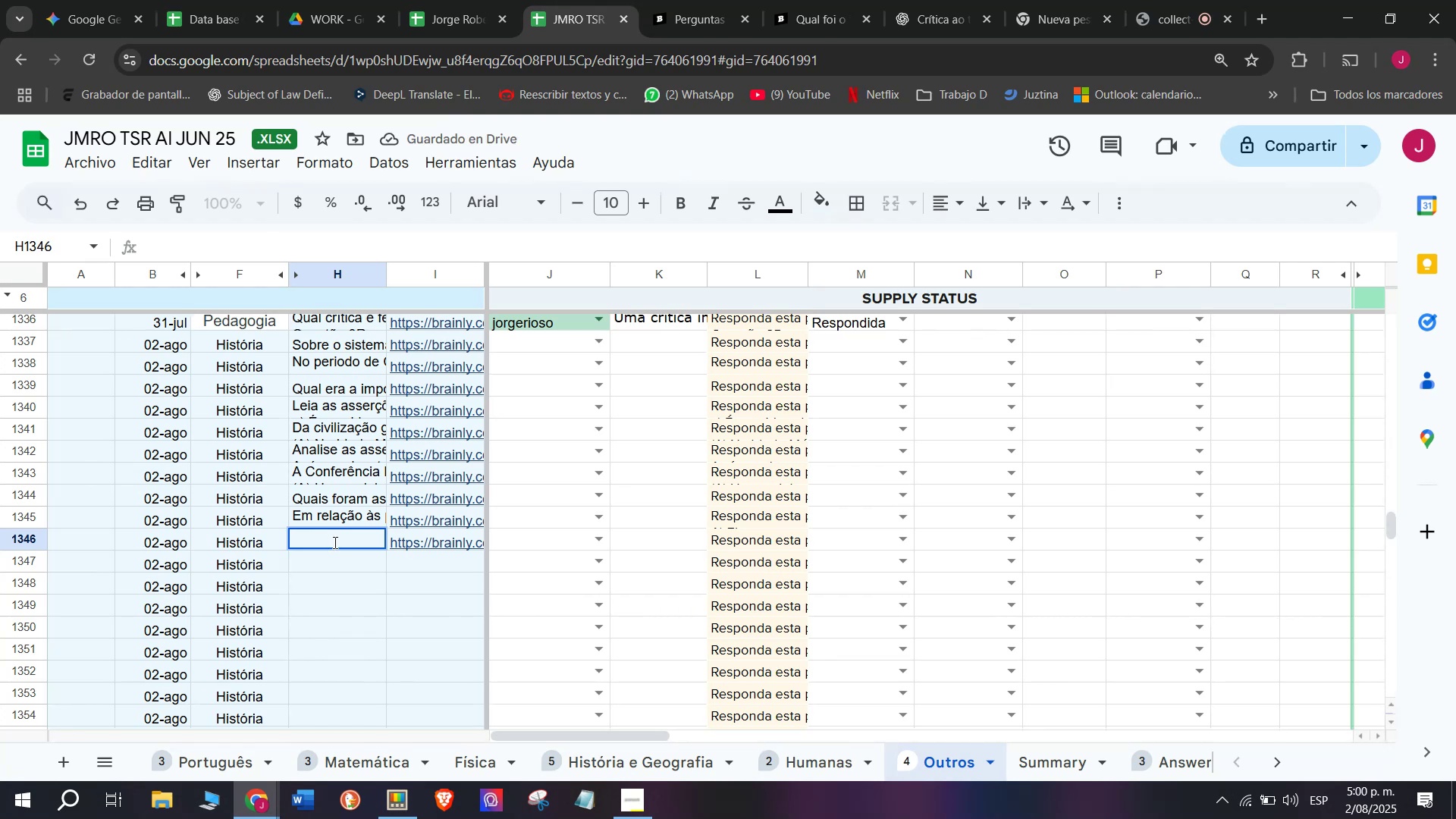 
key(Meta+V)
 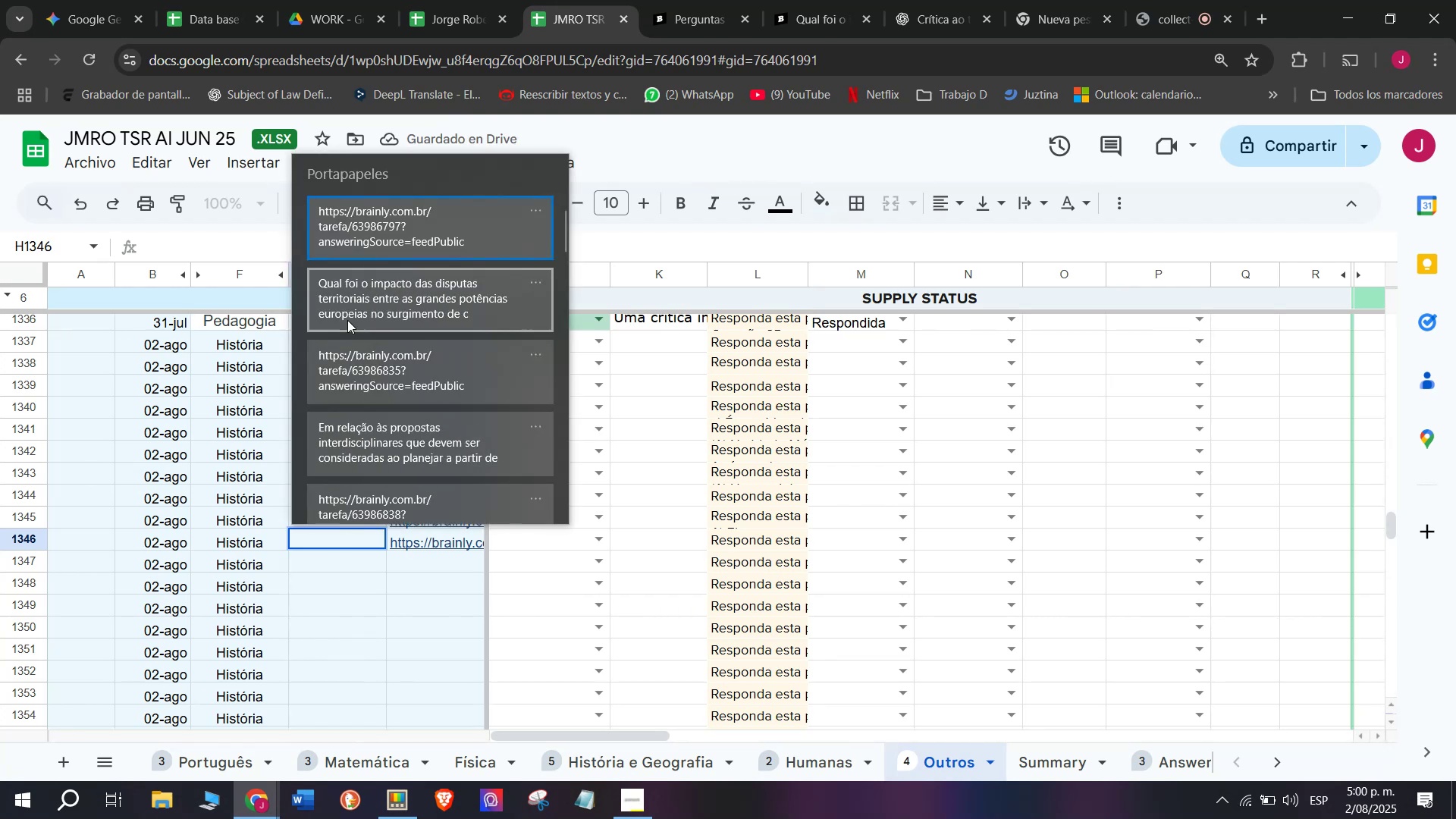 
key(Control+ControlLeft)
 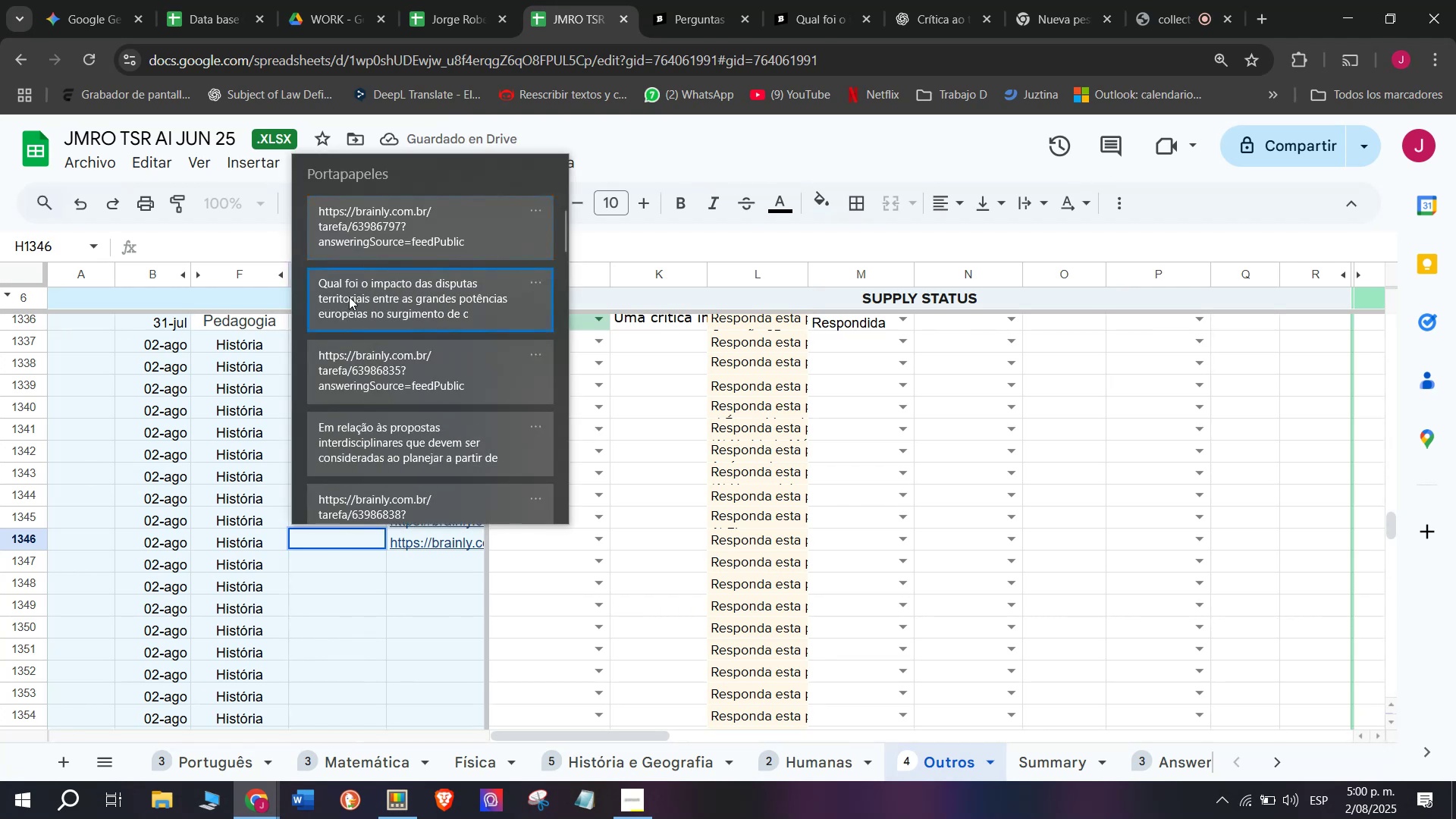 
key(Control+V)
 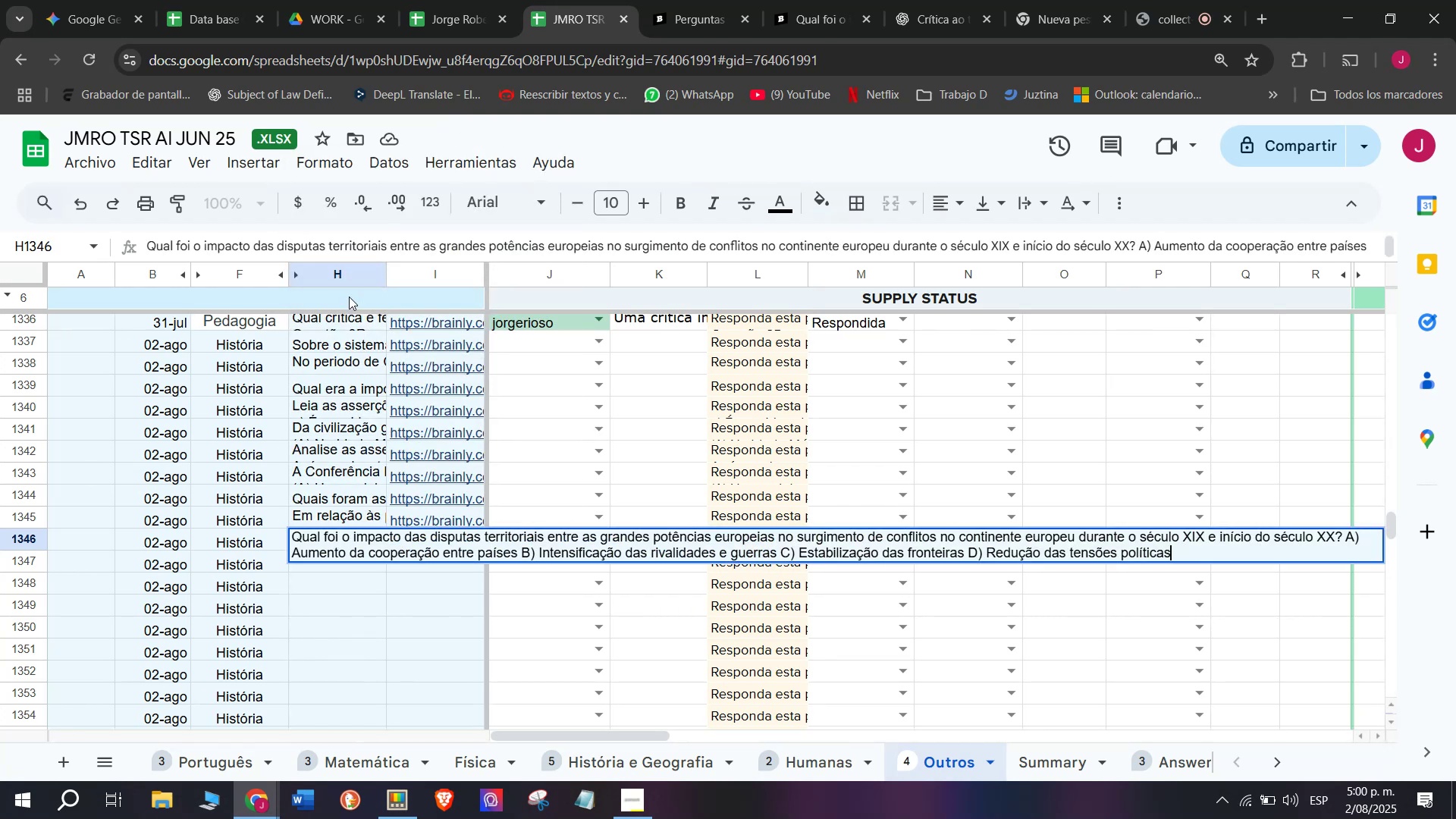 
key(Enter)
 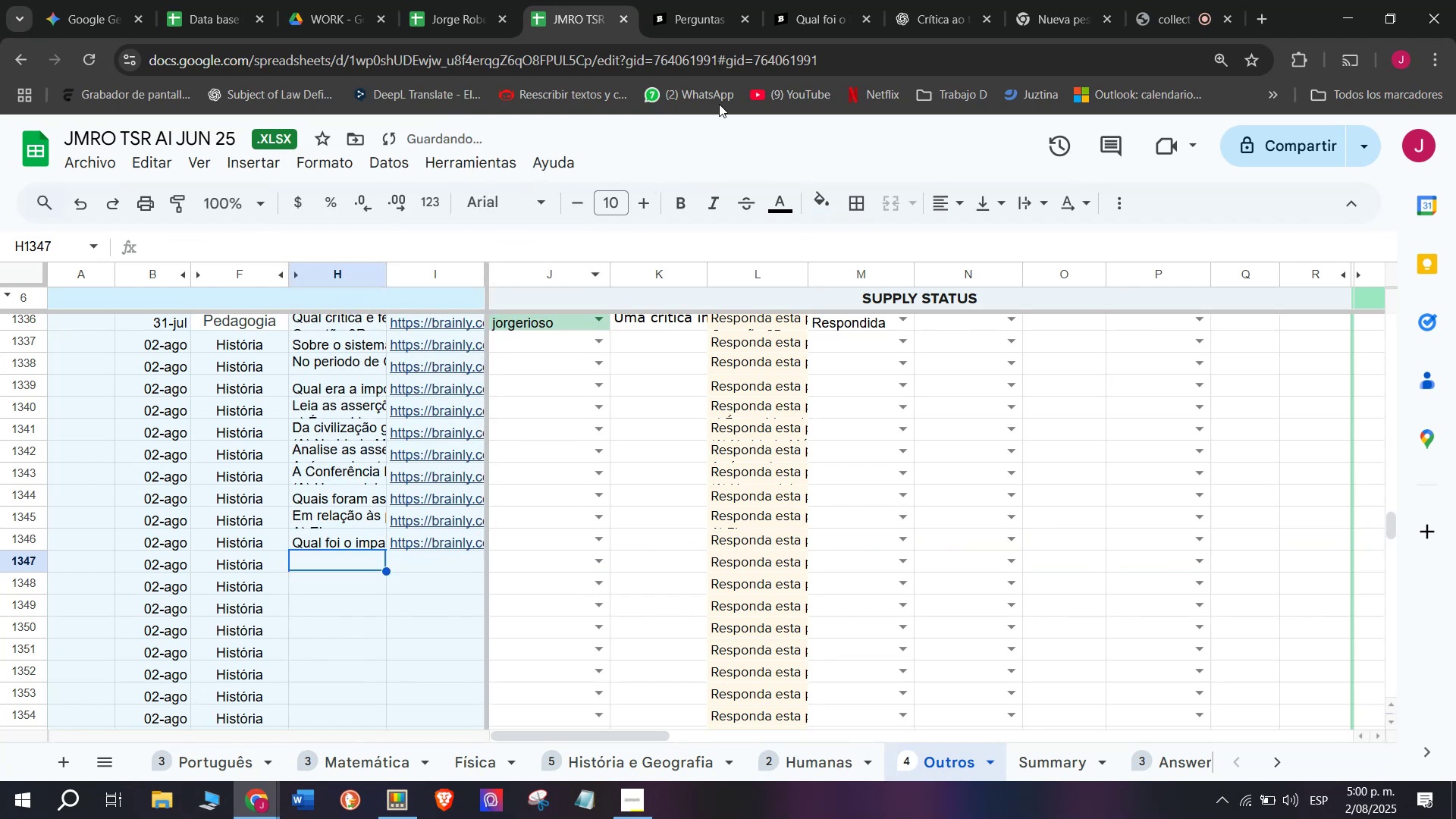 
left_click([865, 0])
 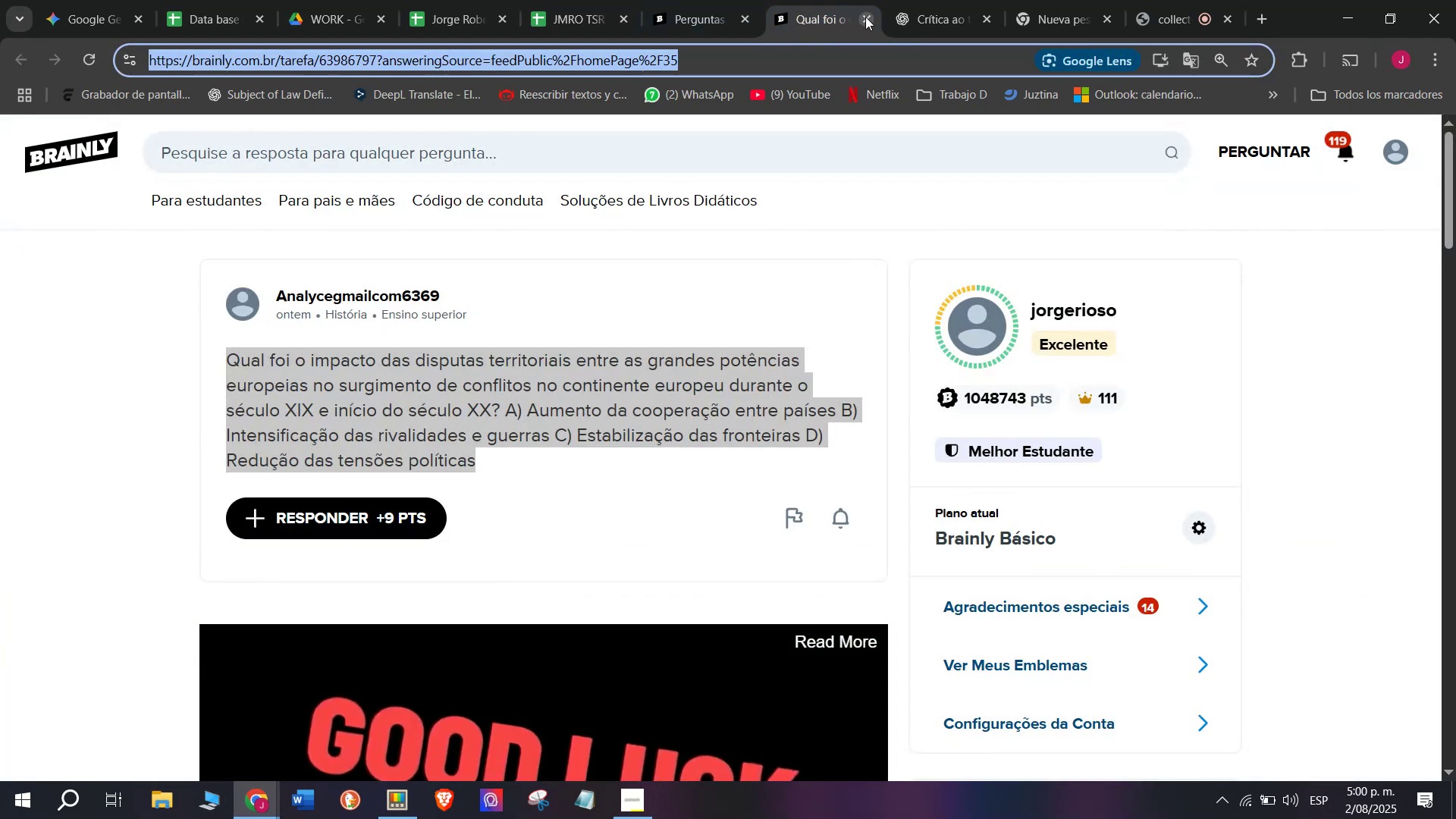 
double_click([703, 0])
 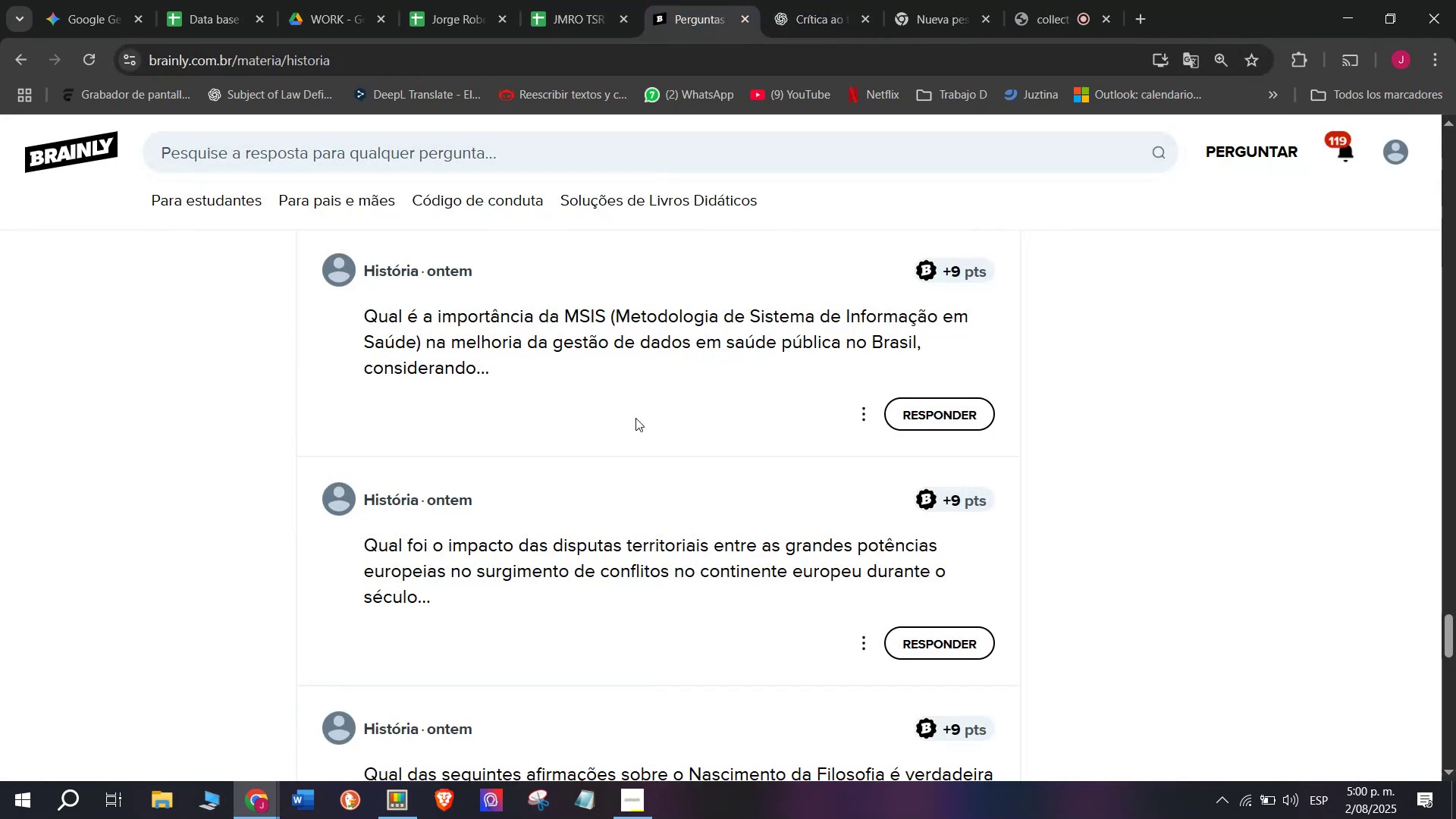 
scroll: coordinate [635, 419], scroll_direction: down, amount: 1.0
 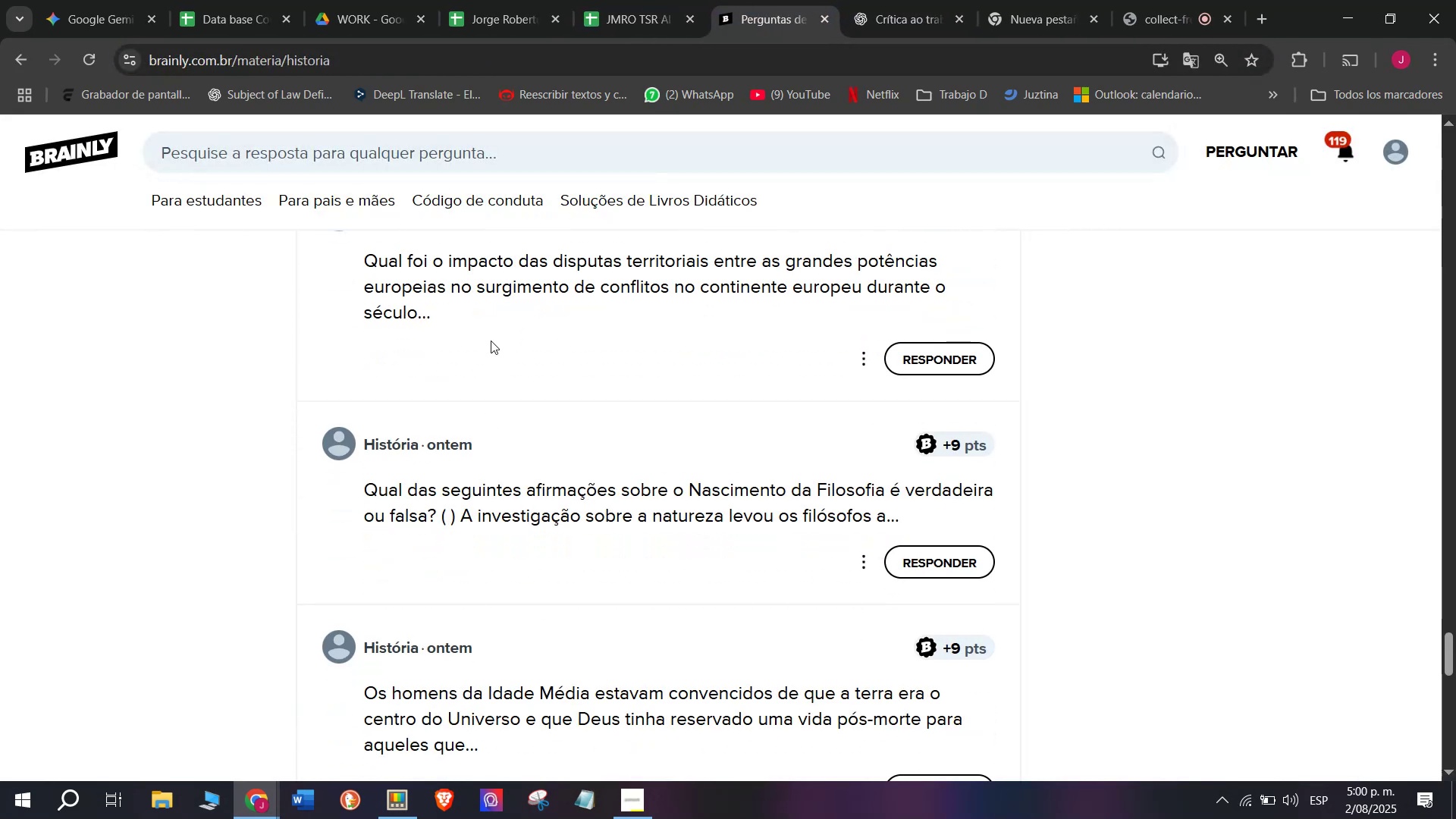 
right_click([488, 280])
 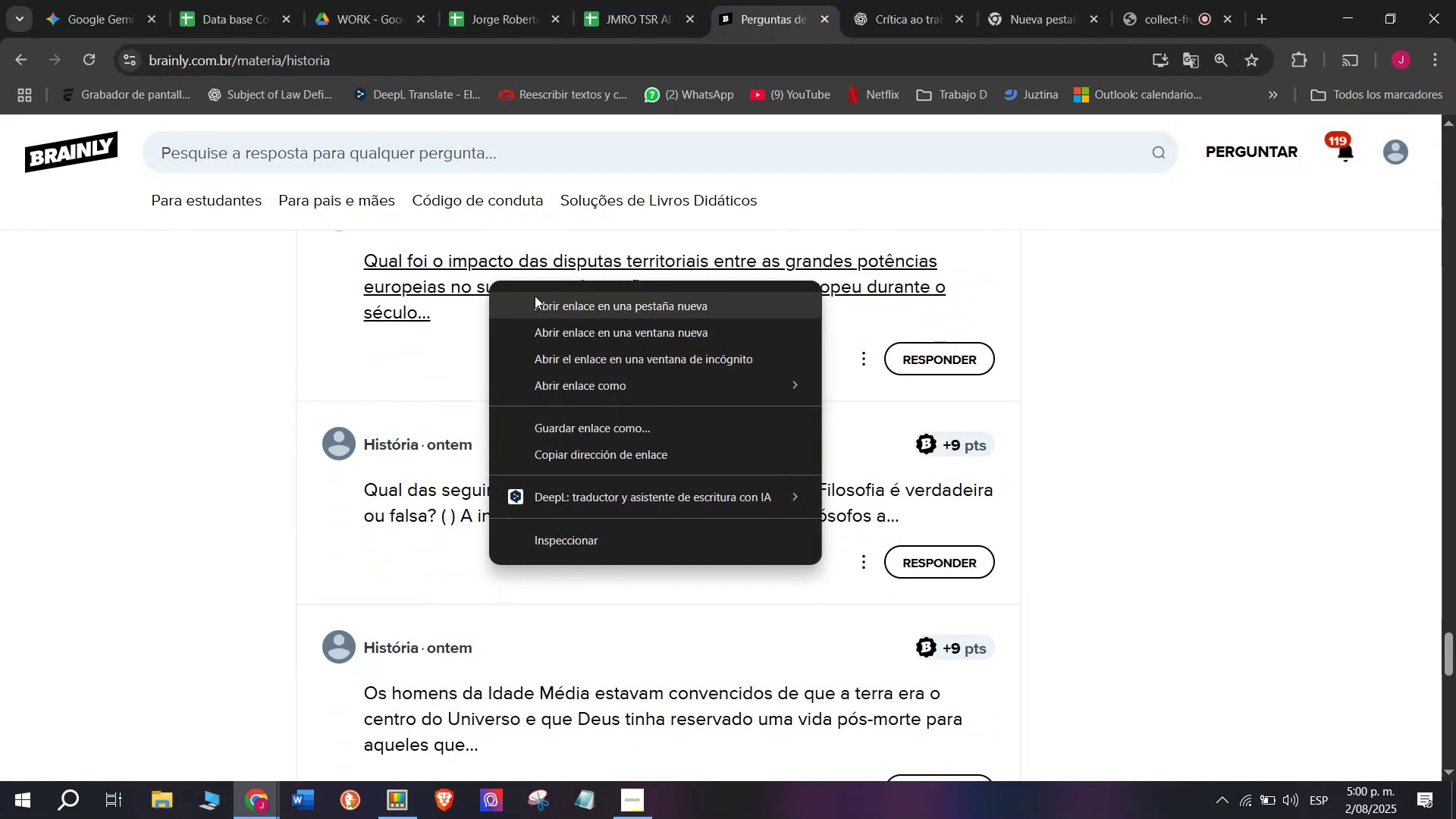 
left_click([536, 296])
 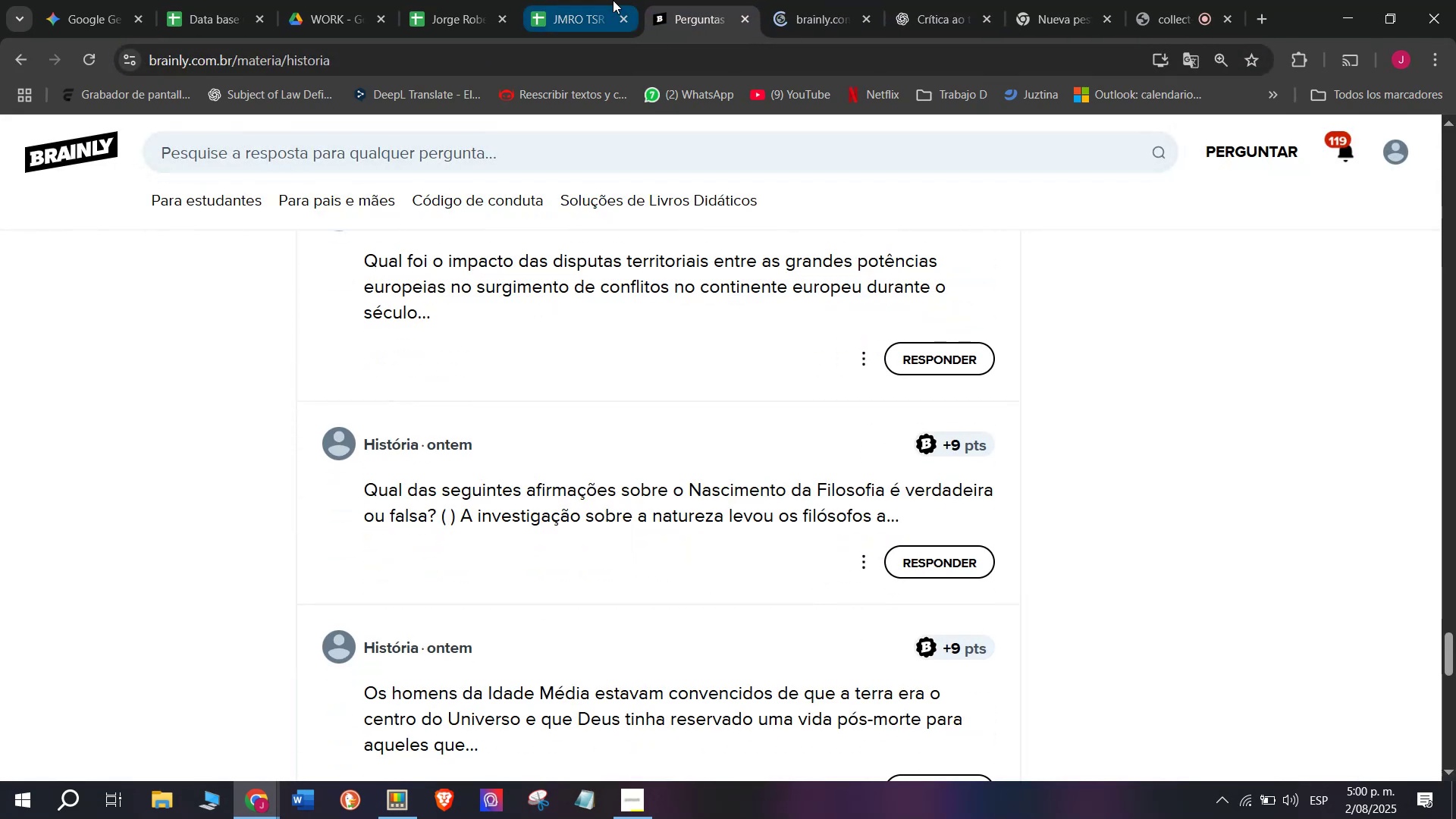 
left_click([575, 0])
 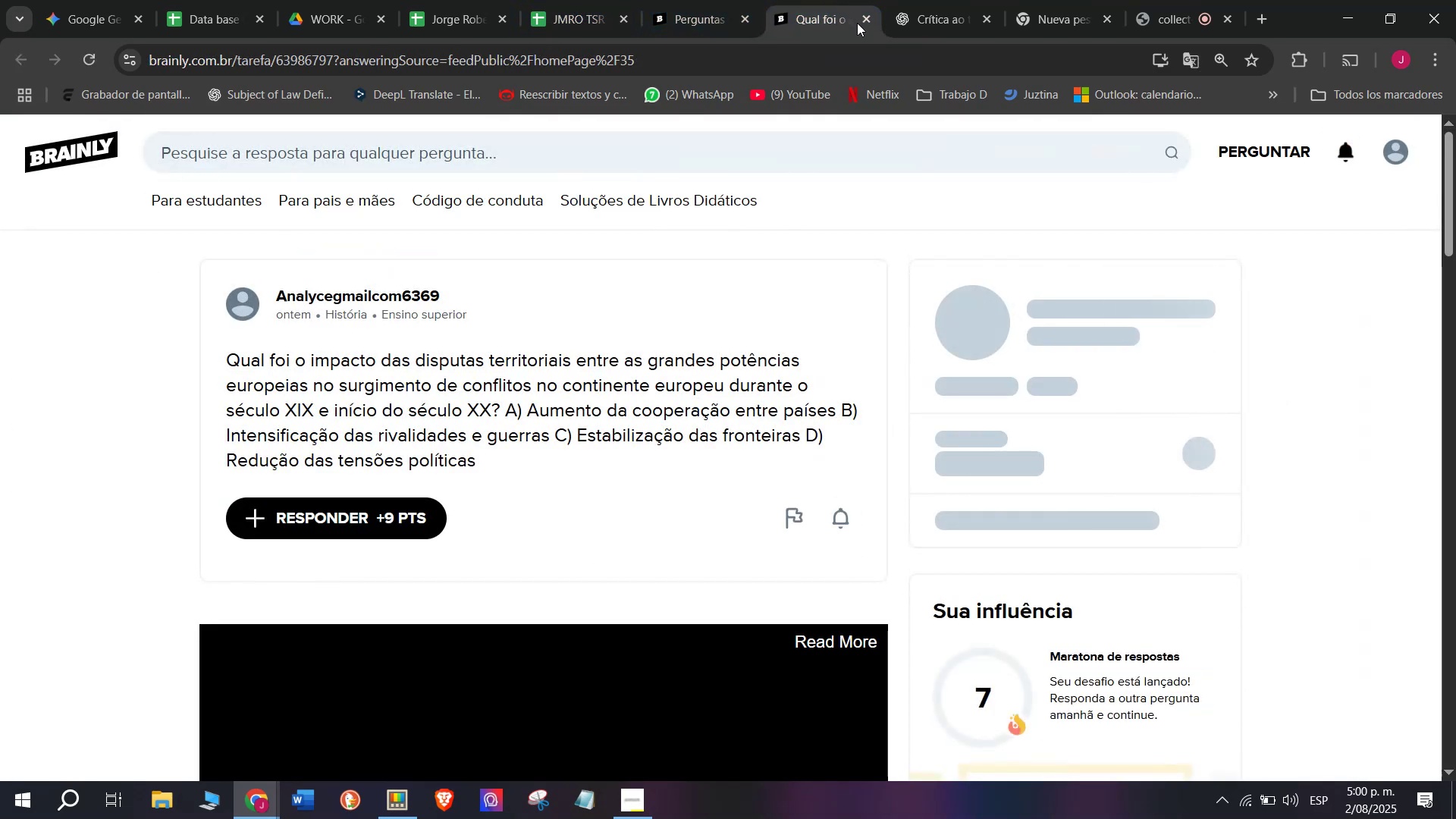 
double_click([682, 0])
 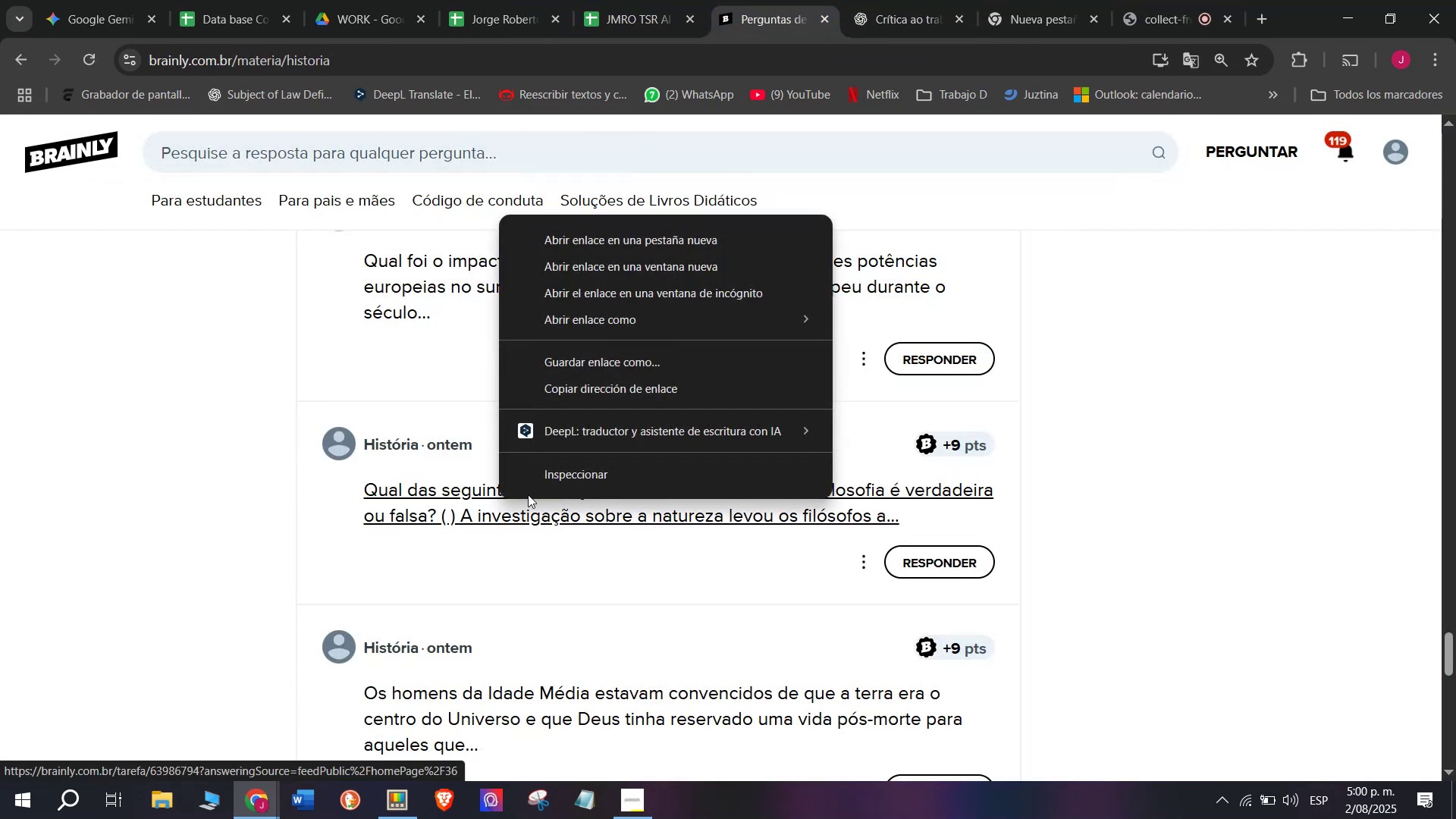 
left_click([566, 240])
 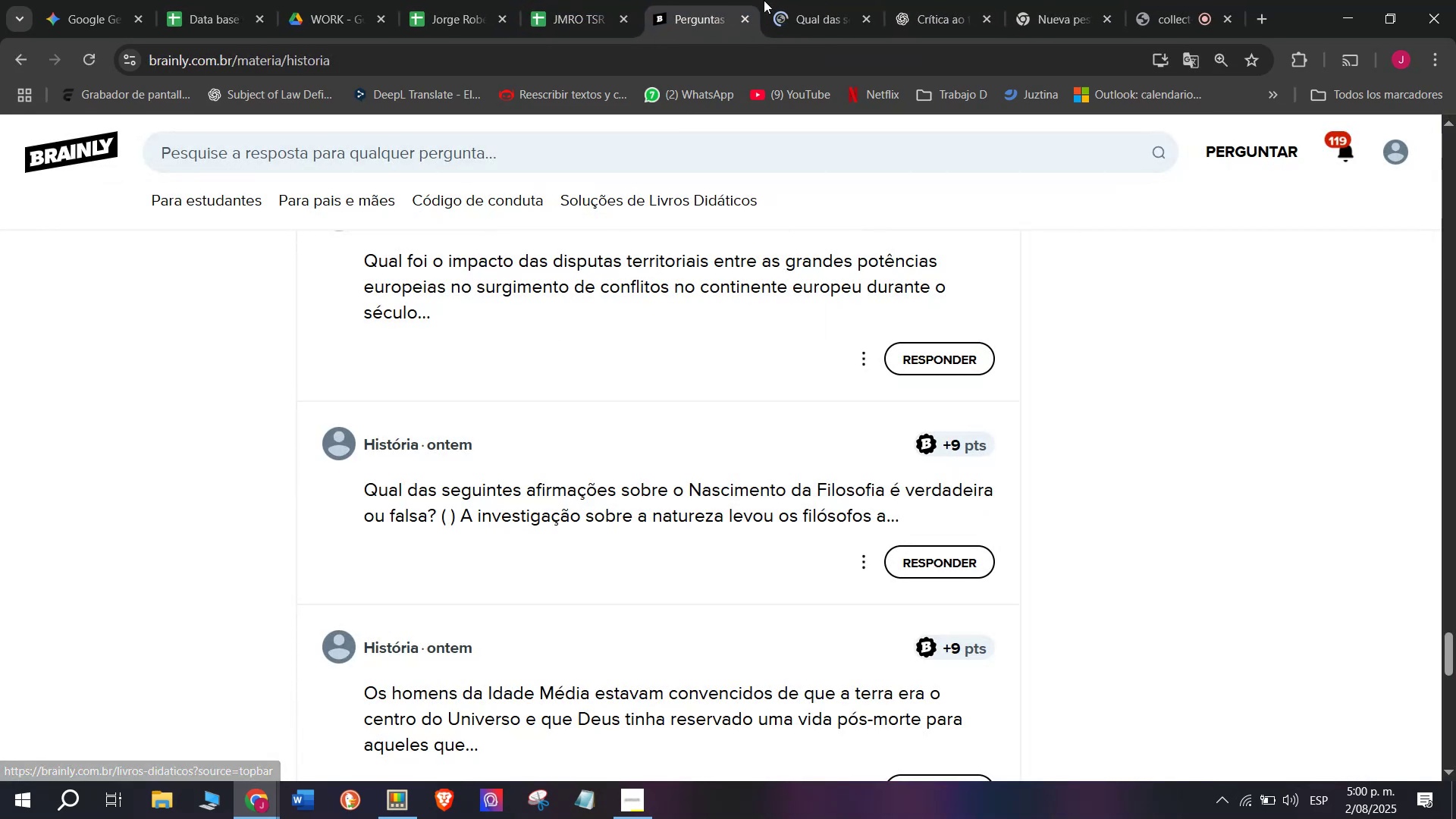 
left_click([812, 0])
 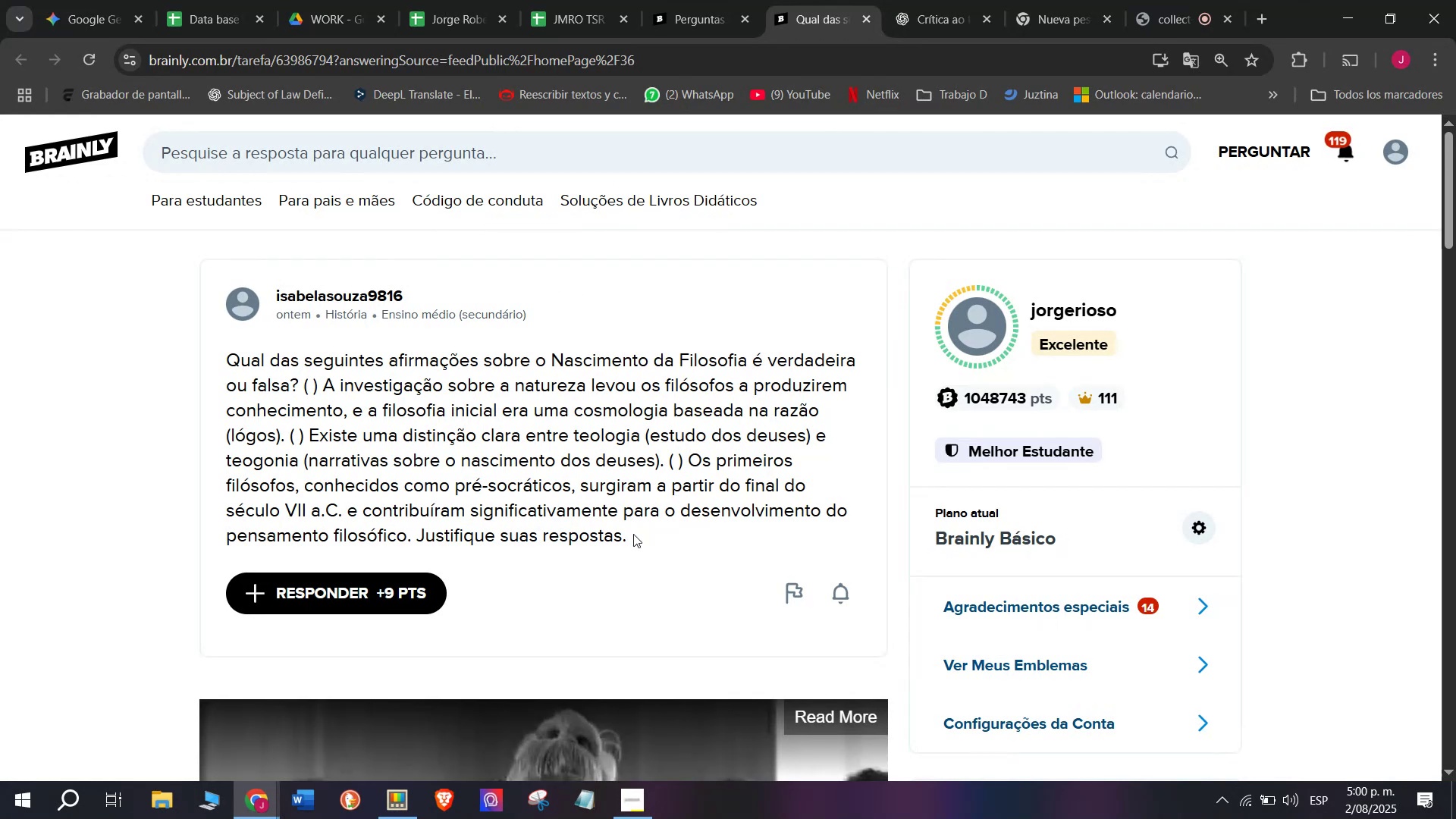 
wait(5.77)
 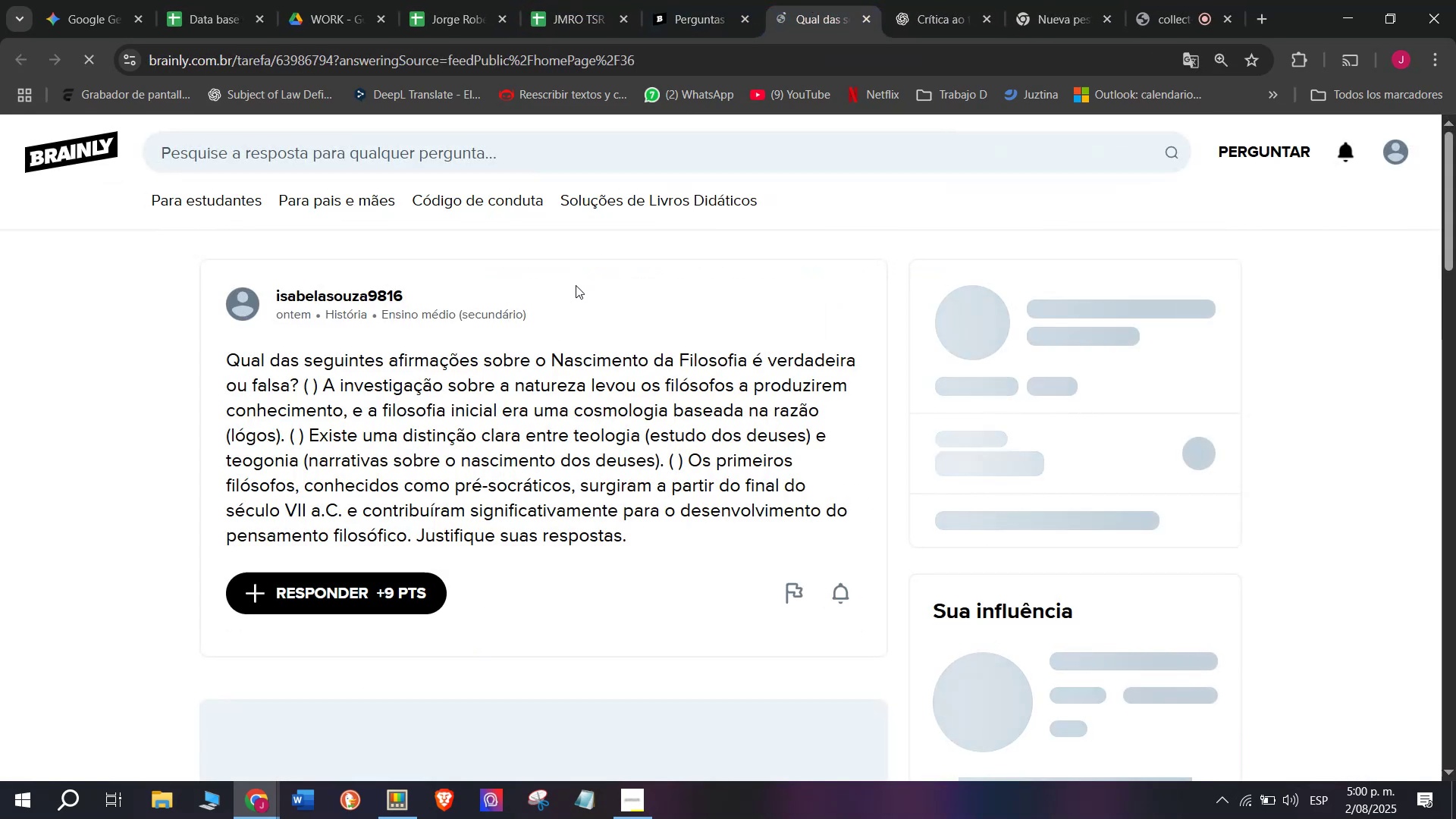 
key(Control+C)
 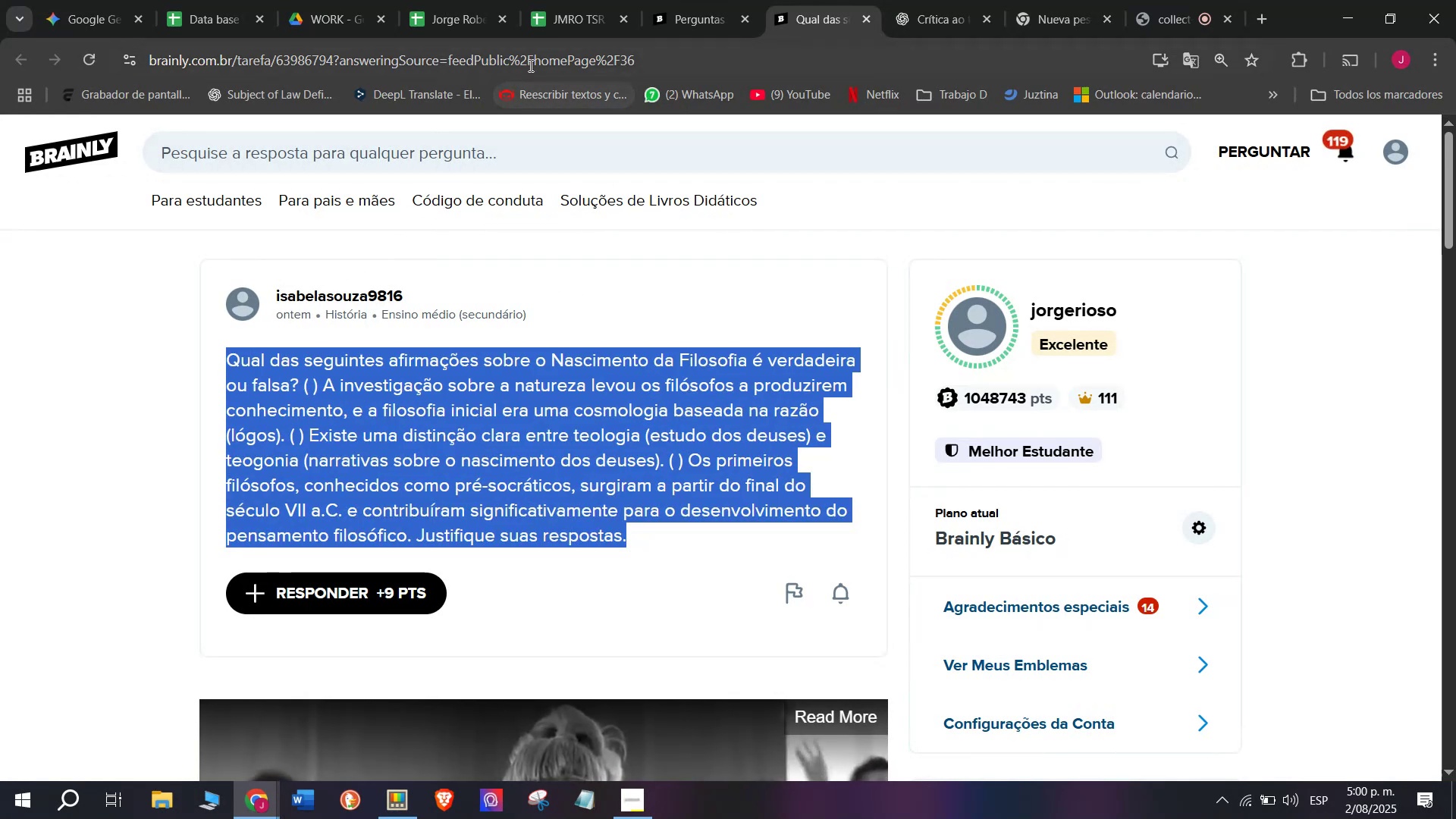 
double_click([529, 64])
 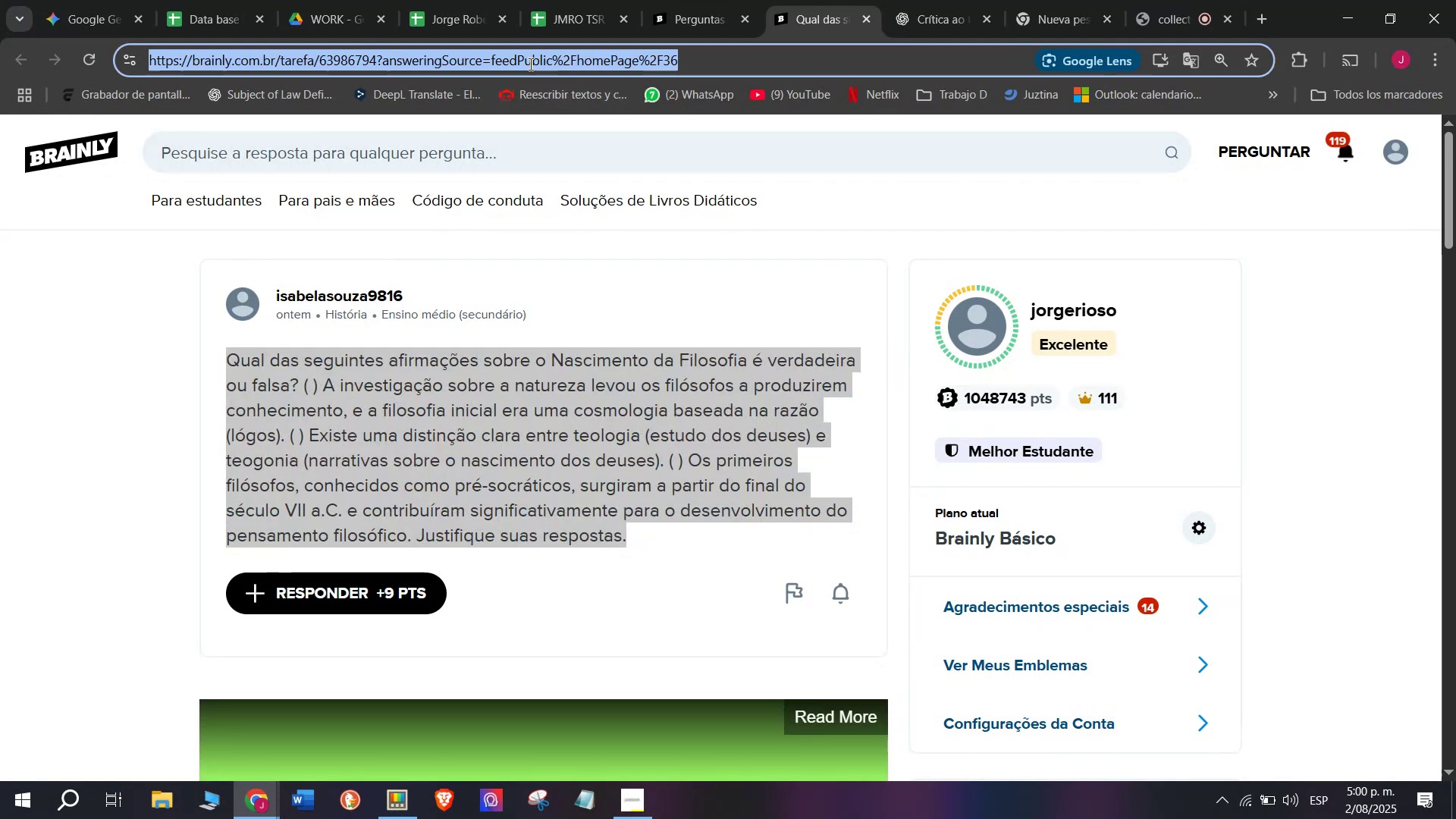 
triple_click([529, 64])
 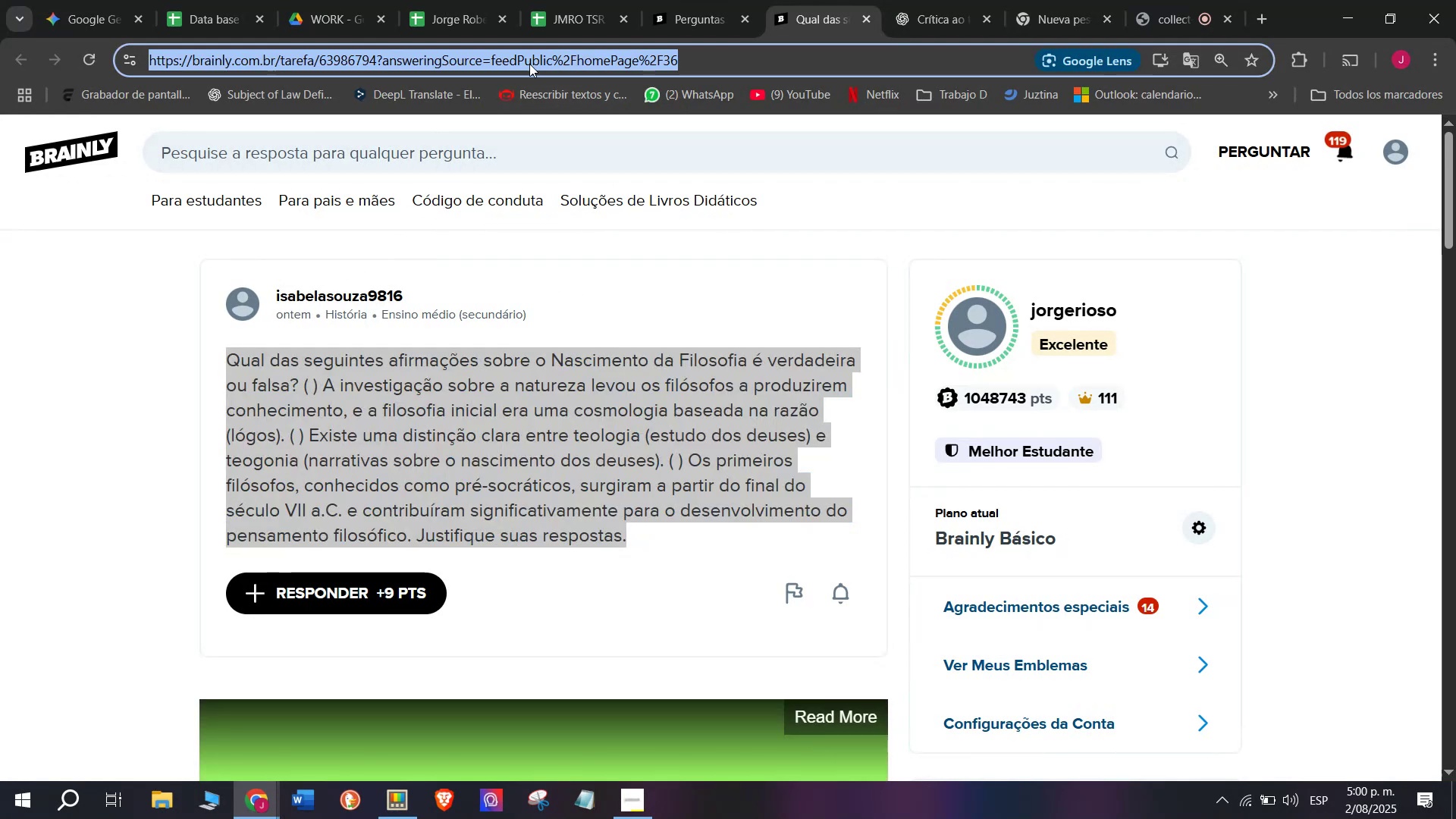 
key(Control+C)
 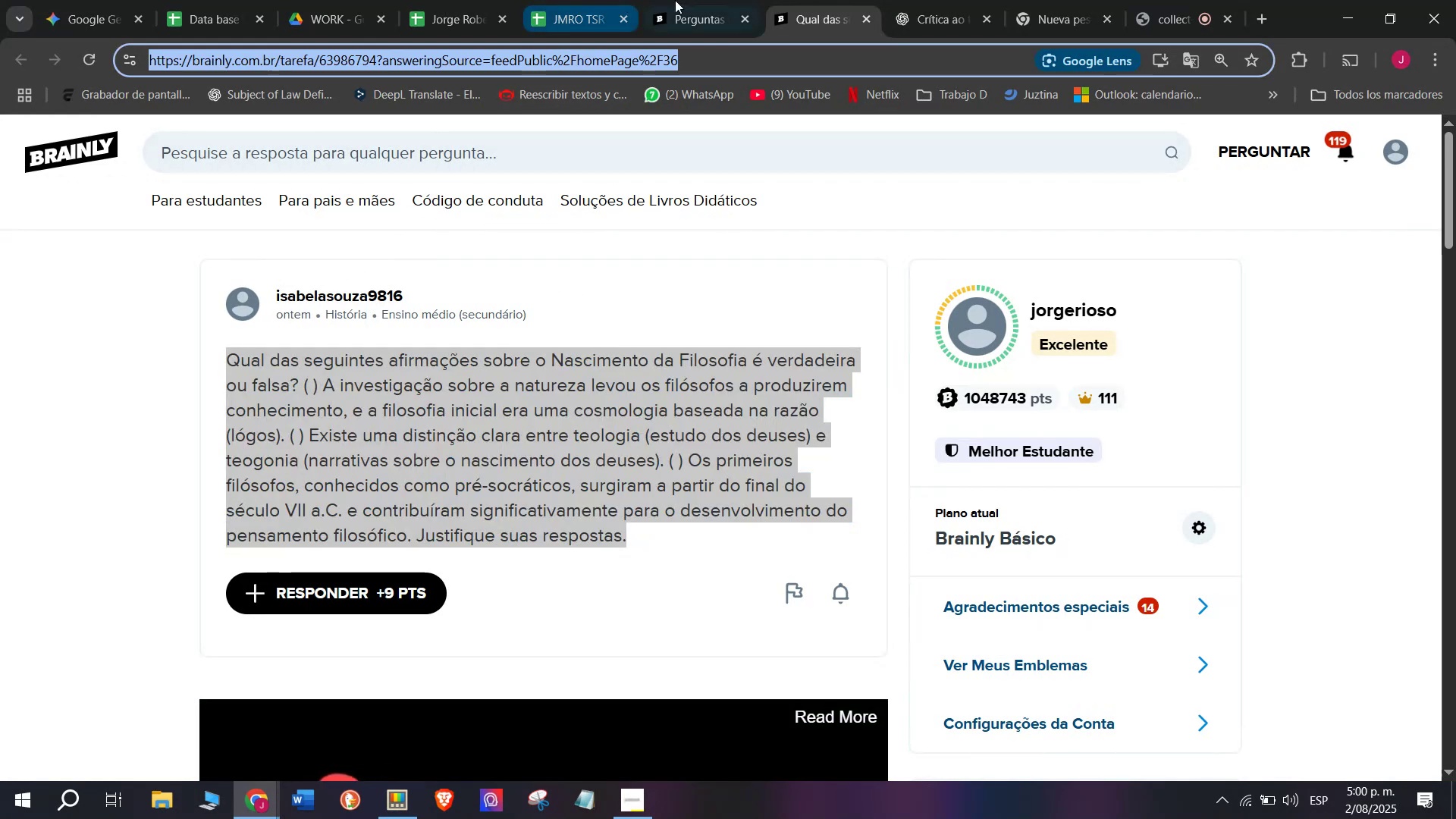 
left_click([686, 0])
 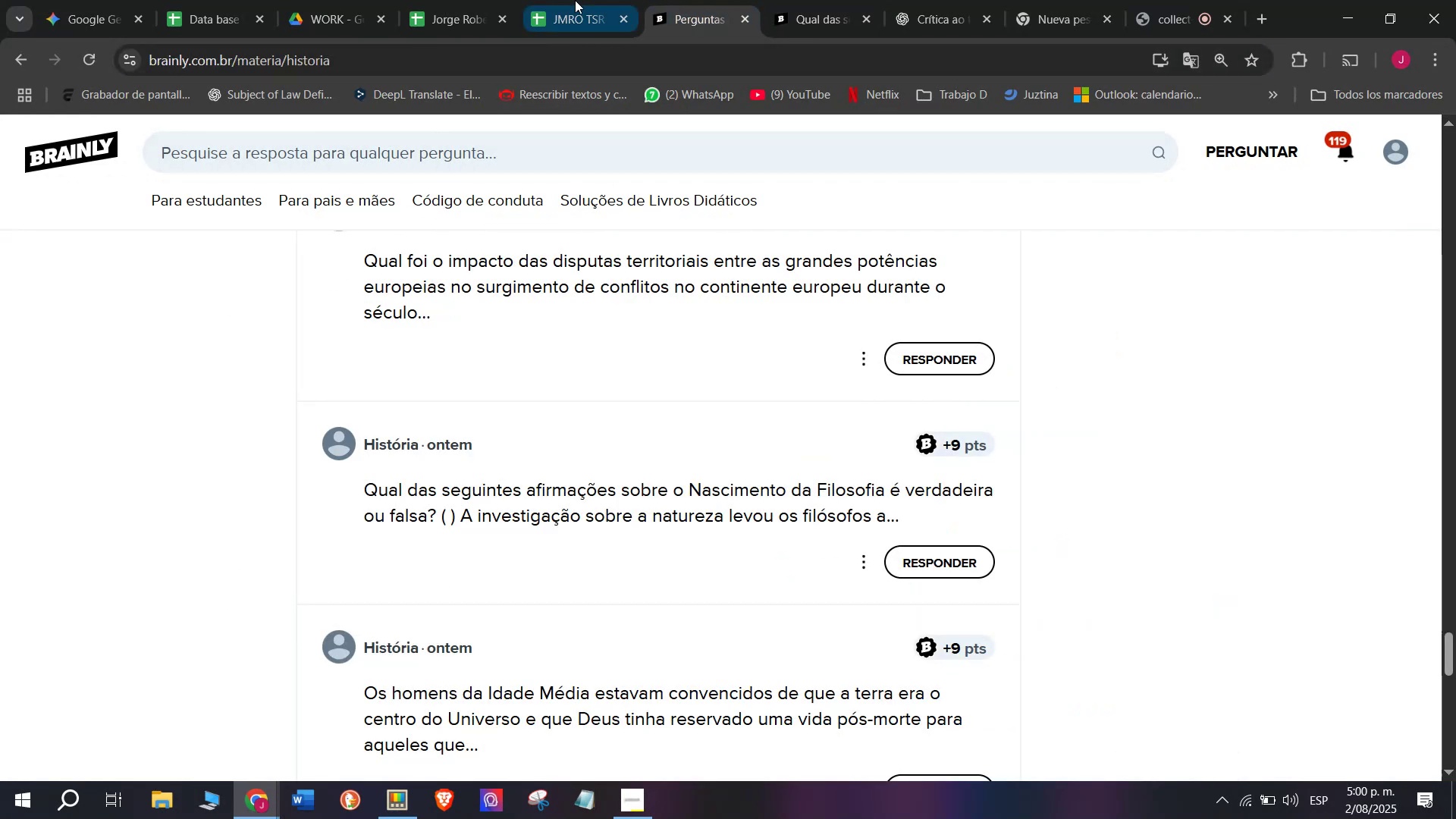 
left_click([545, 0])
 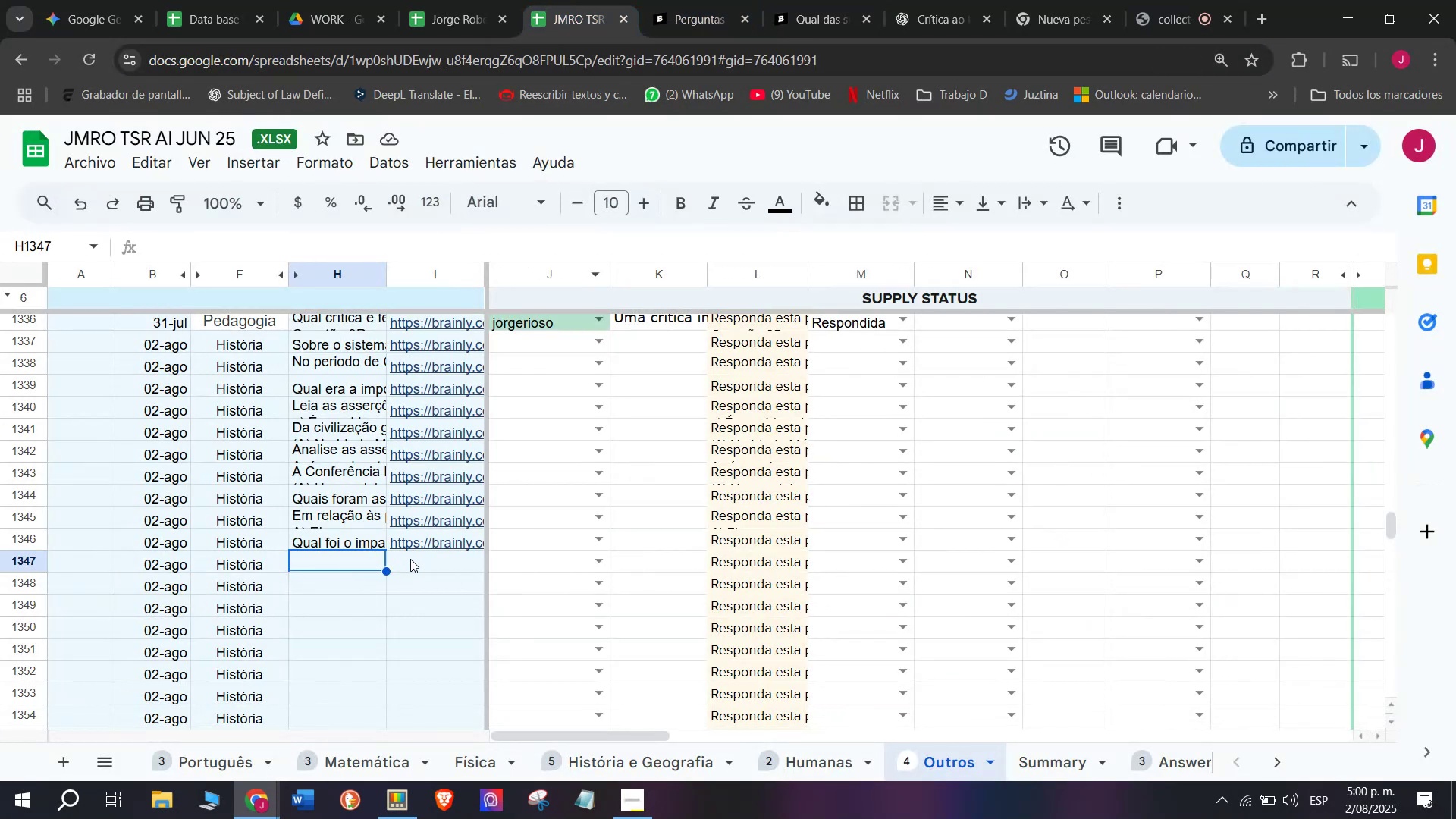 
double_click([409, 559])
 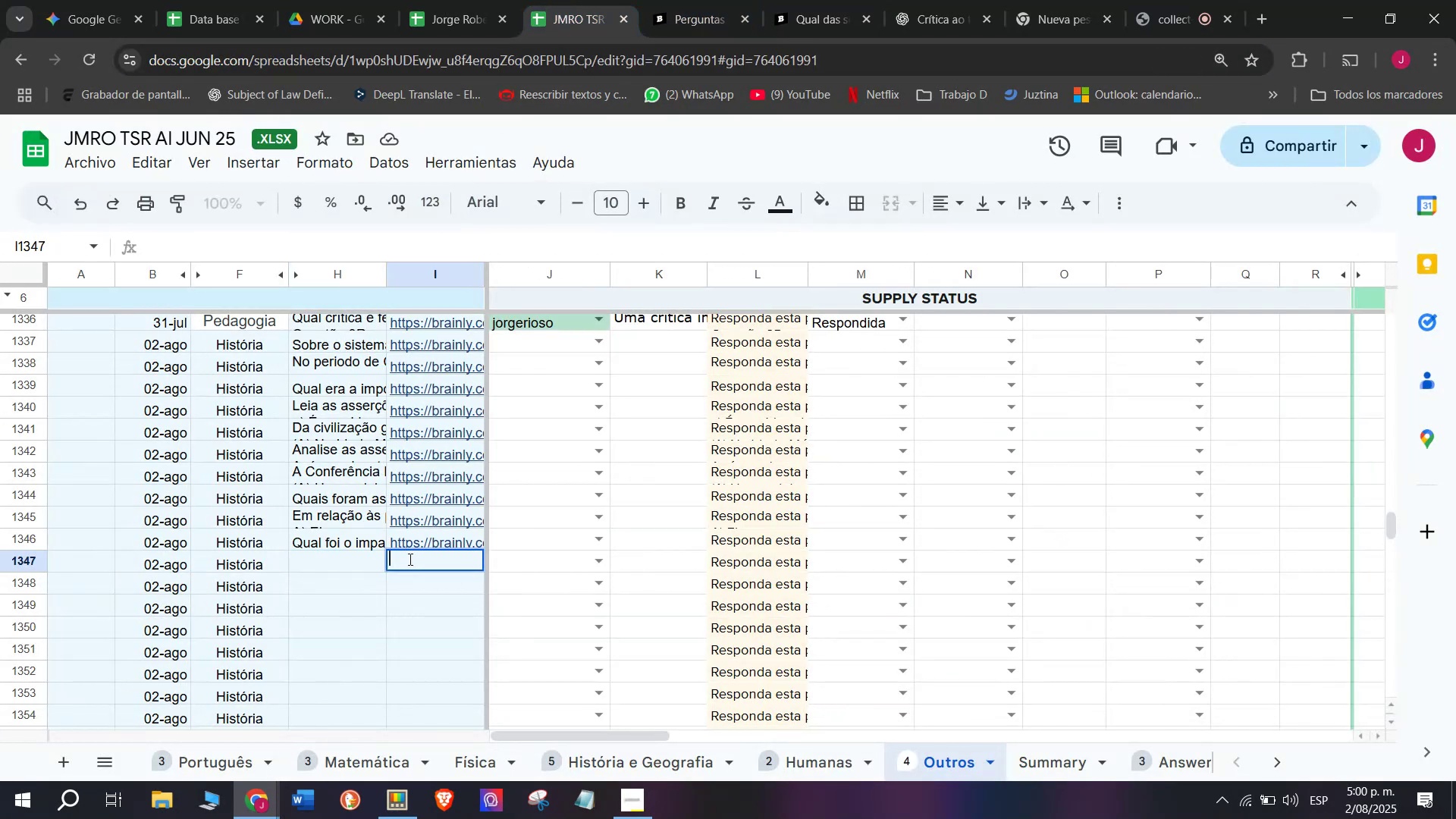 
key(Control+V)
 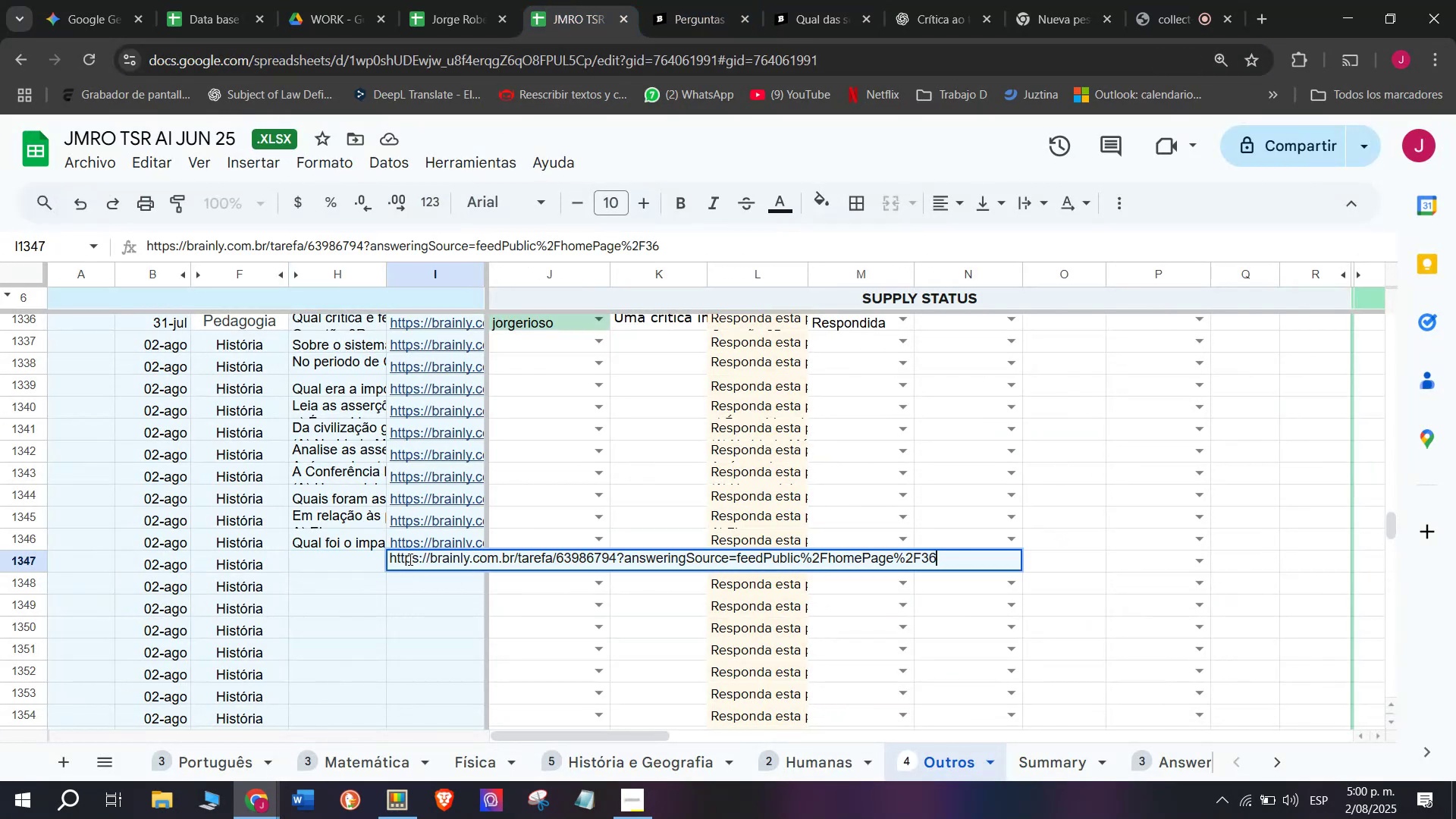 
key(Enter)
 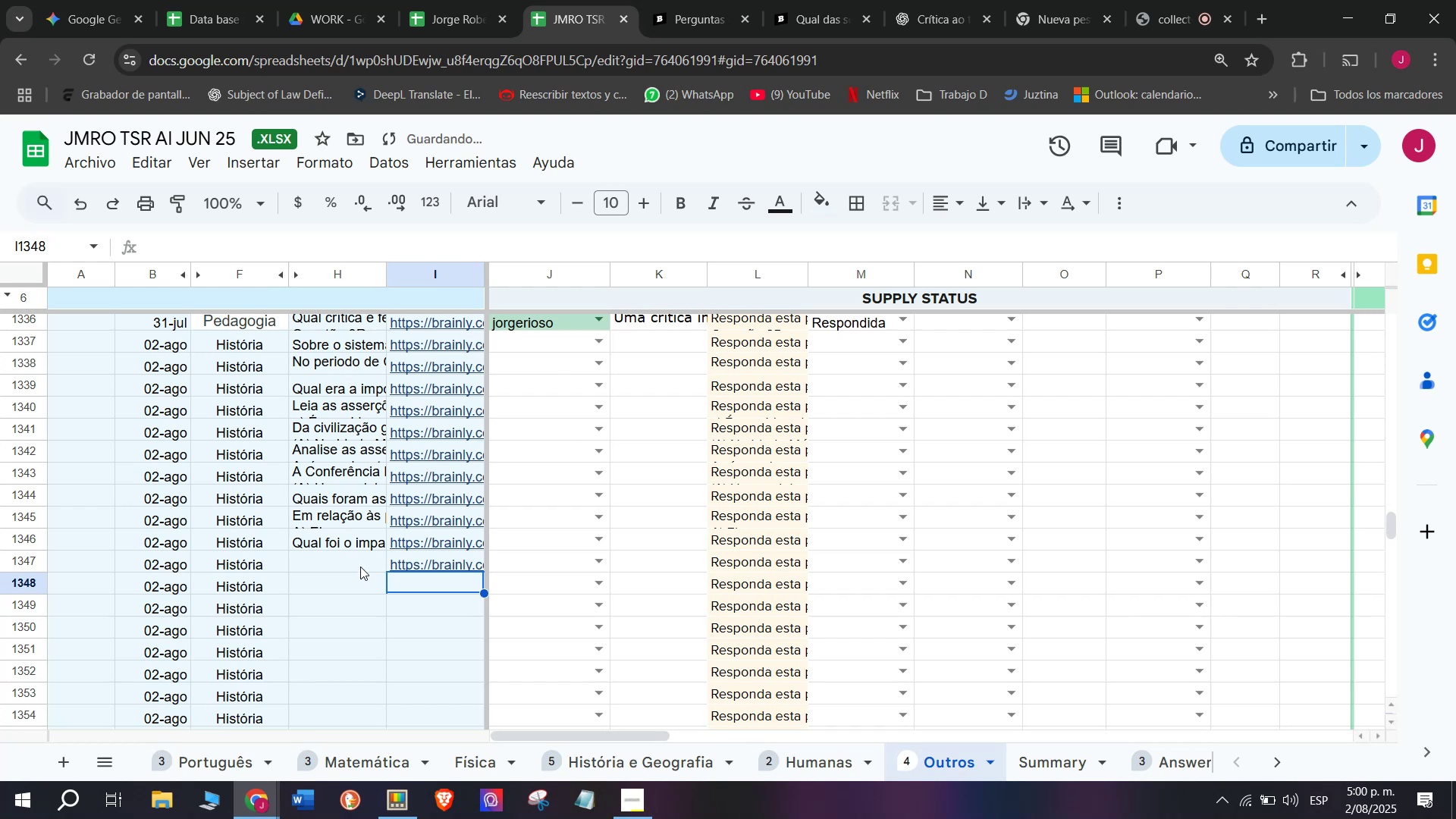 
left_click([359, 560])
 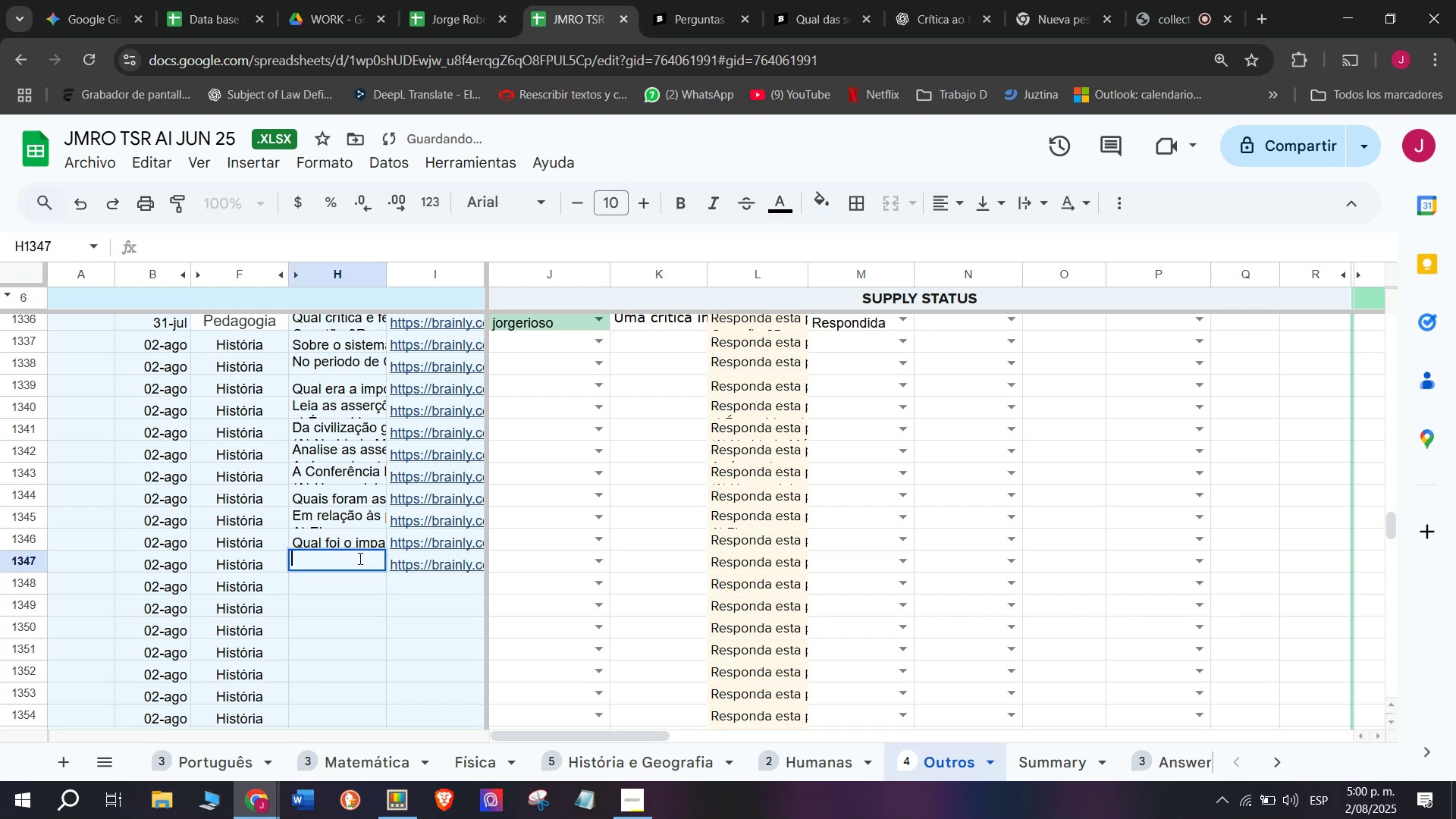 
key(Meta+MetaLeft)
 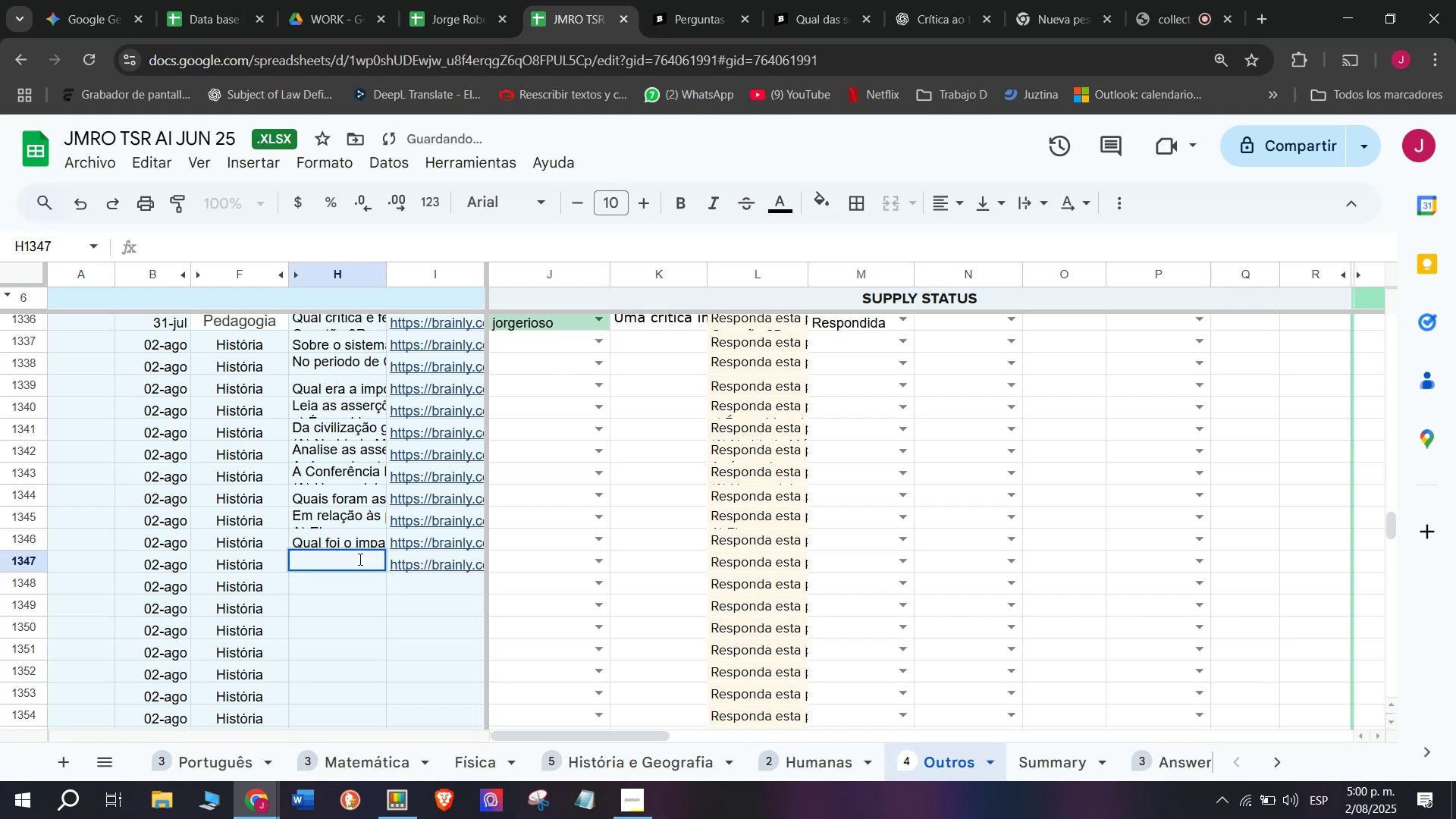 
key(Meta+V)
 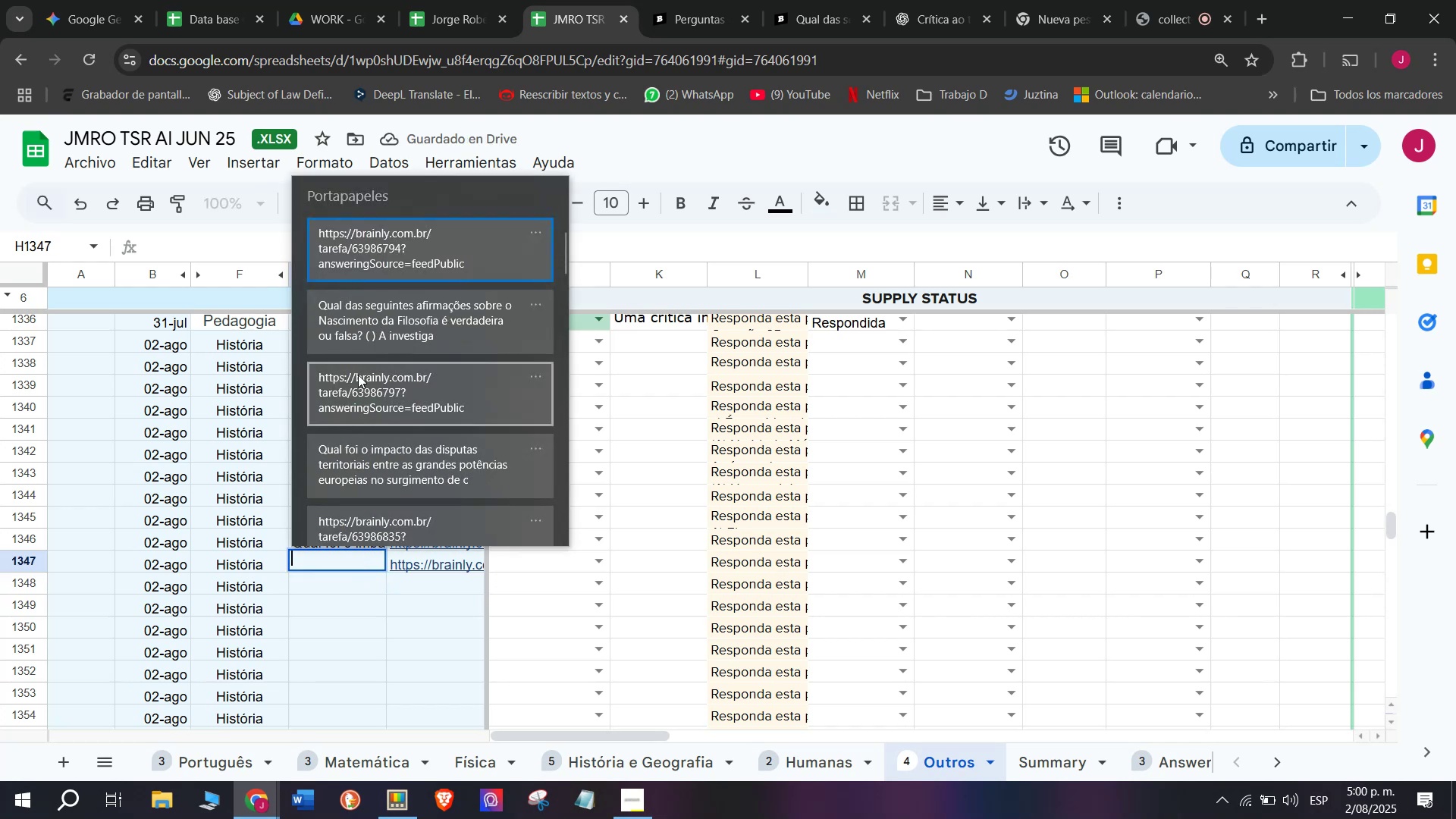 
left_click([364, 324])
 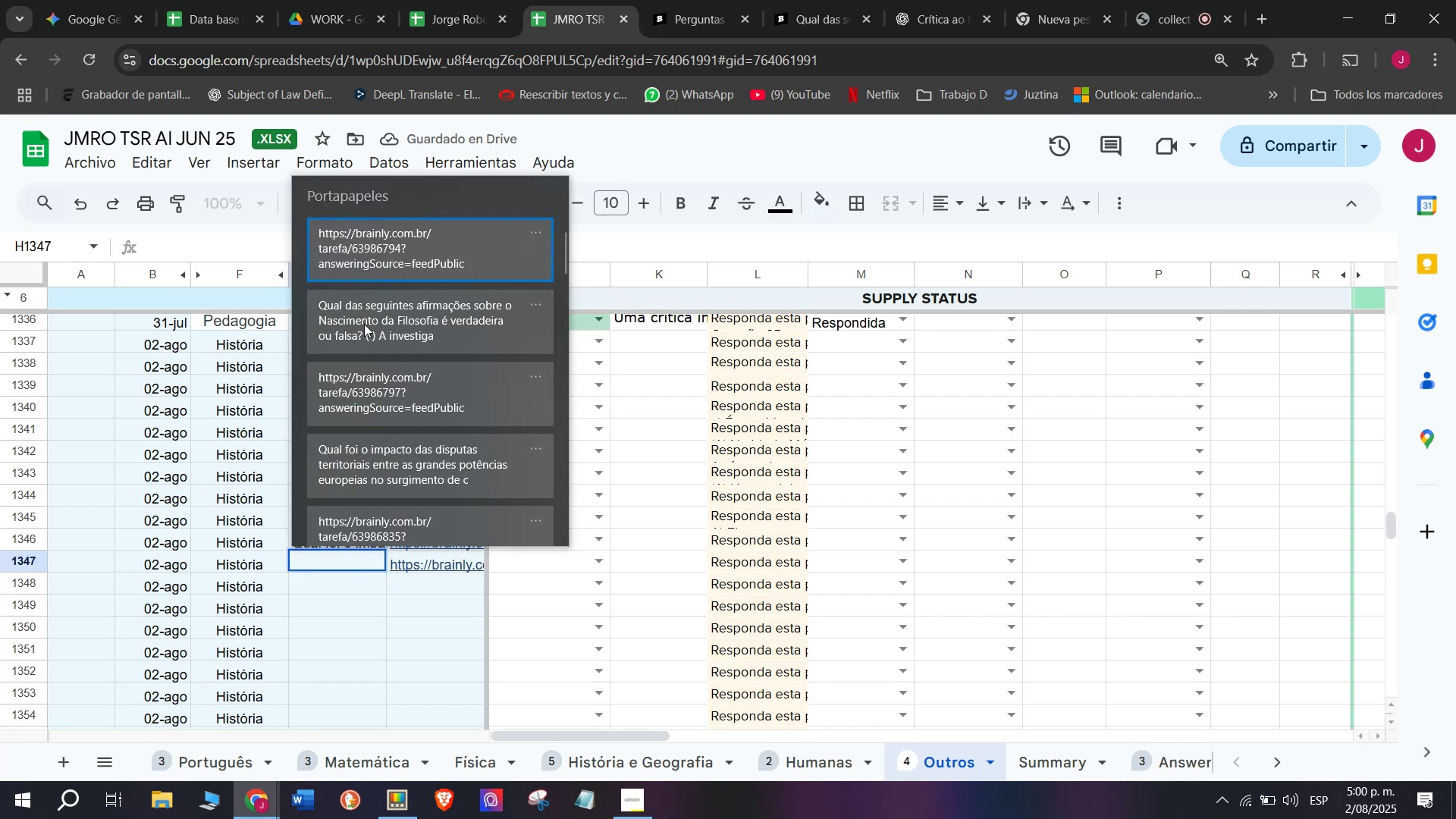 
key(Control+ControlLeft)
 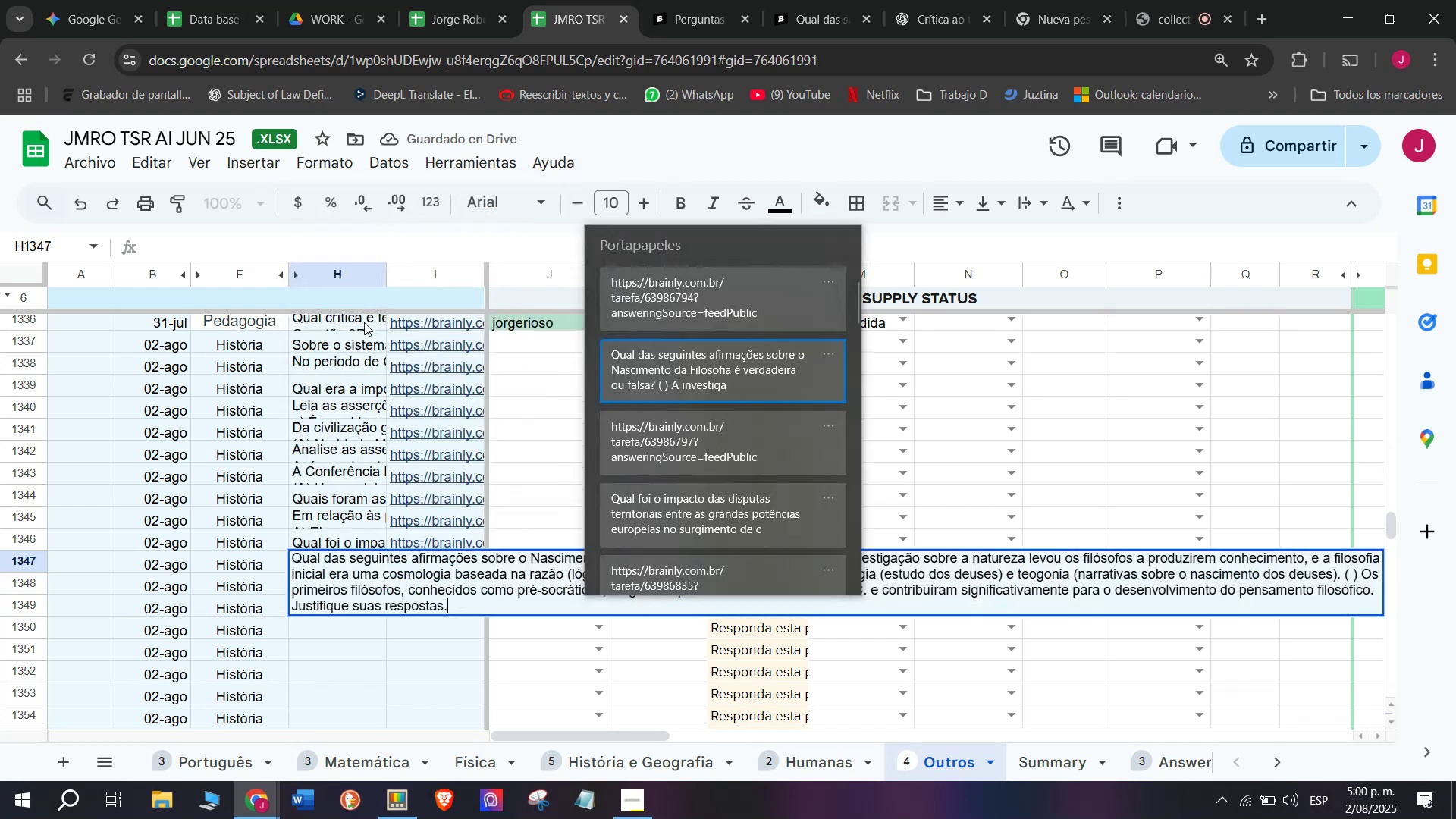 
key(Control+V)
 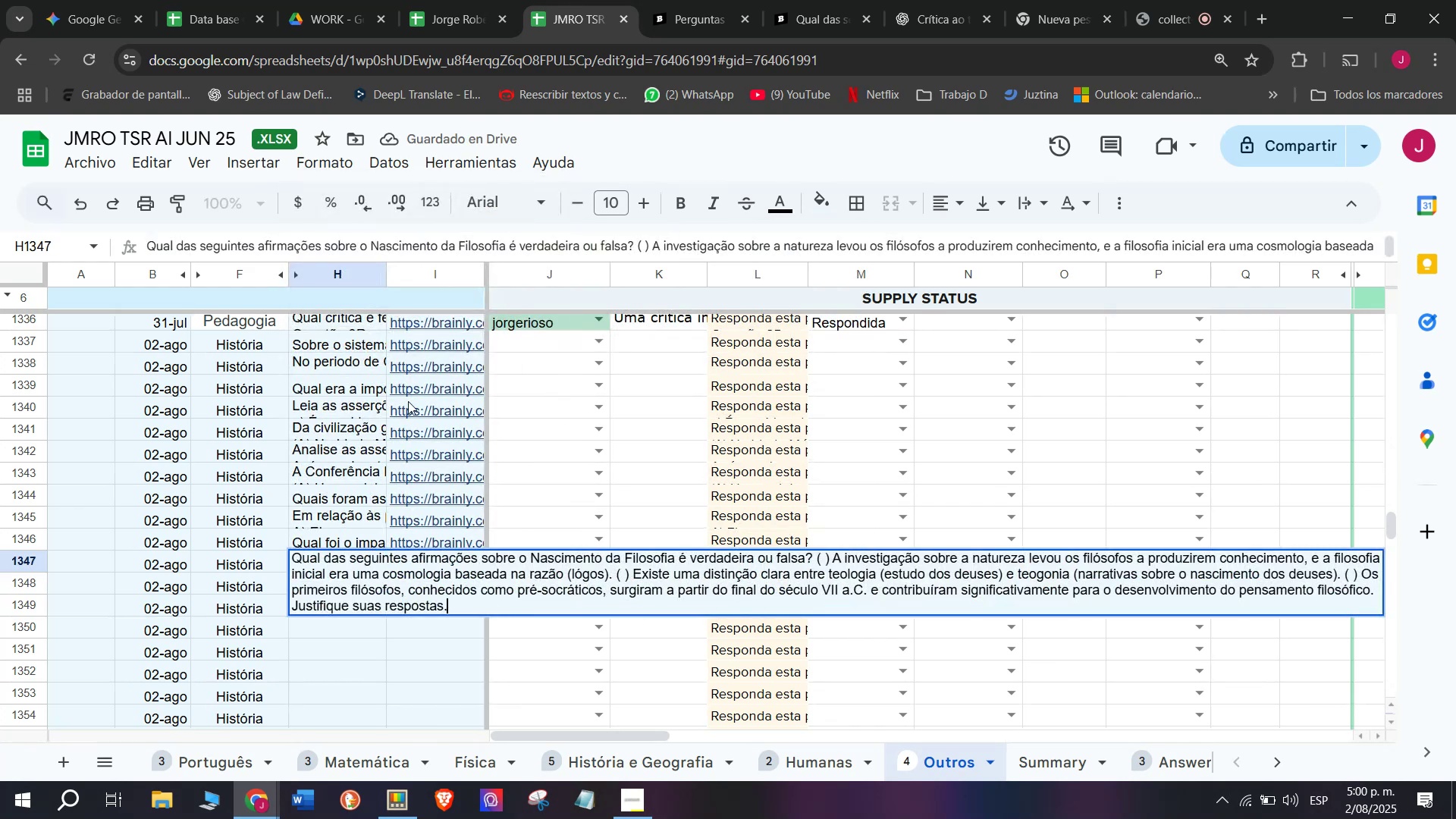 
key(Enter)
 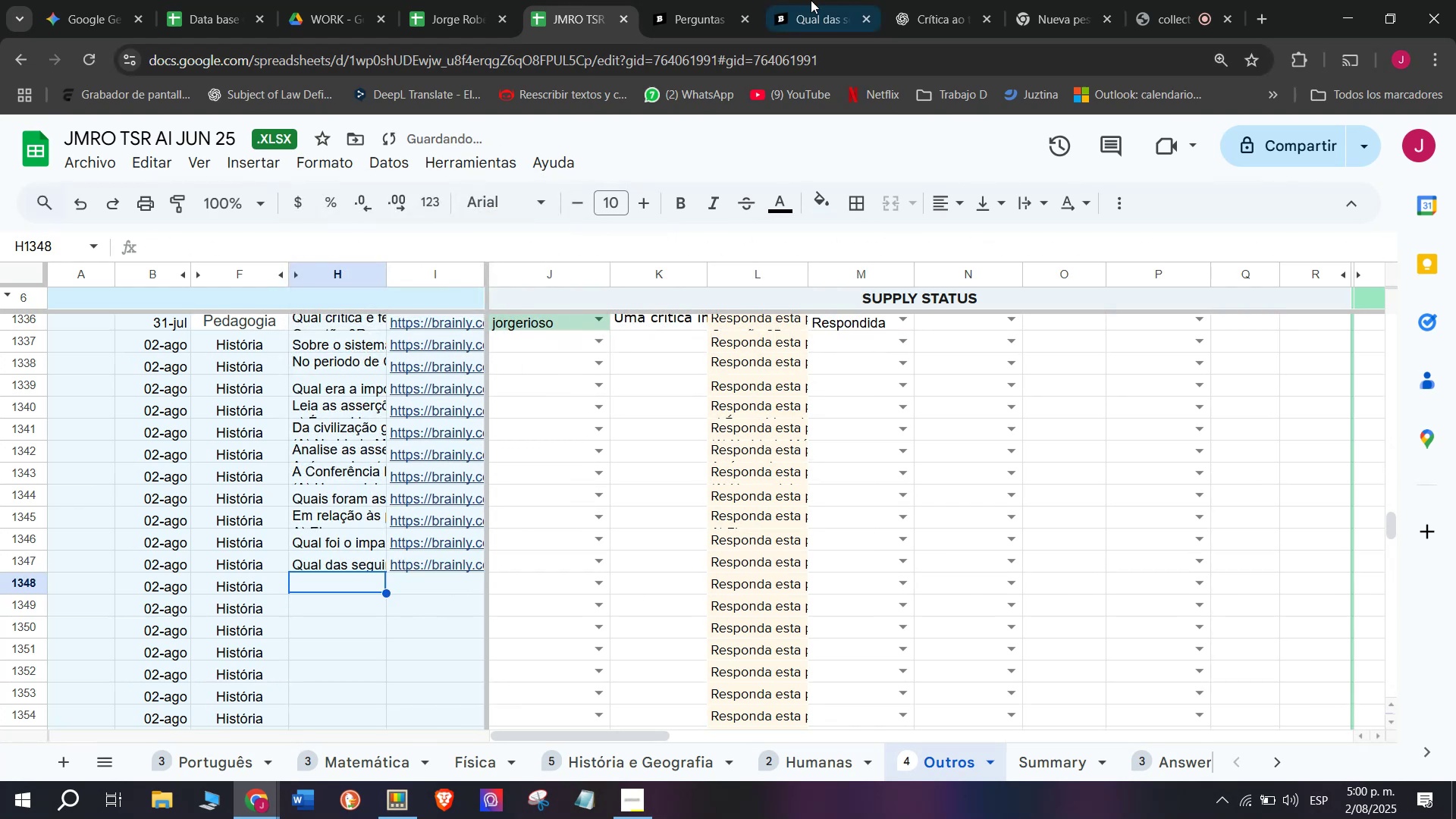 
left_click([821, 0])
 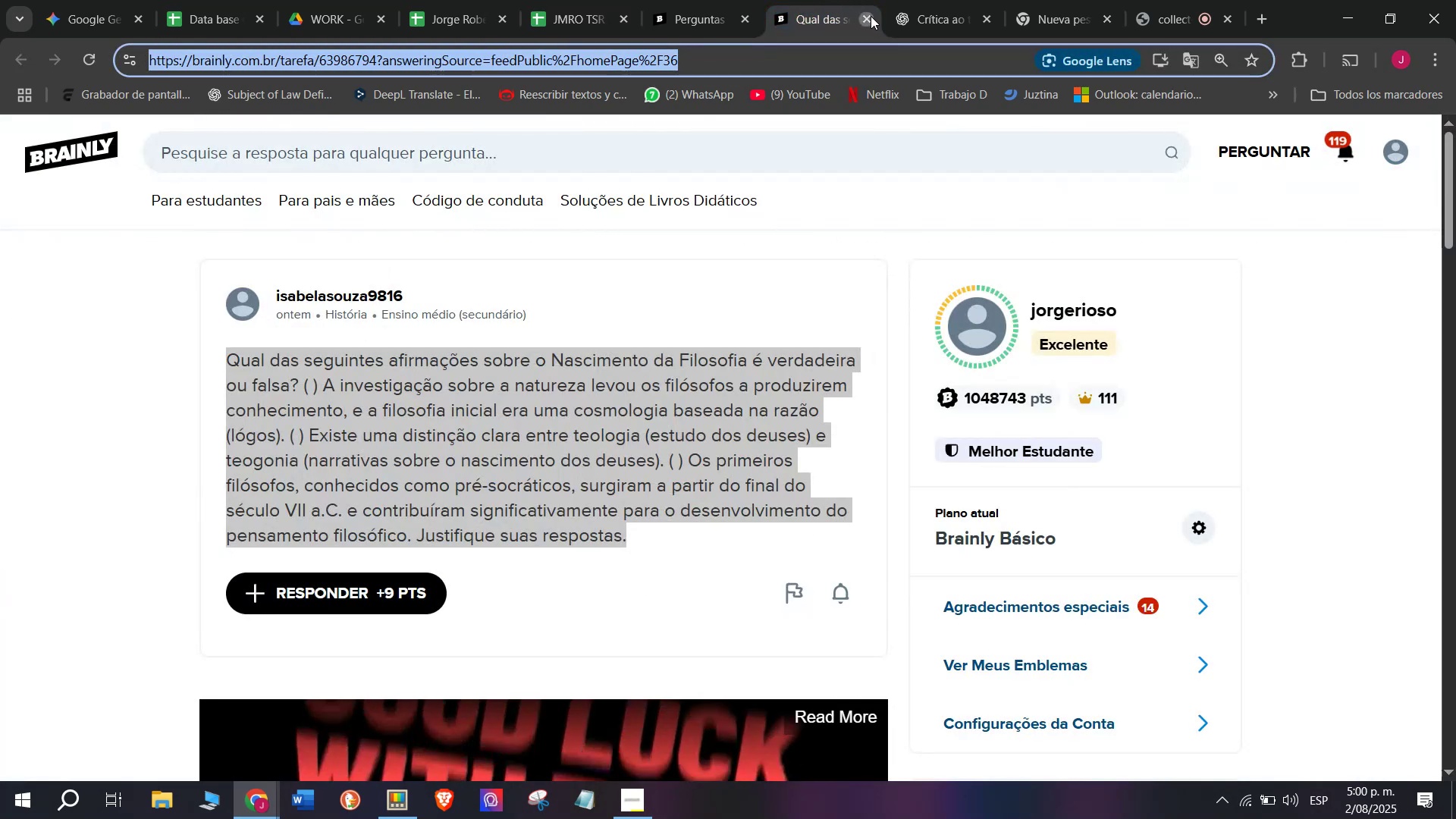 
double_click([681, 0])
 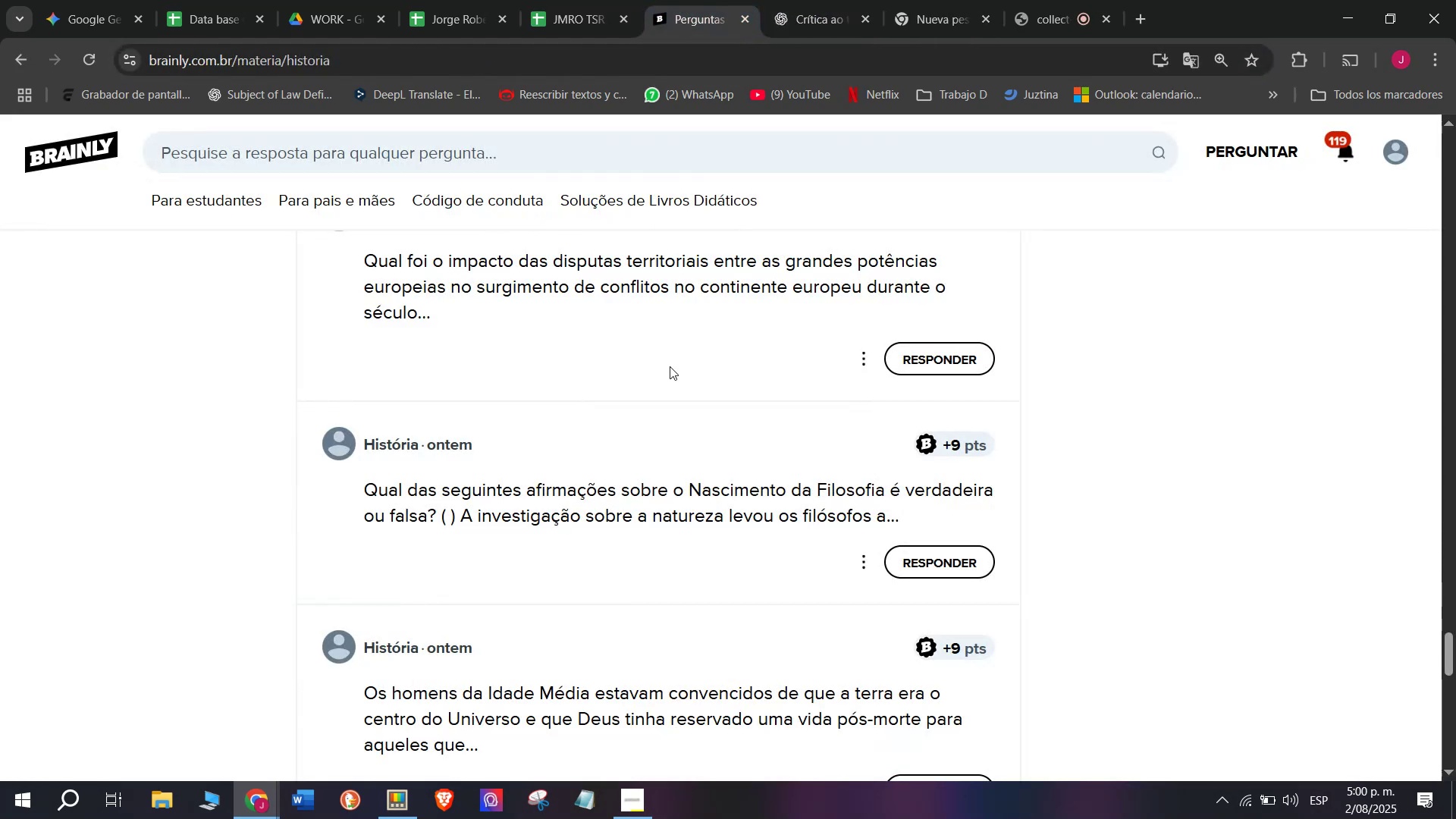 
scroll: coordinate [670, 369], scroll_direction: down, amount: 1.0
 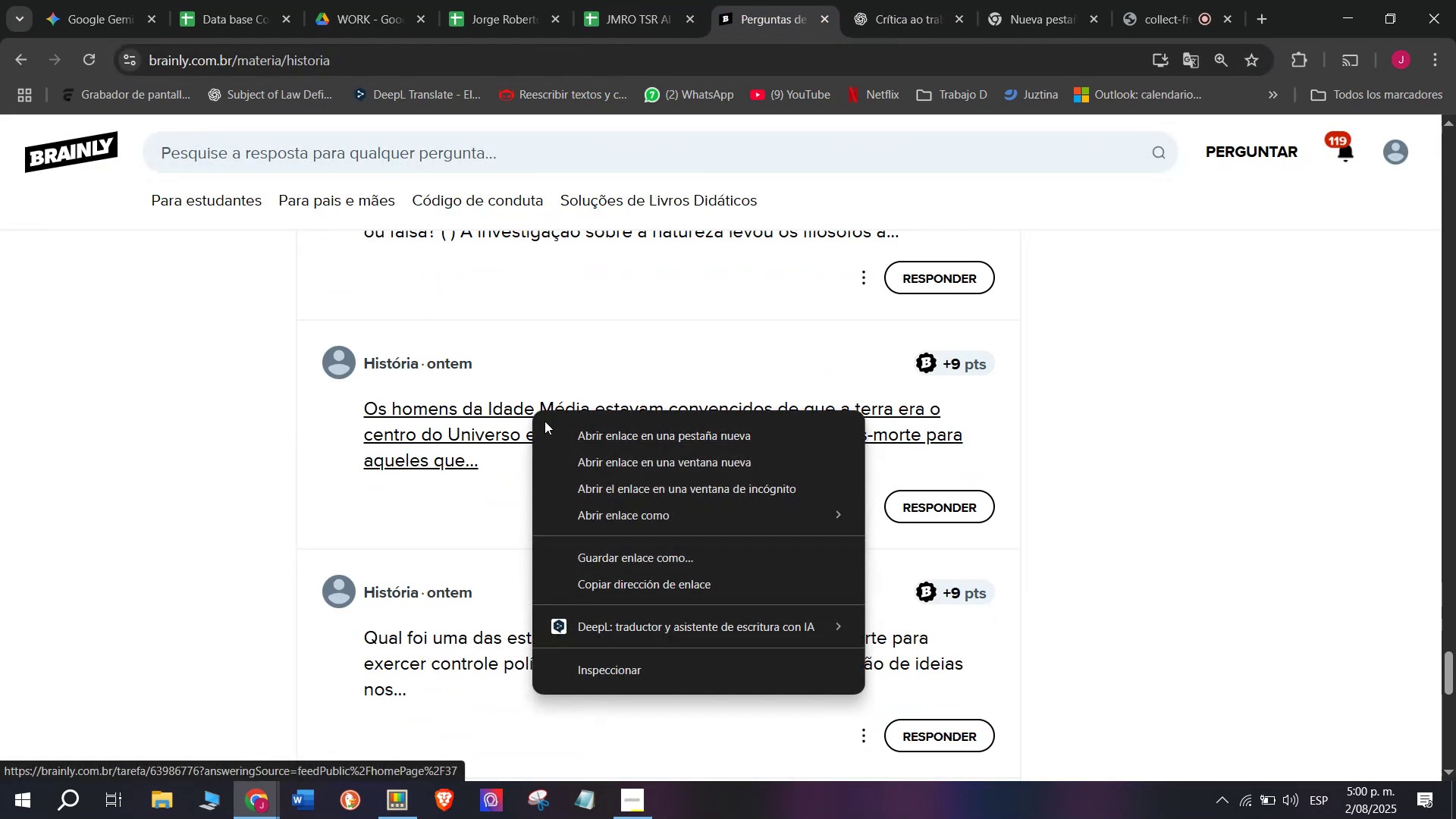 
left_click([547, 422])
 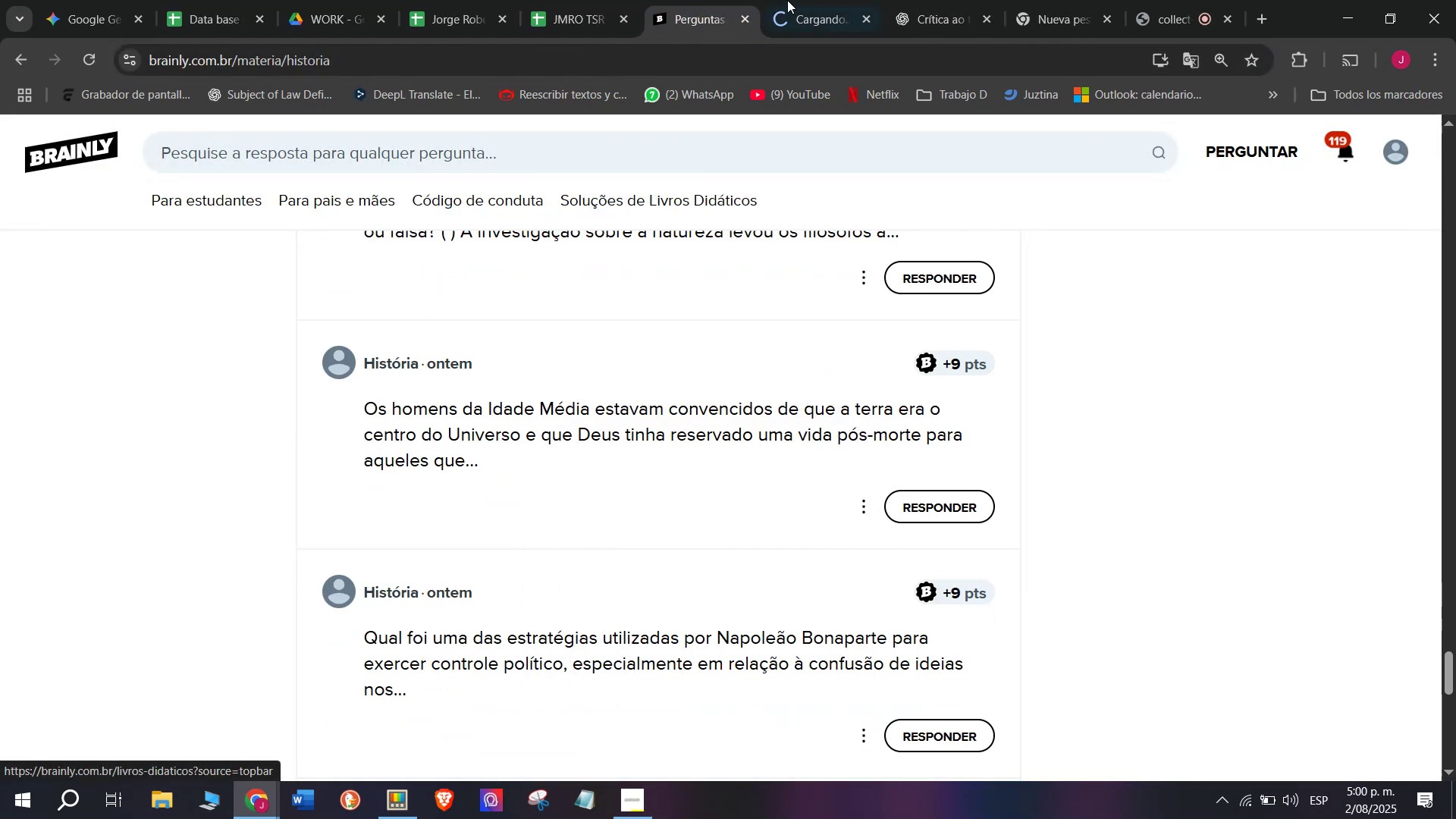 
left_click([814, 0])
 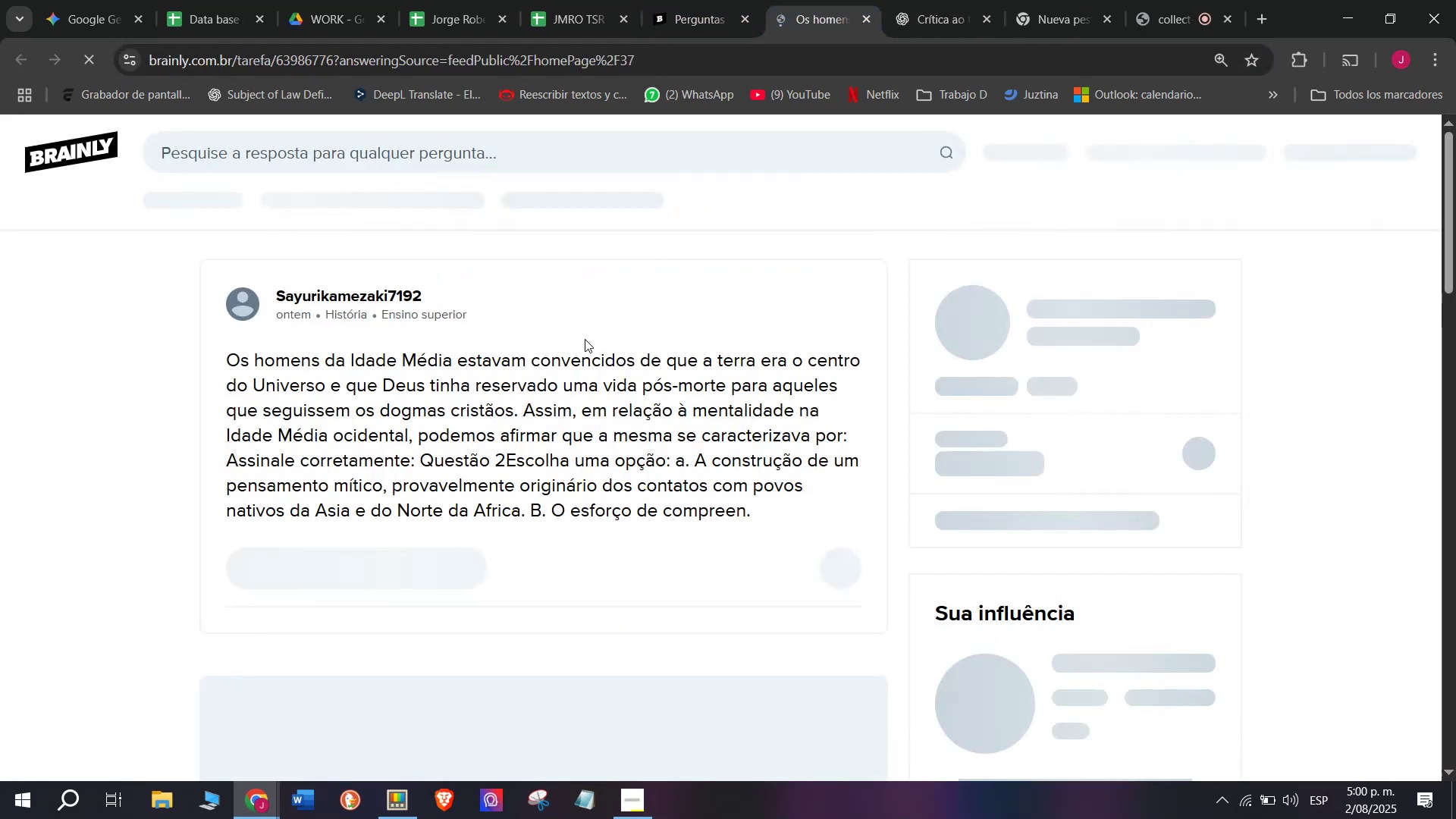 
mouse_move([617, 277])
 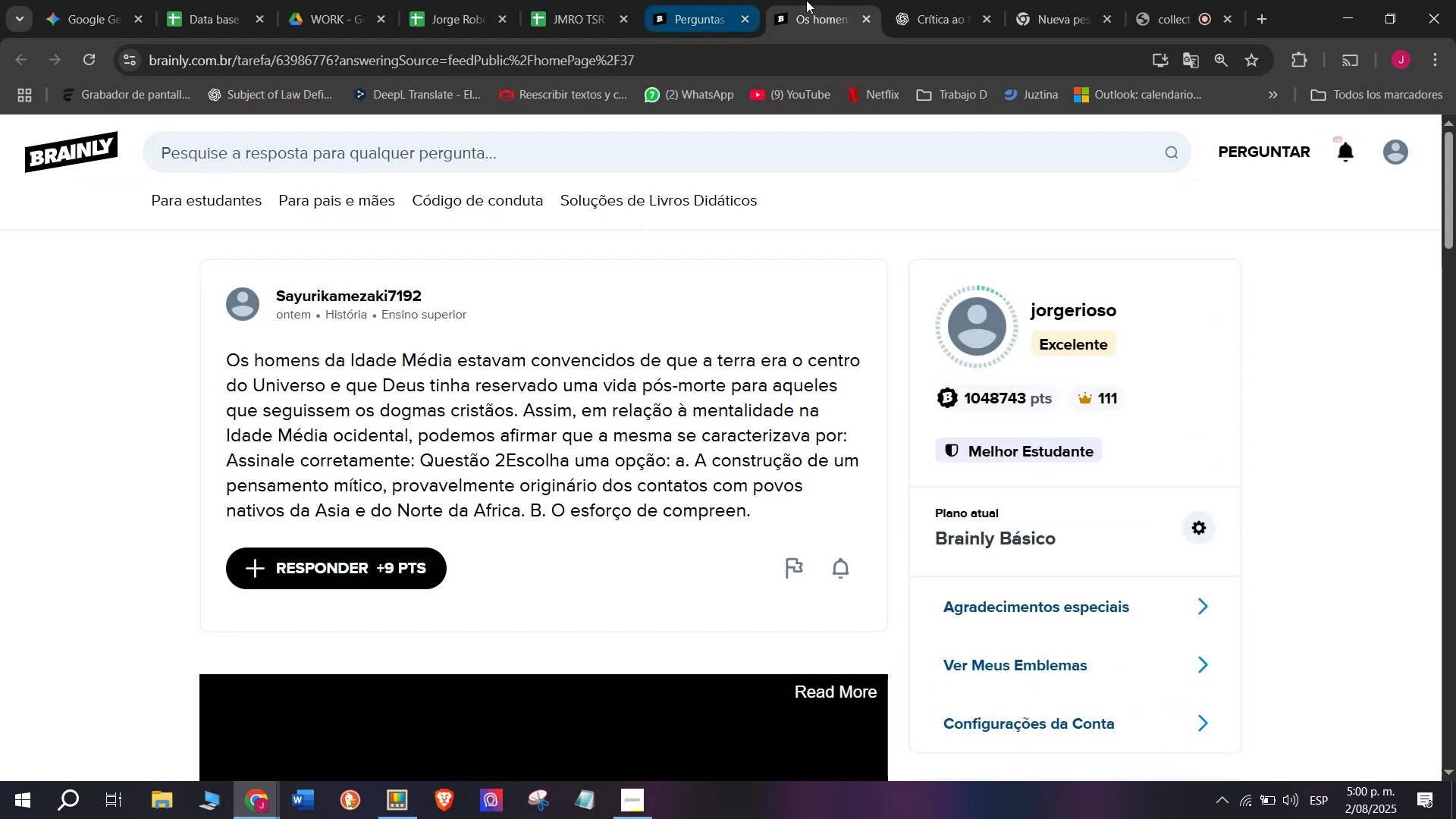 
left_click([808, 0])
 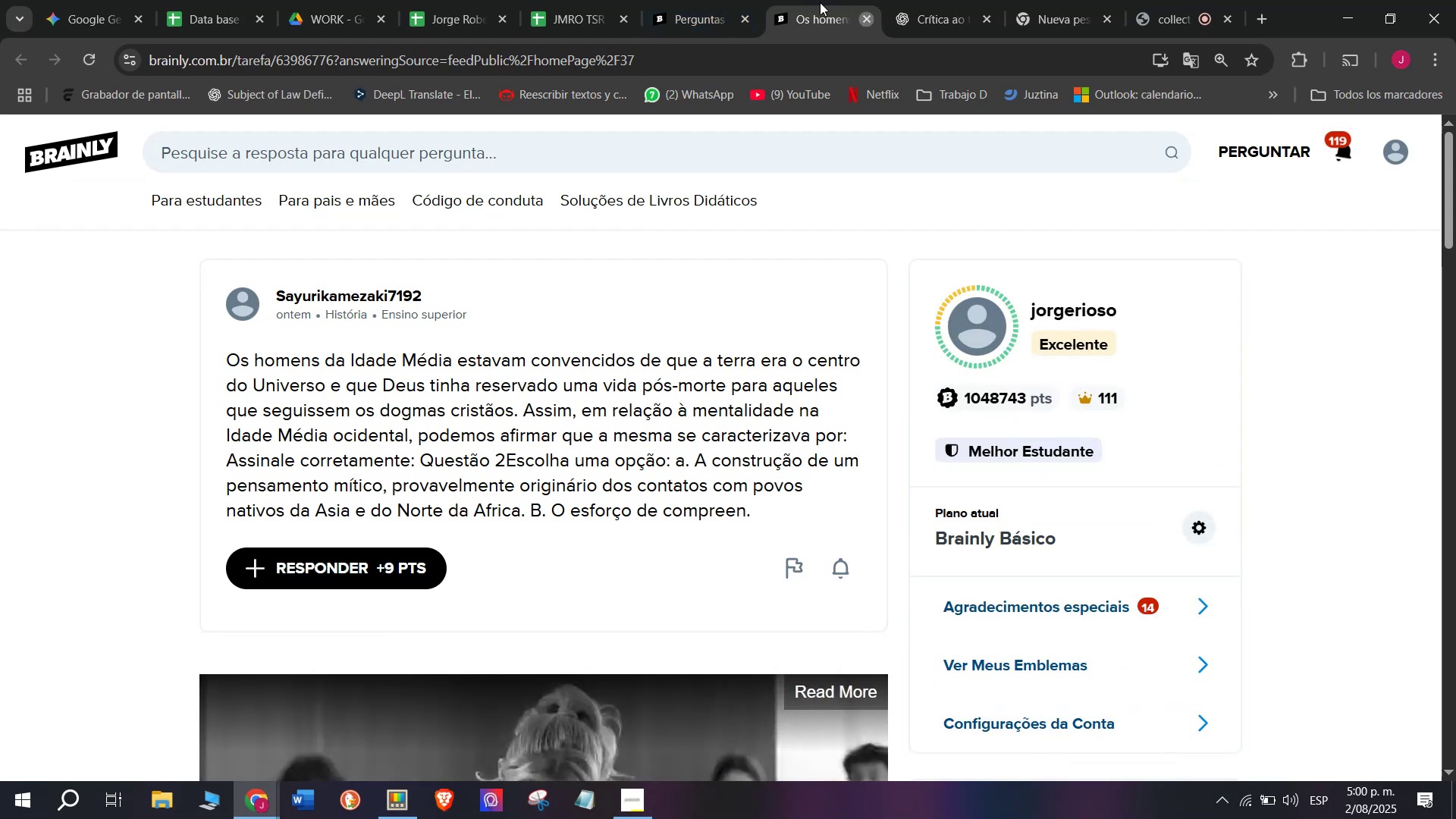 
double_click([718, 0])
 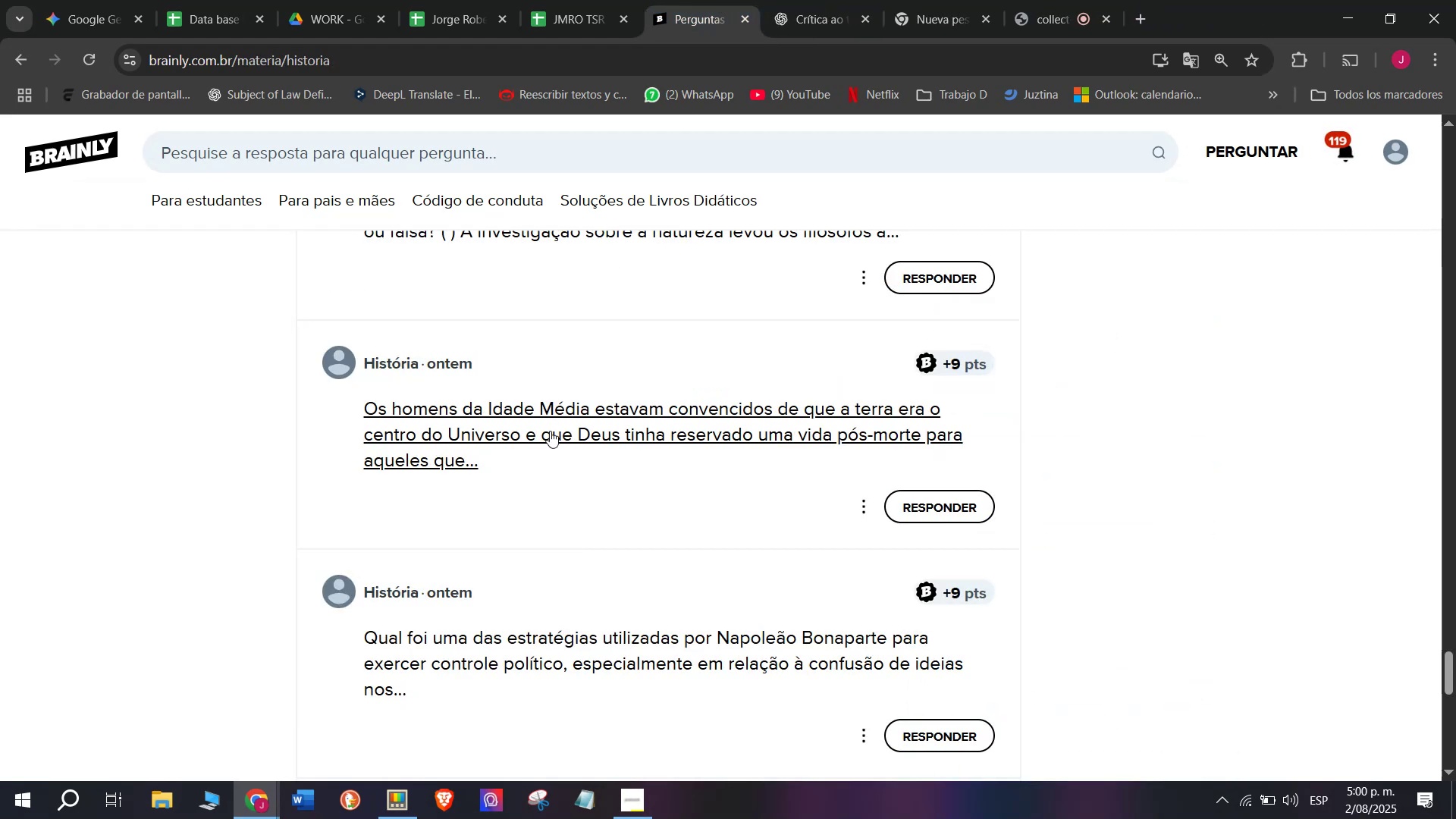 
scroll: coordinate [529, 464], scroll_direction: down, amount: 1.0
 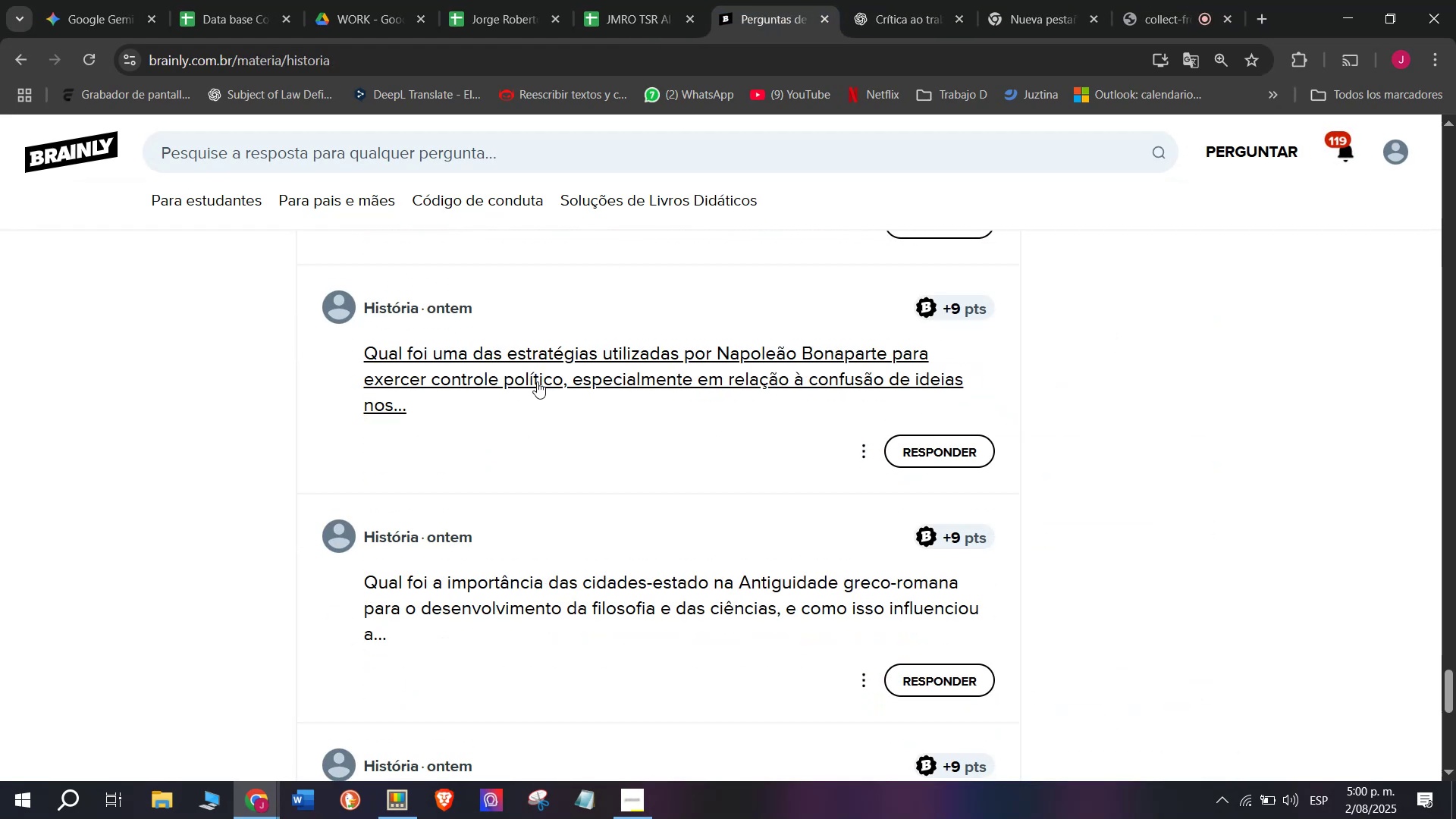 
right_click([537, 381])
 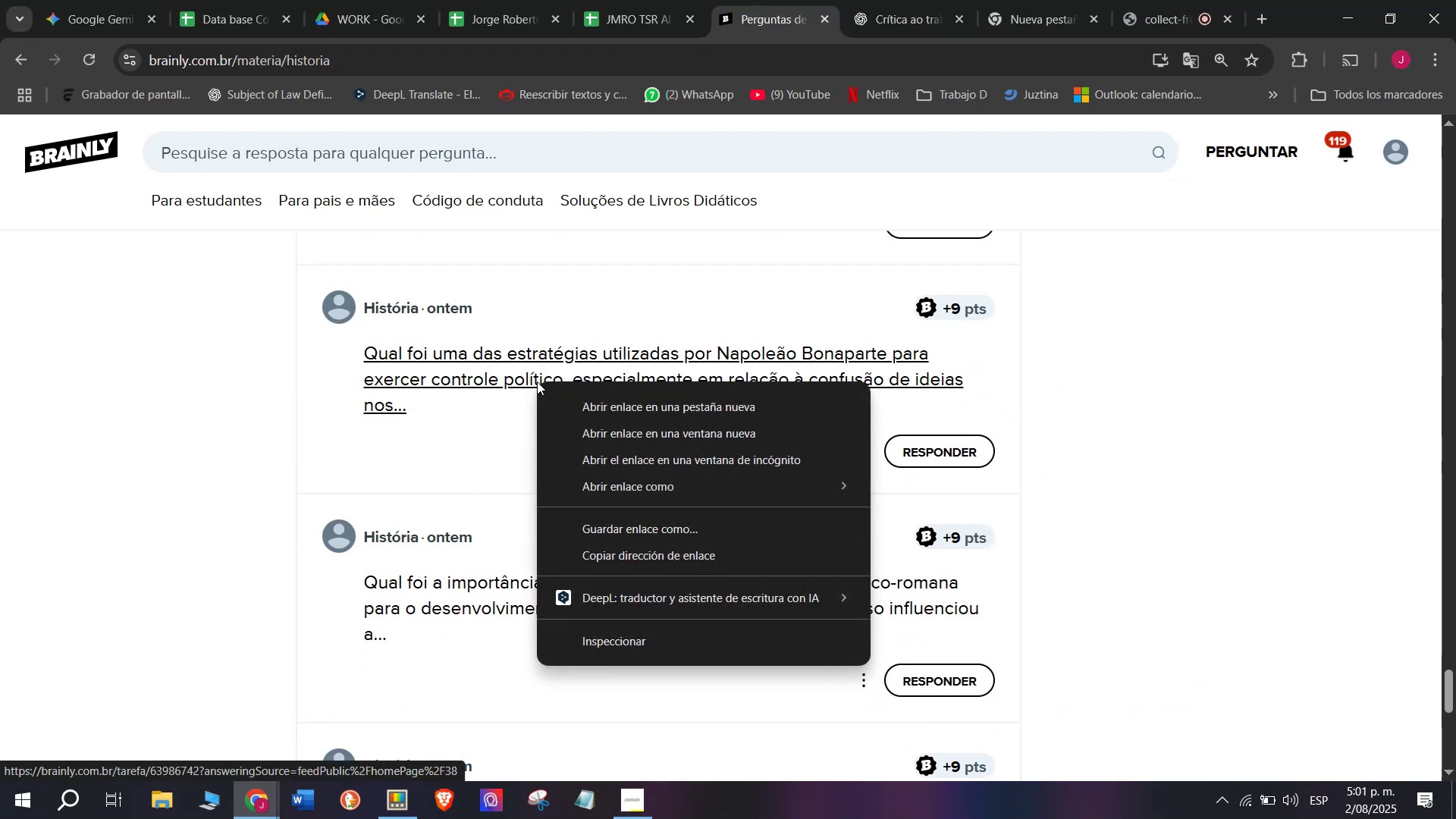 
left_click([580, 407])
 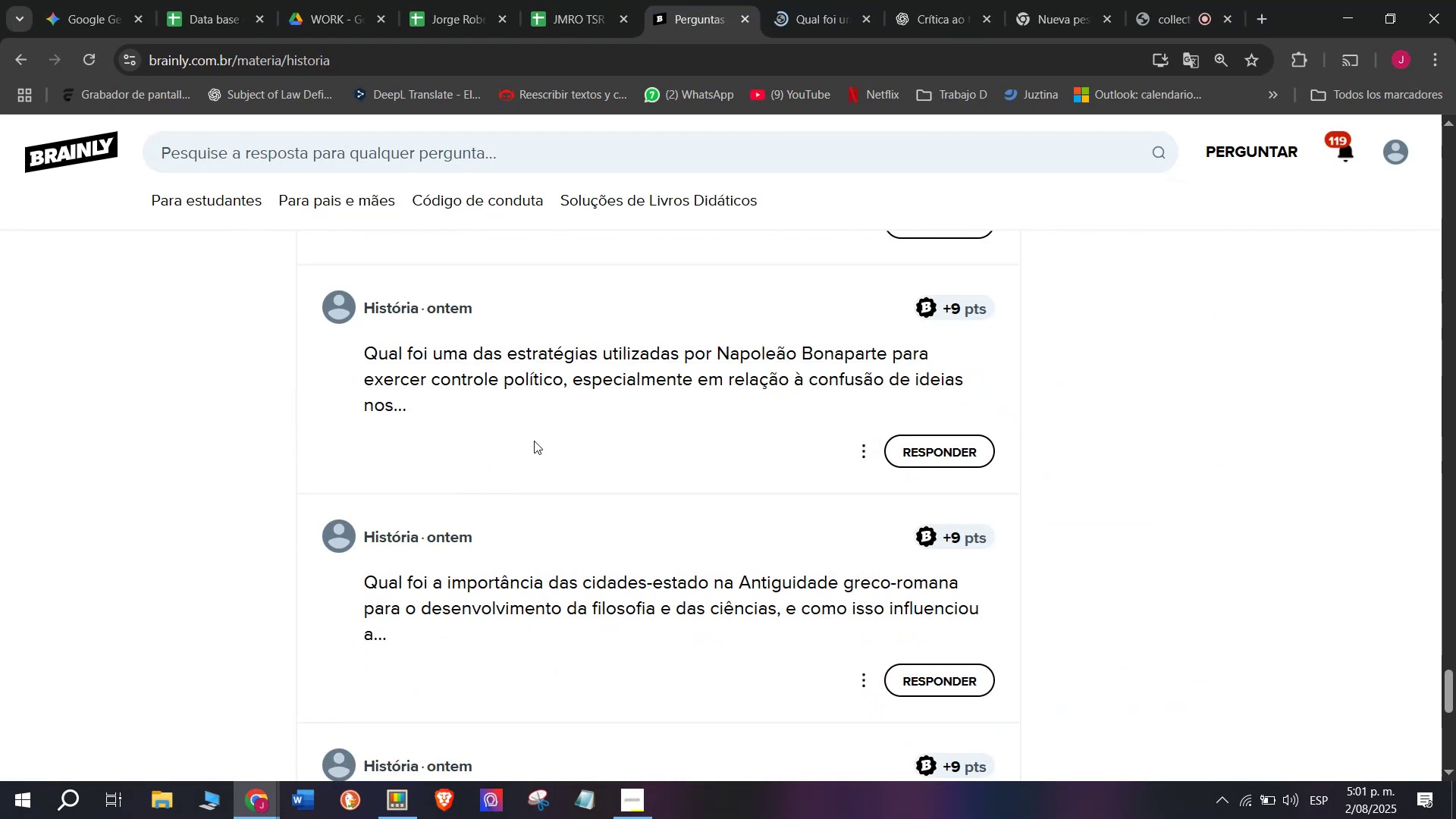 
left_click([821, 0])
 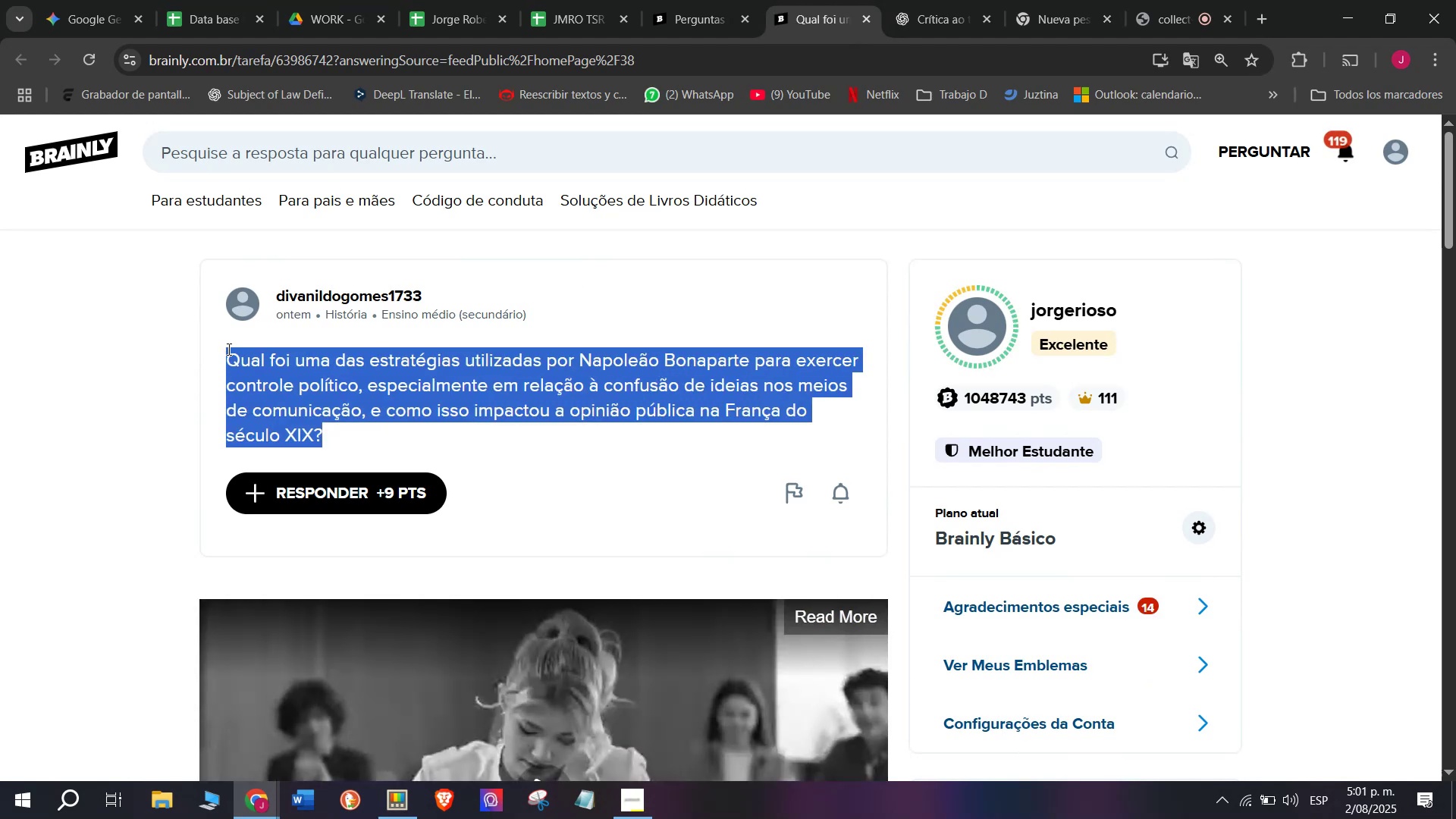 
key(Control+C)
 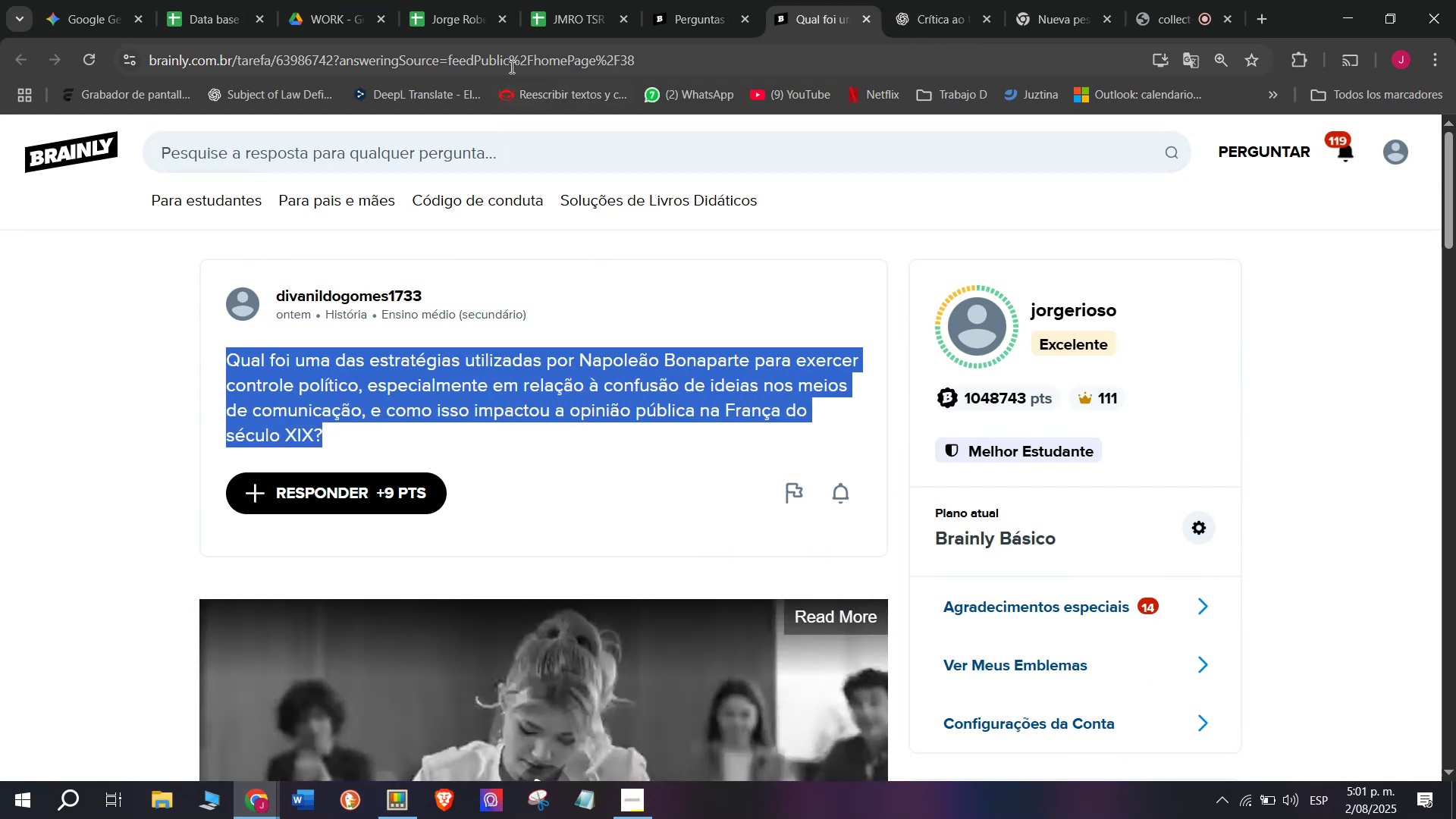 
double_click([510, 65])
 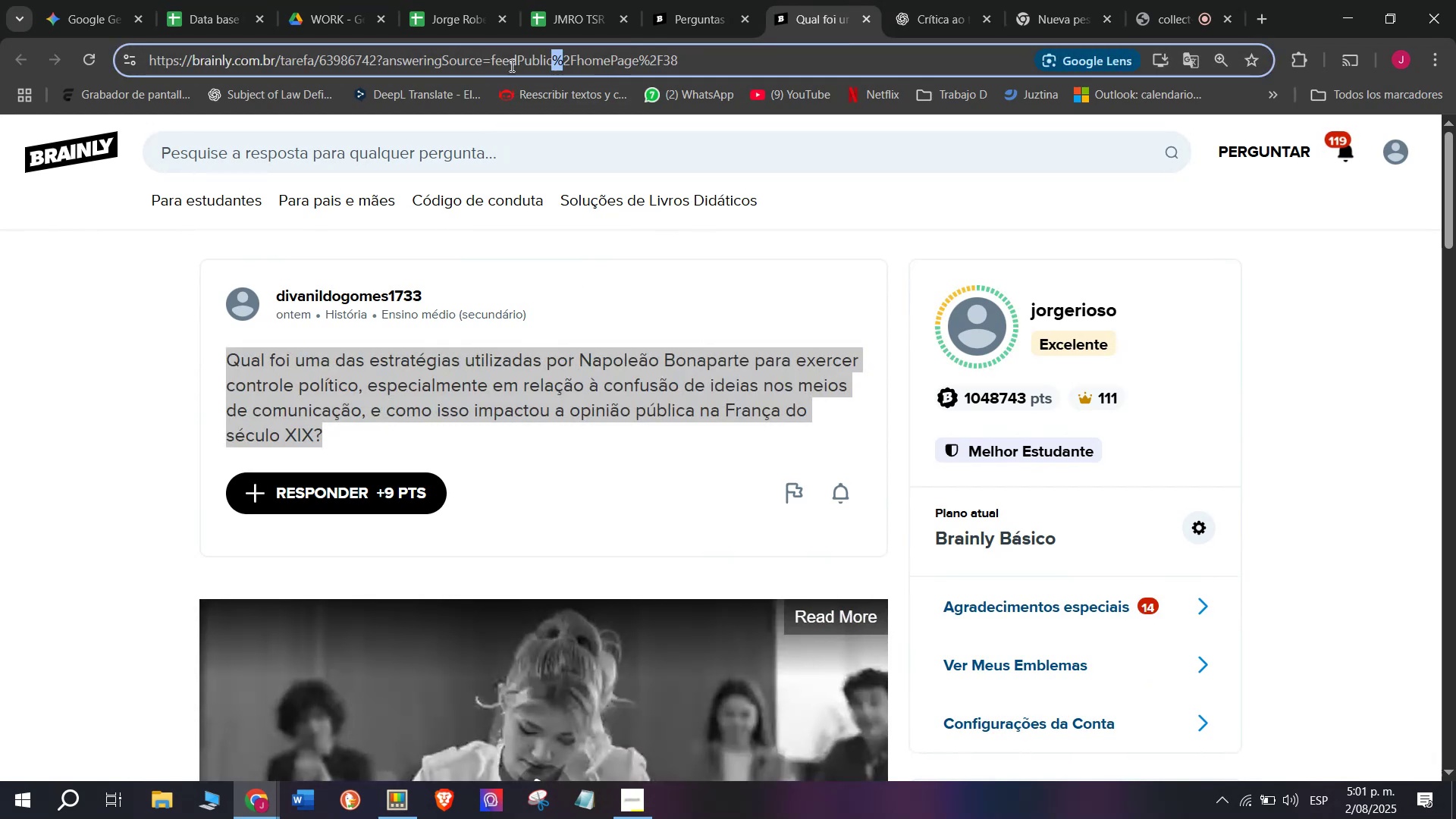 
triple_click([510, 65])
 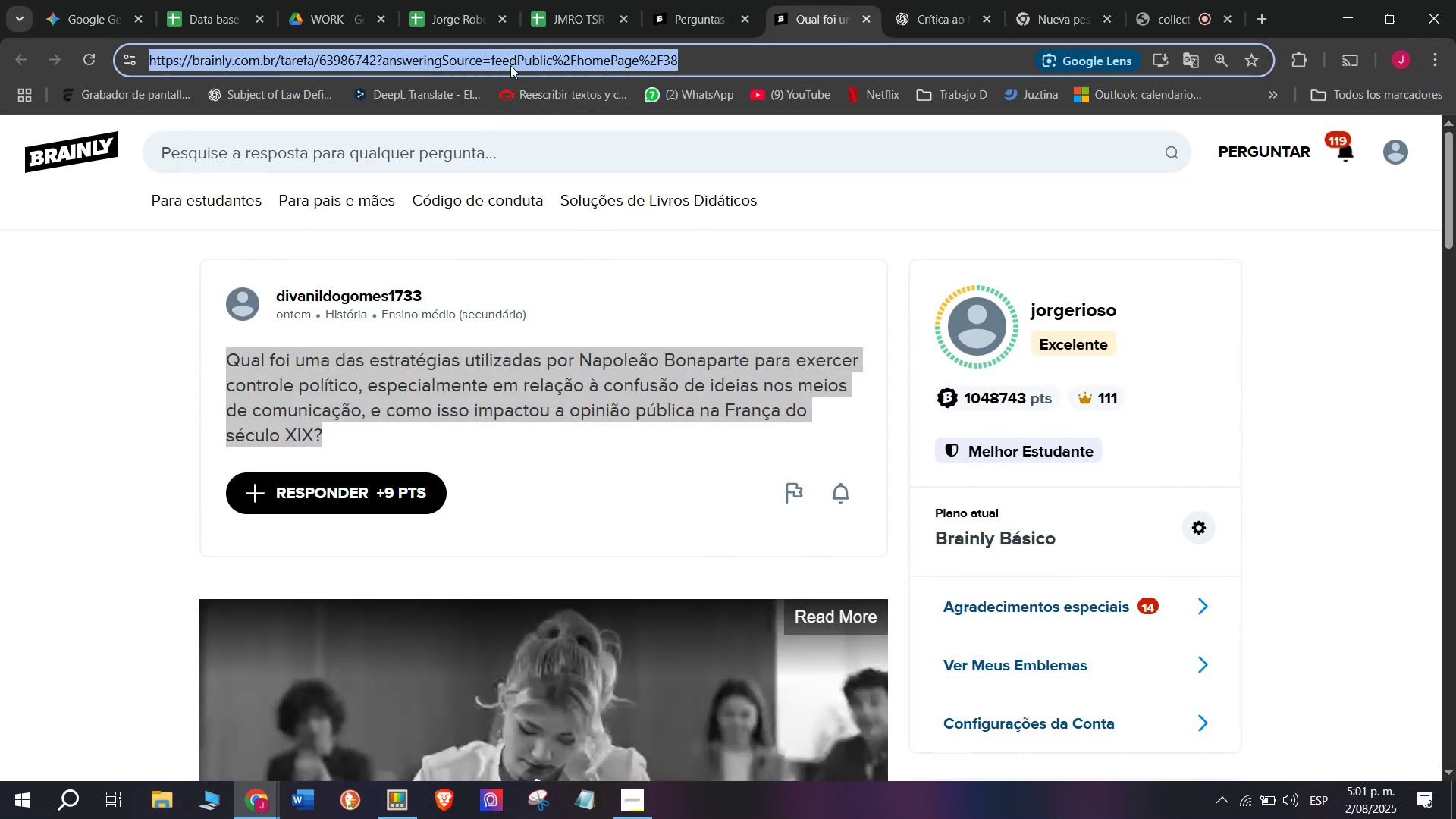 
key(Control+C)
 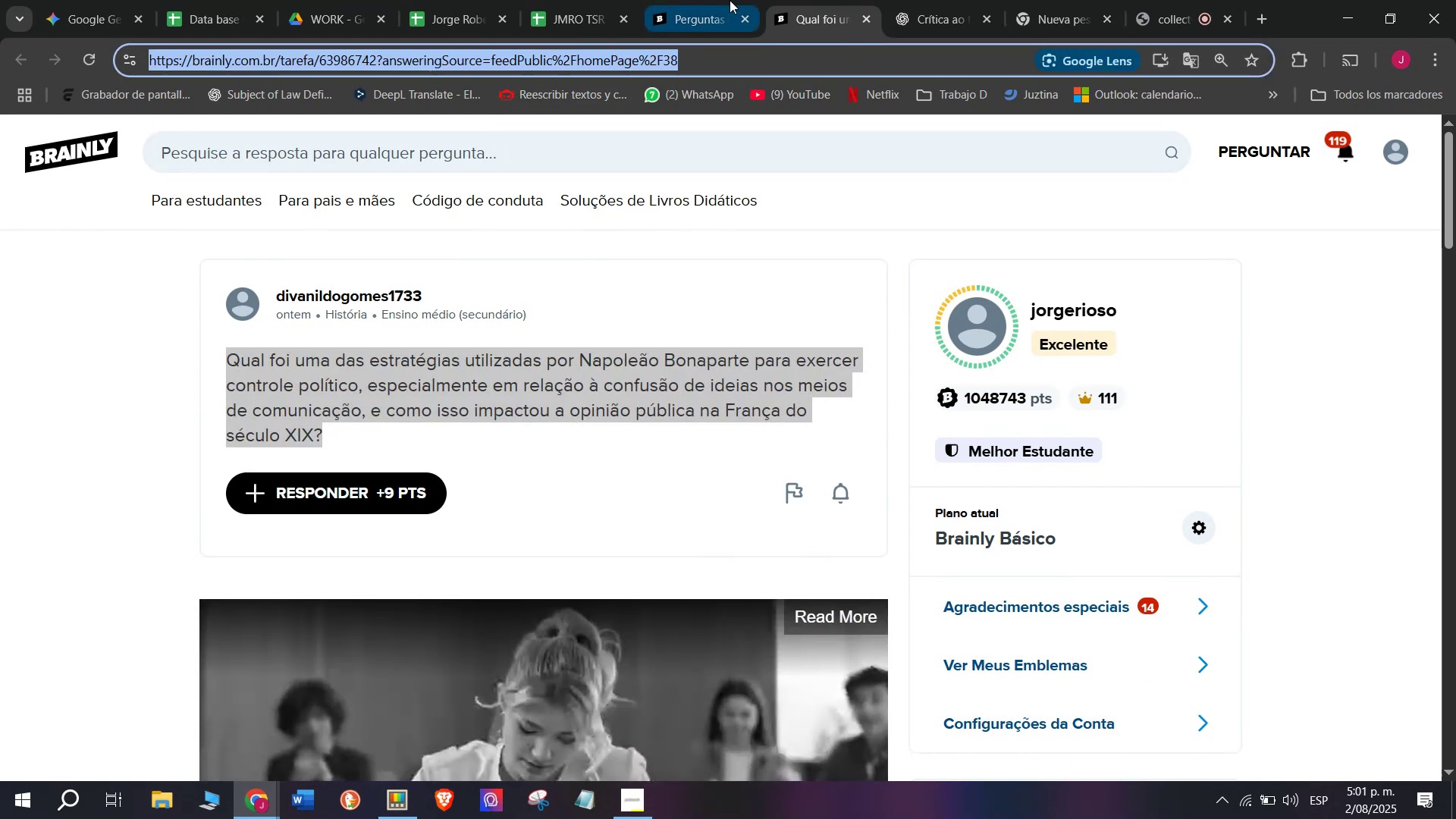 
left_click([743, 0])
 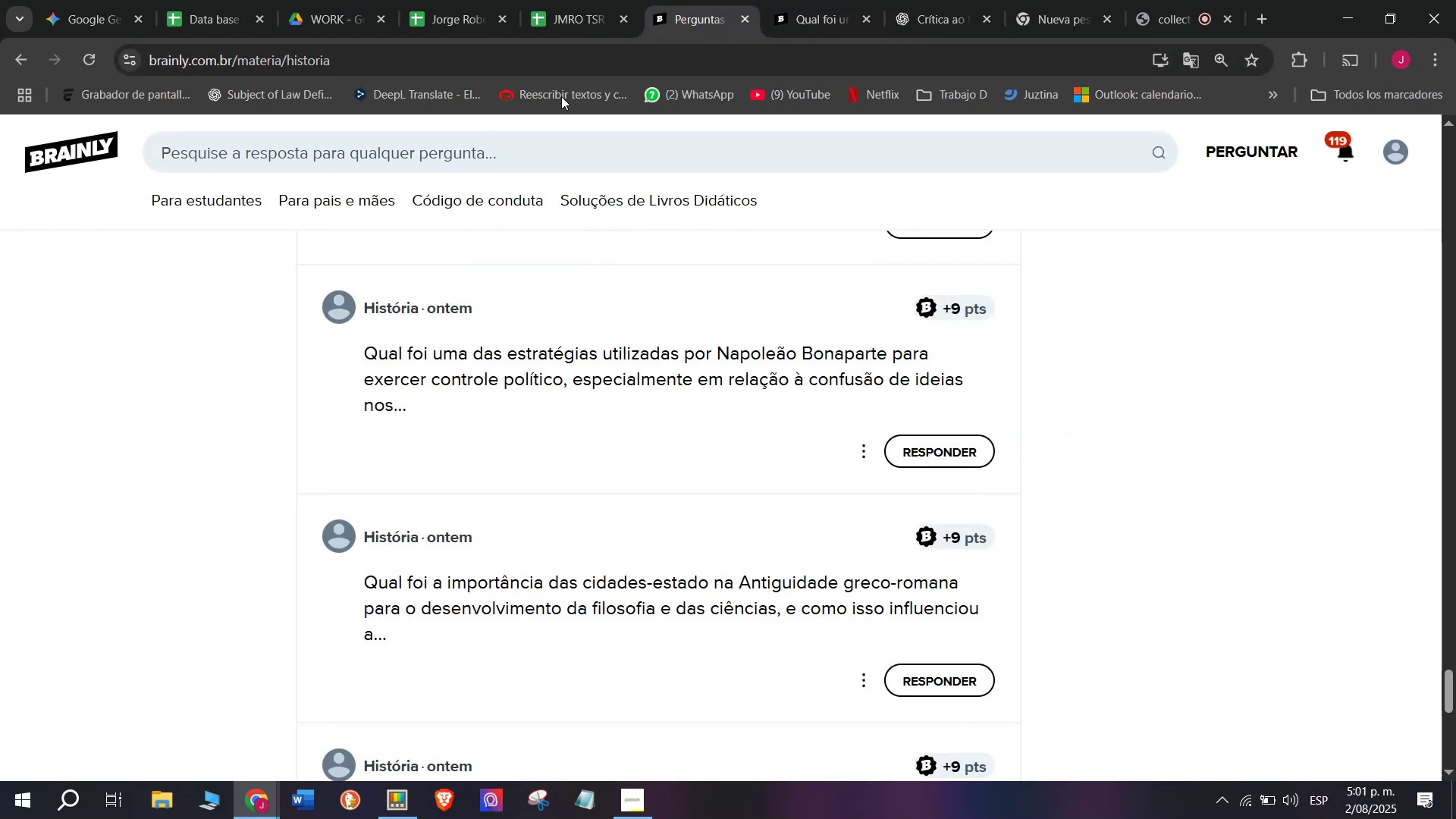 
left_click([568, 0])
 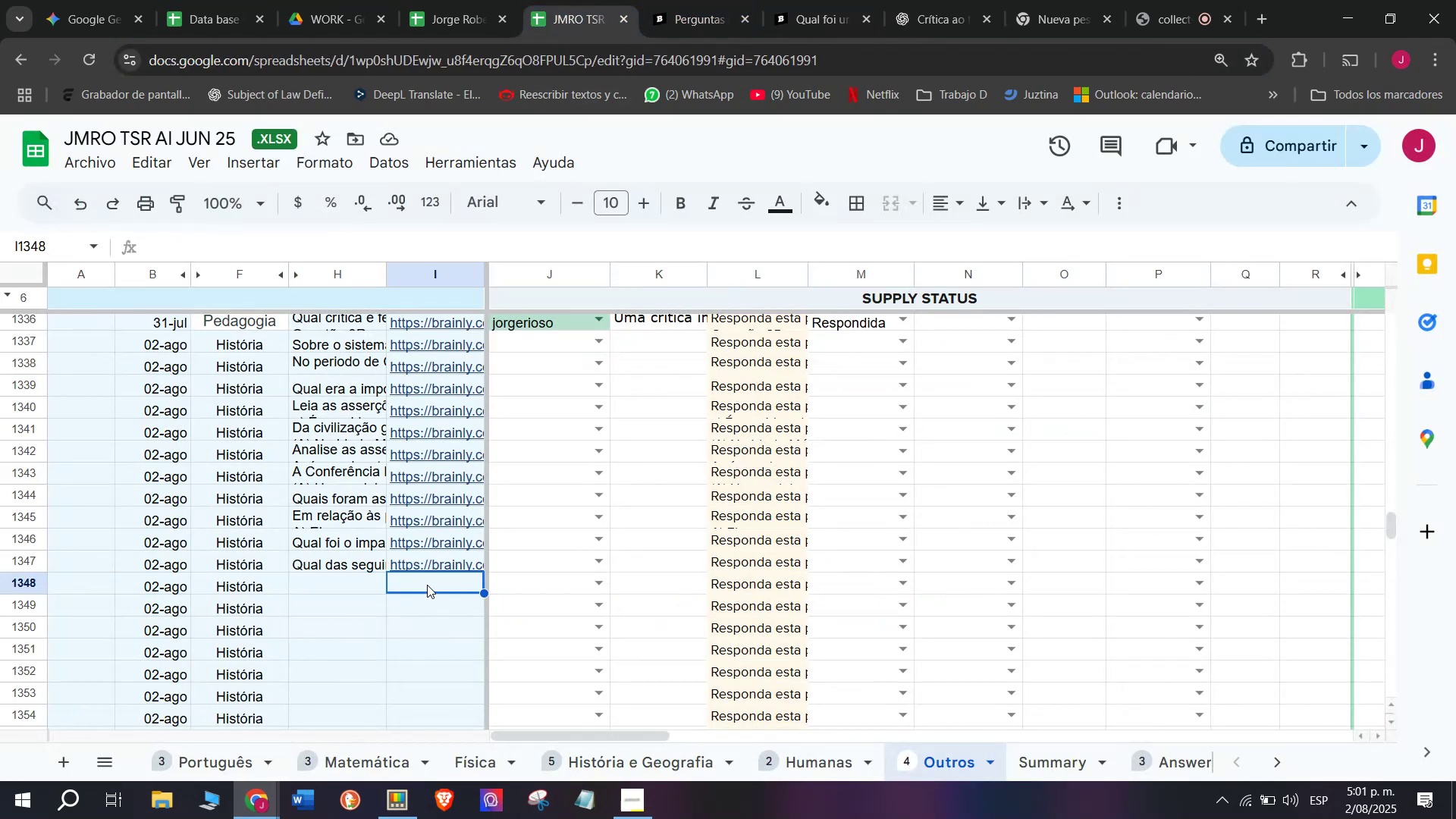 
double_click([427, 585])
 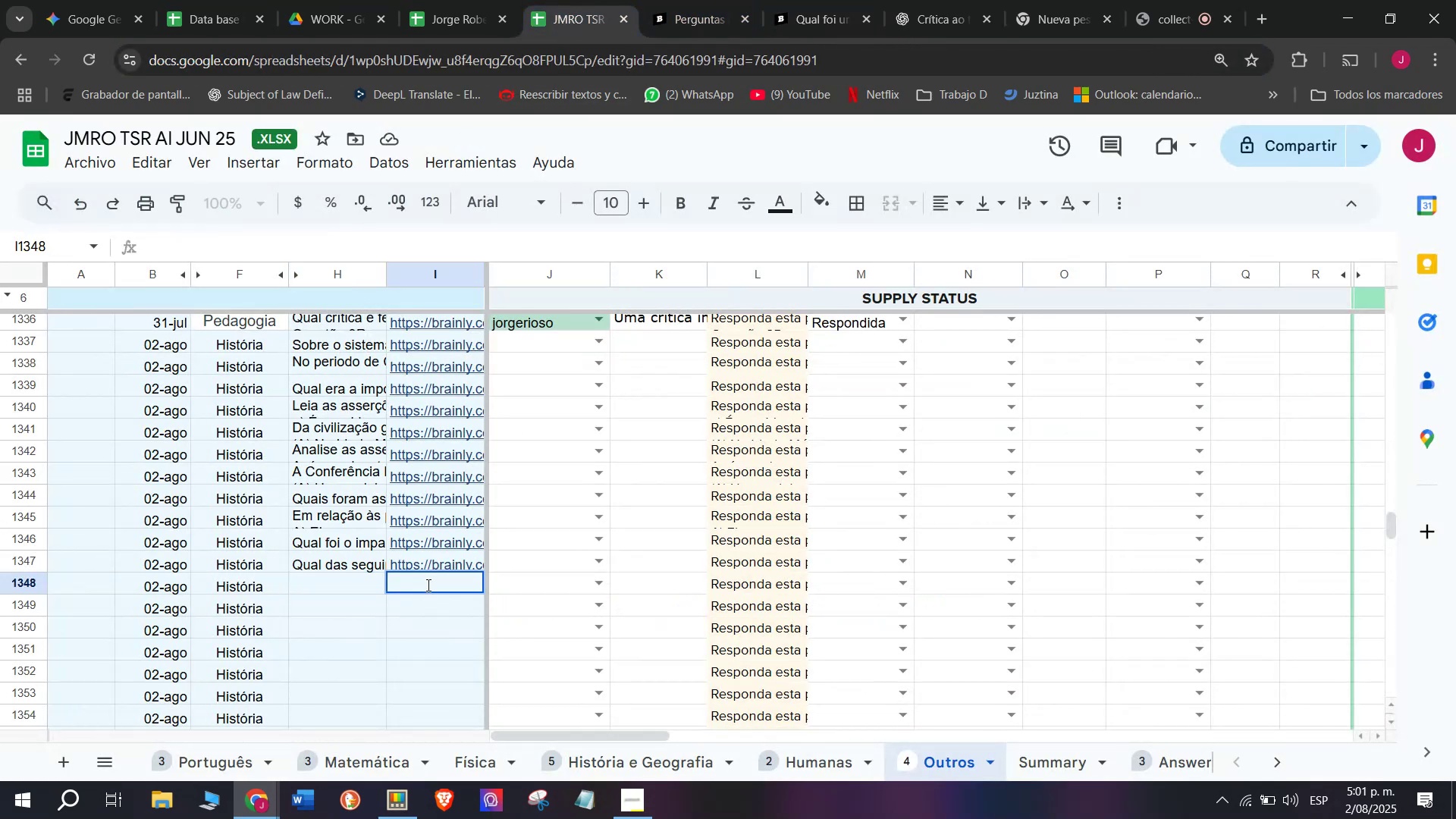 
triple_click([427, 585])
 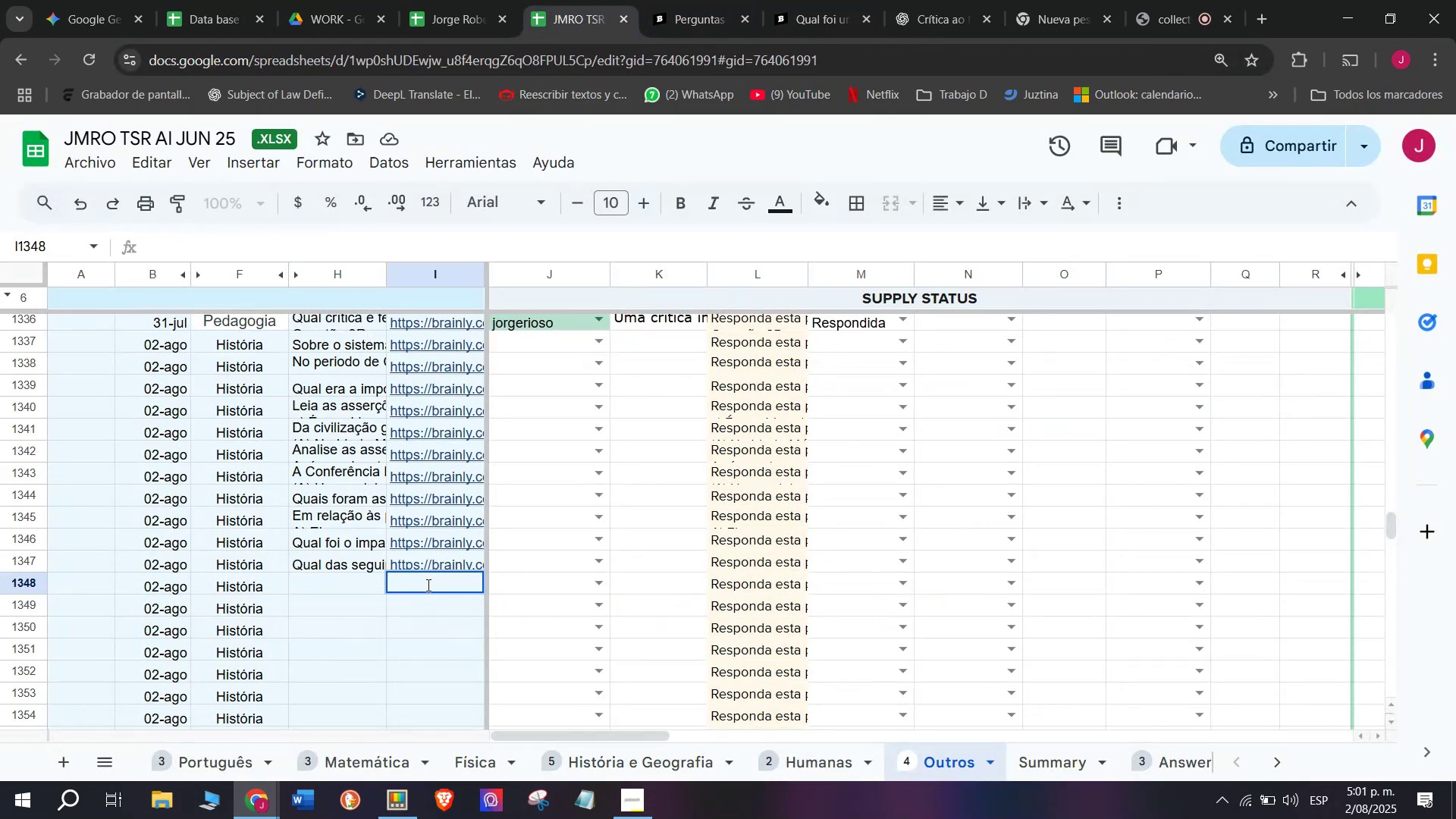 
key(Control+V)
 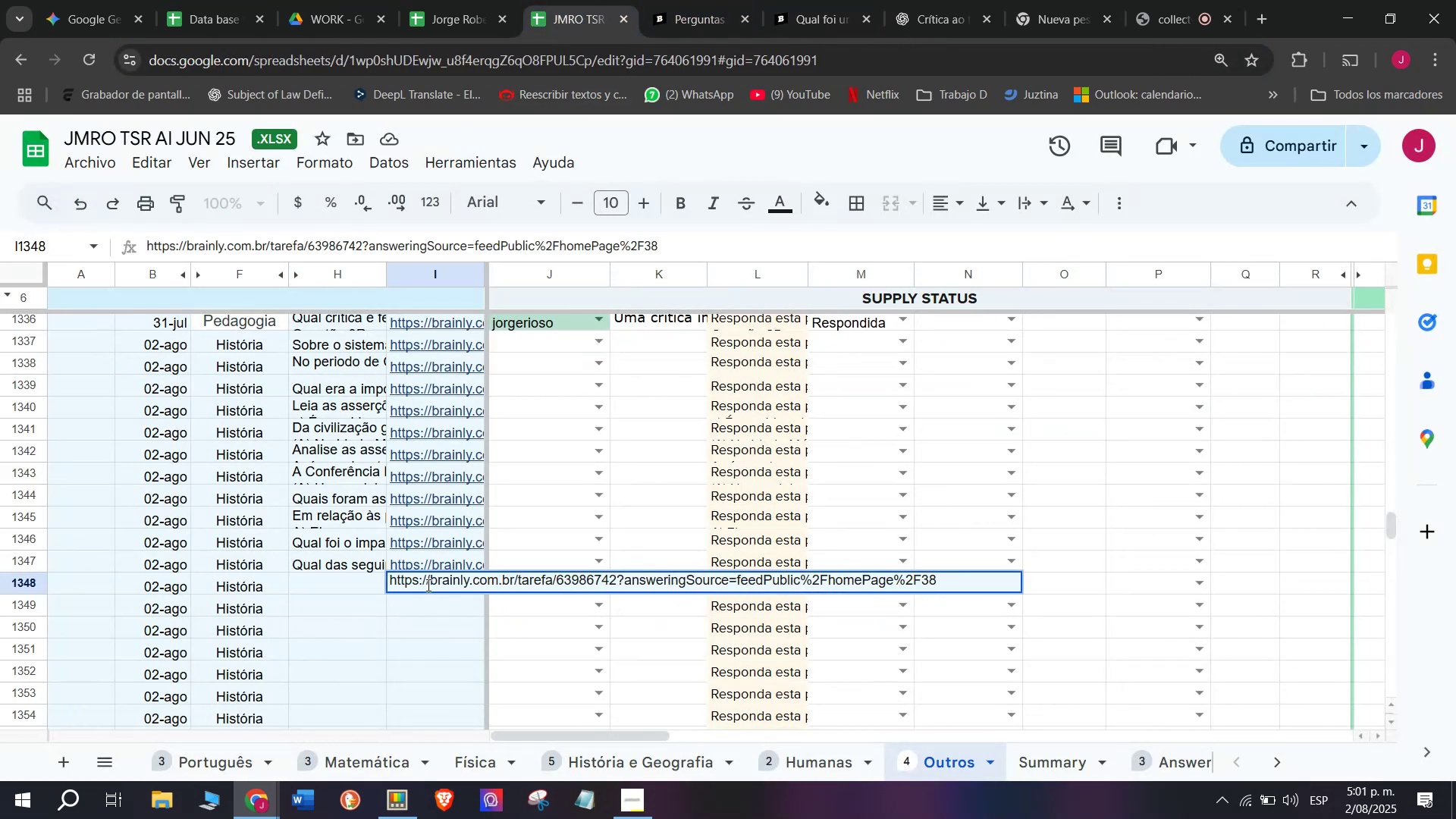 
key(Enter)
 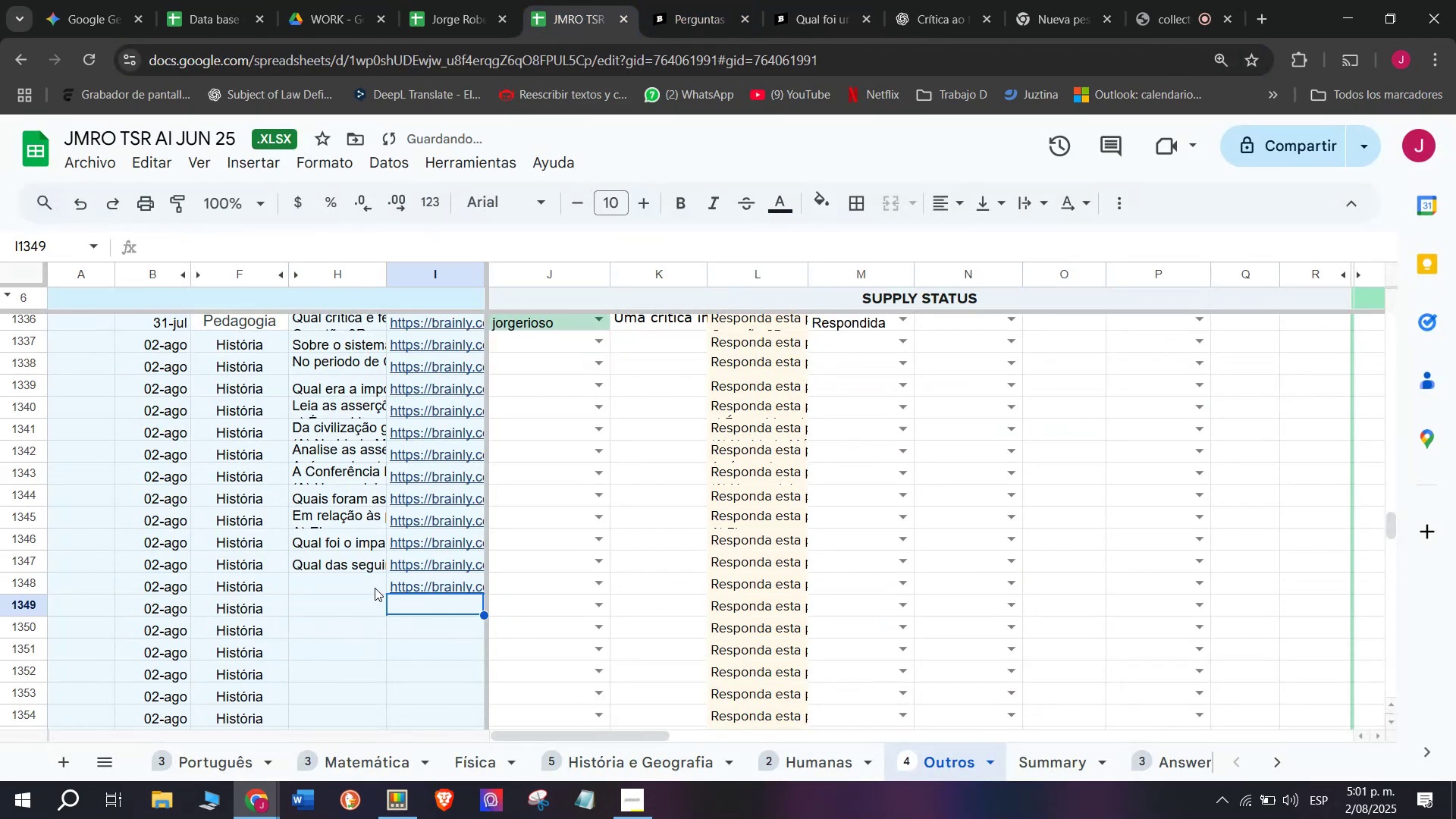 
double_click([375, 588])
 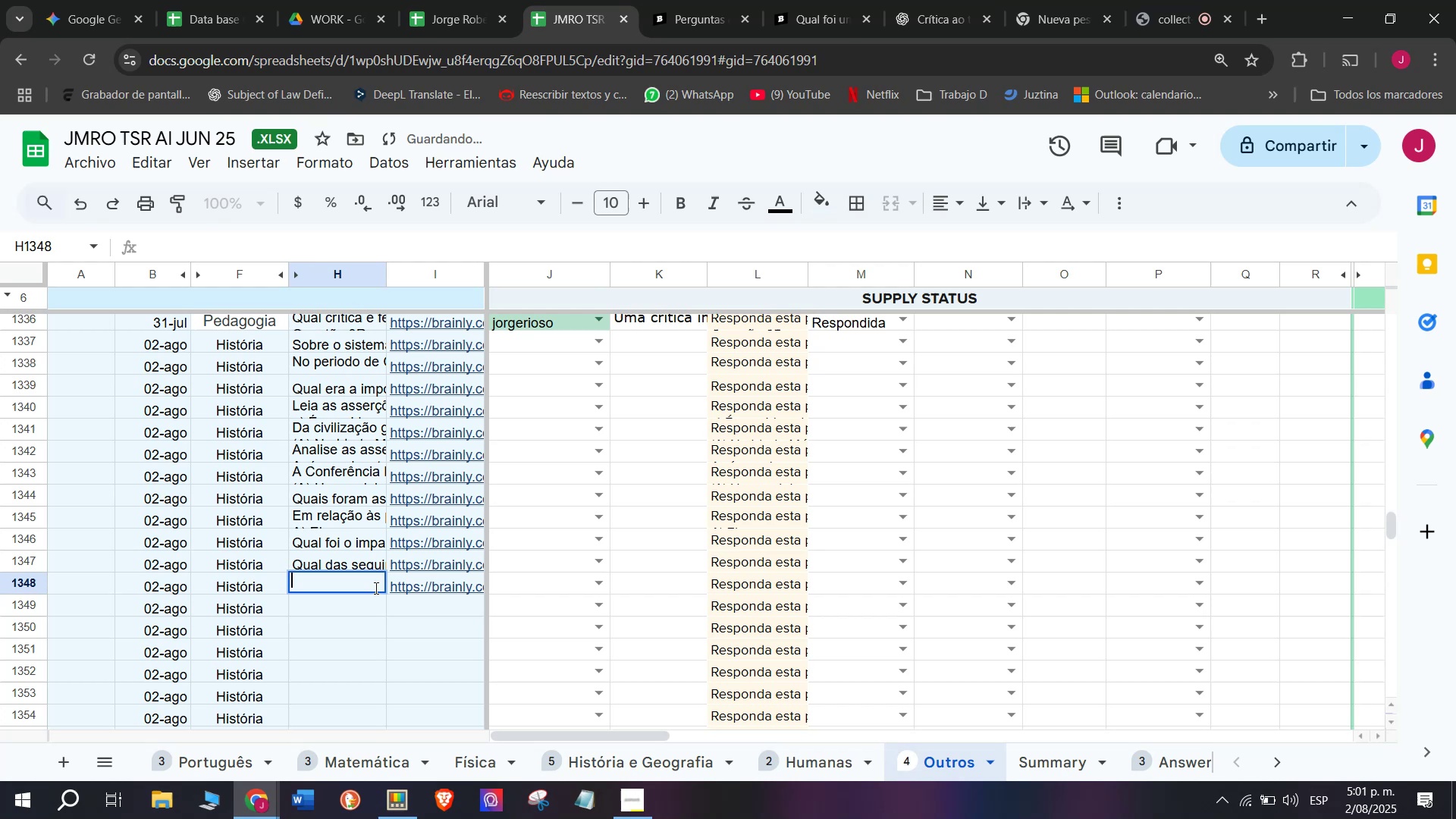 
key(Meta+V)
 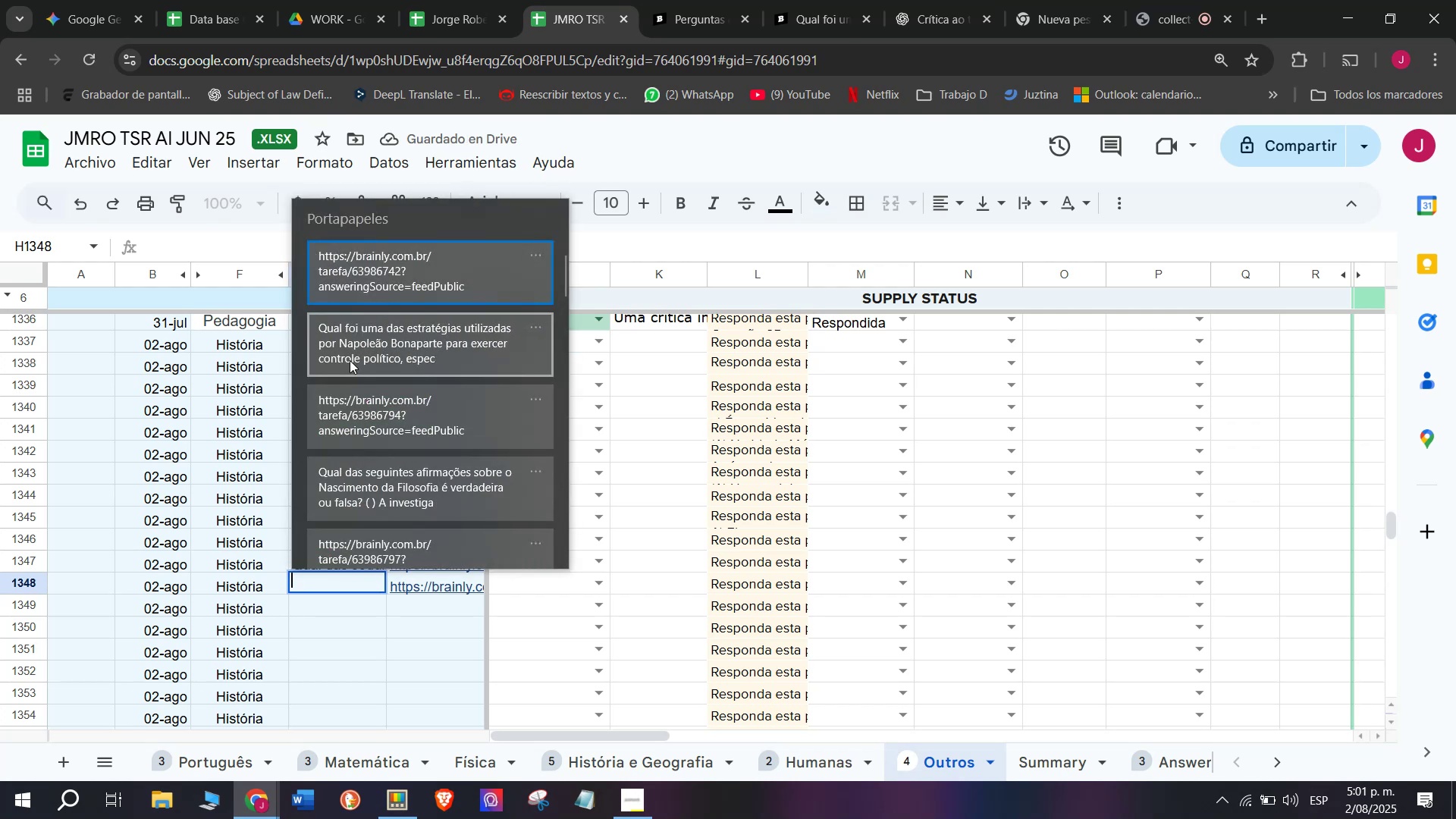 
left_click([350, 334])
 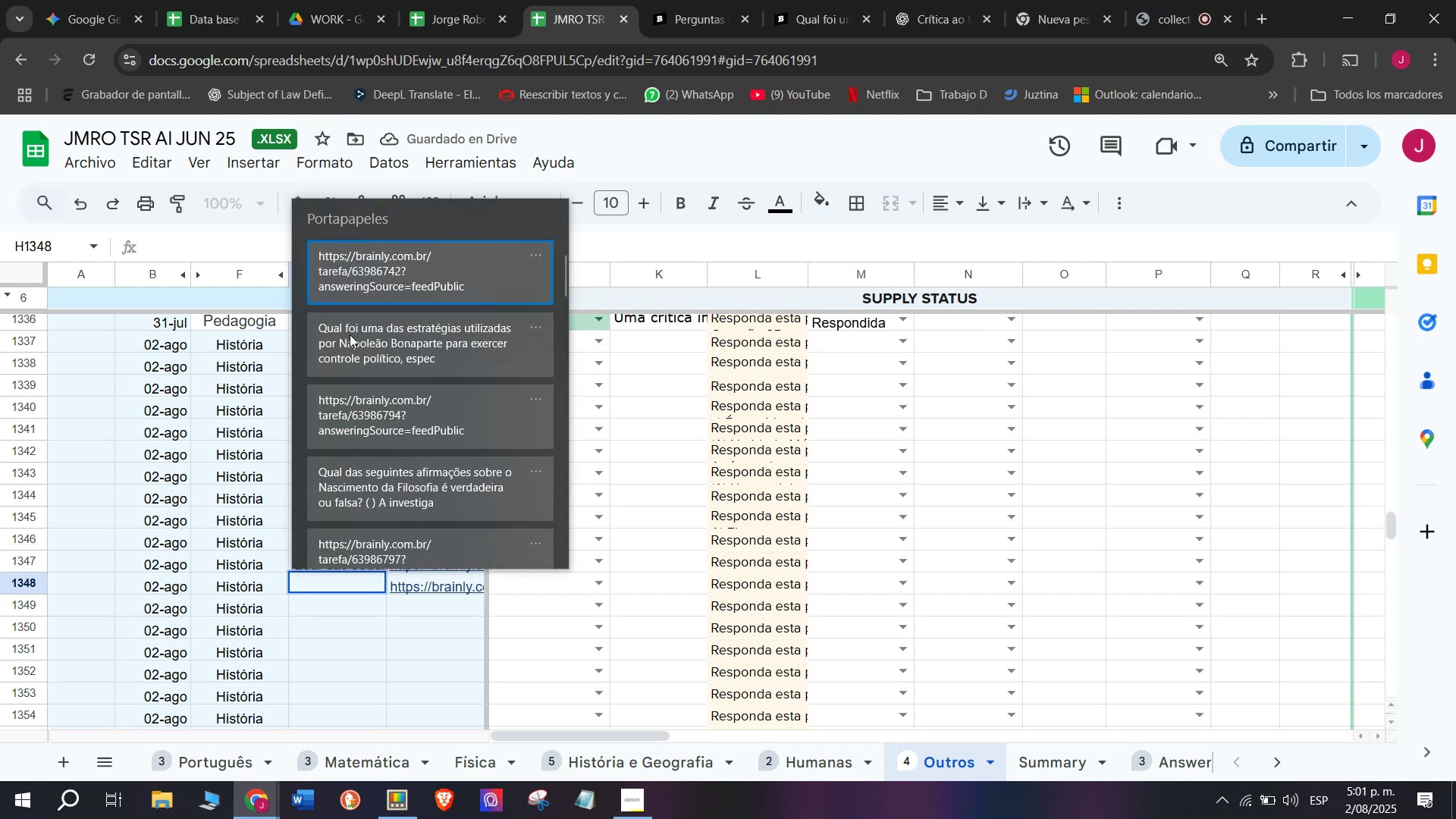 
key(Control+ControlLeft)
 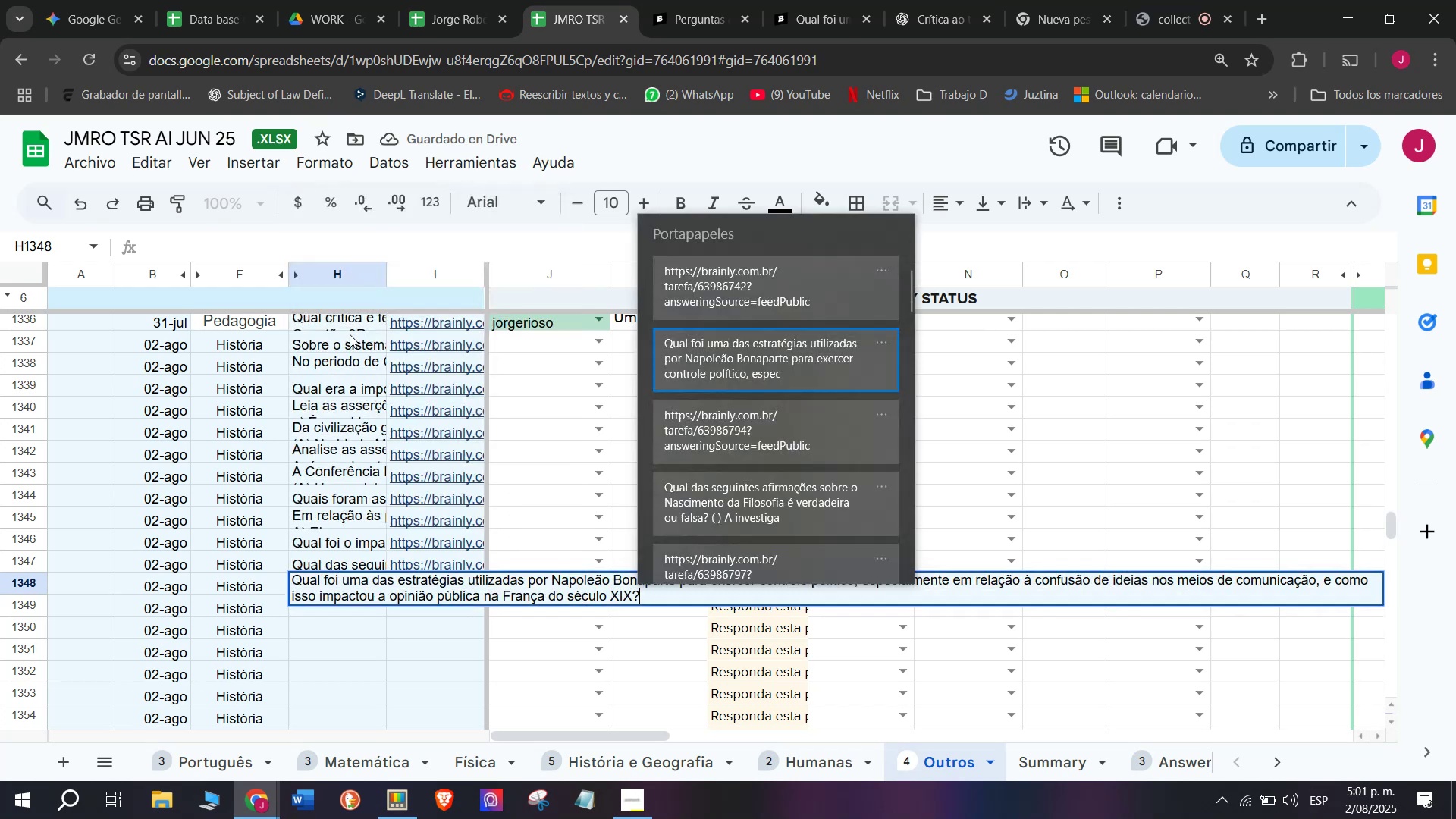 
key(Control+V)
 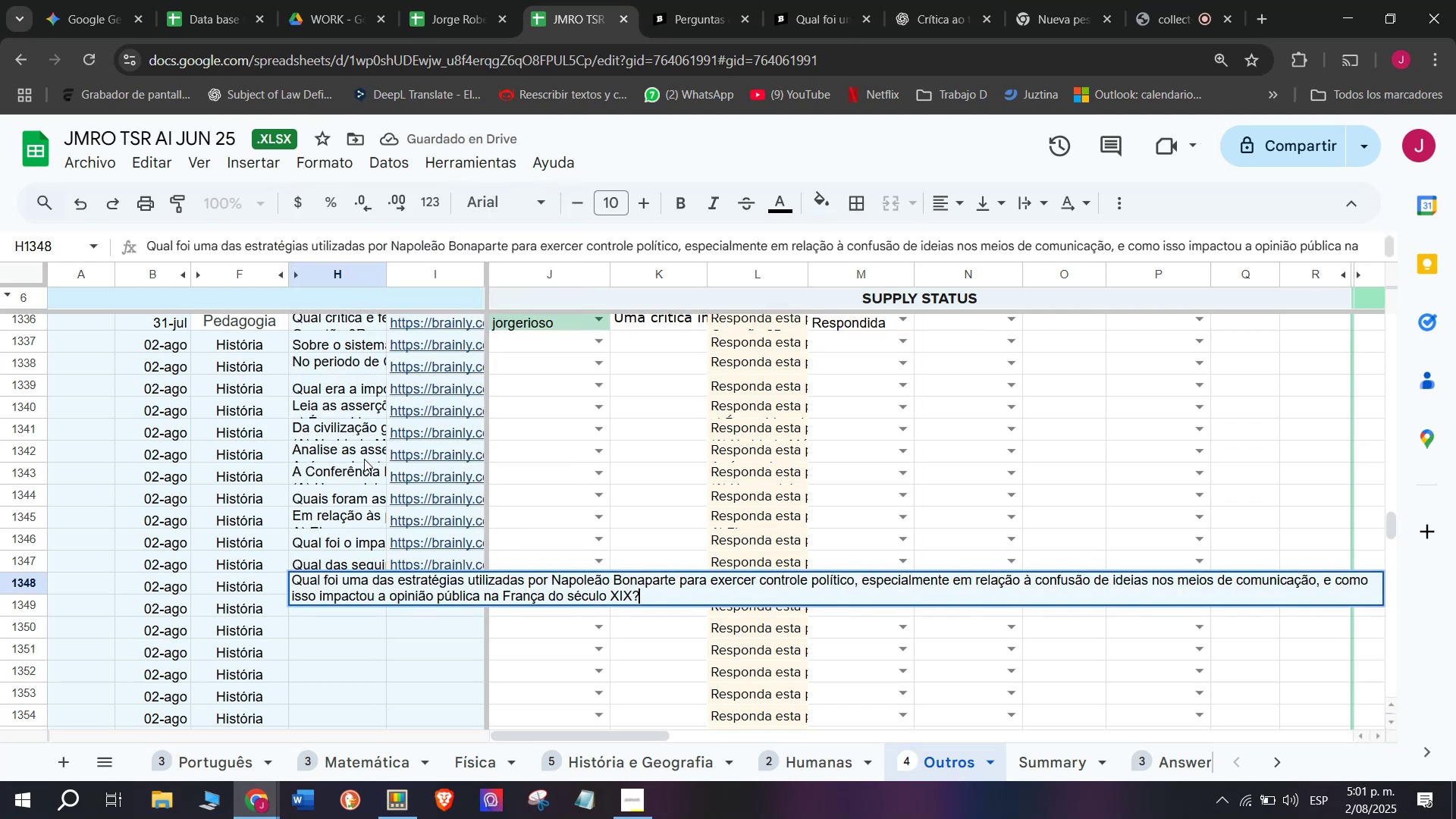 
key(Enter)
 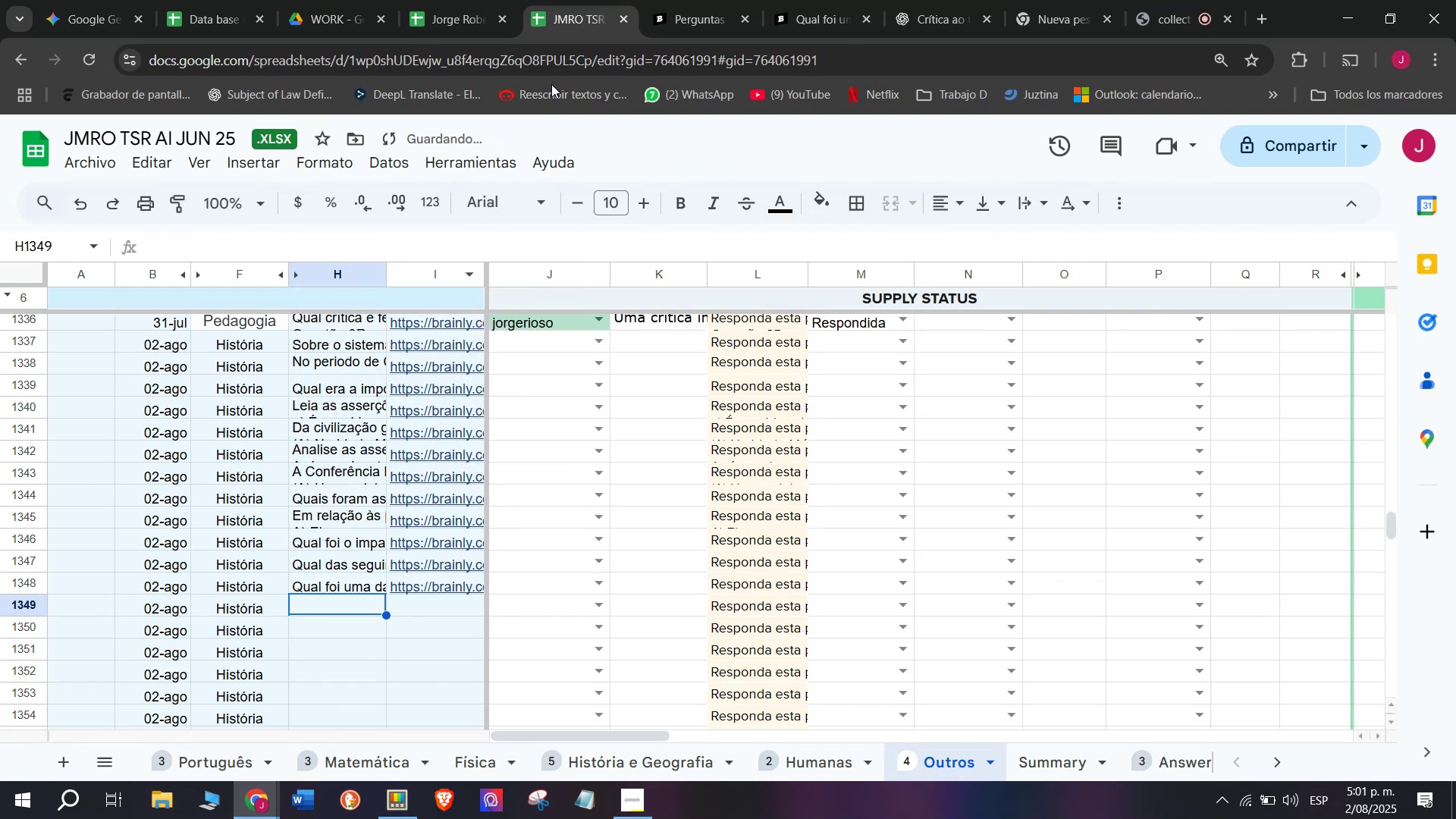 
left_click([657, 0])
 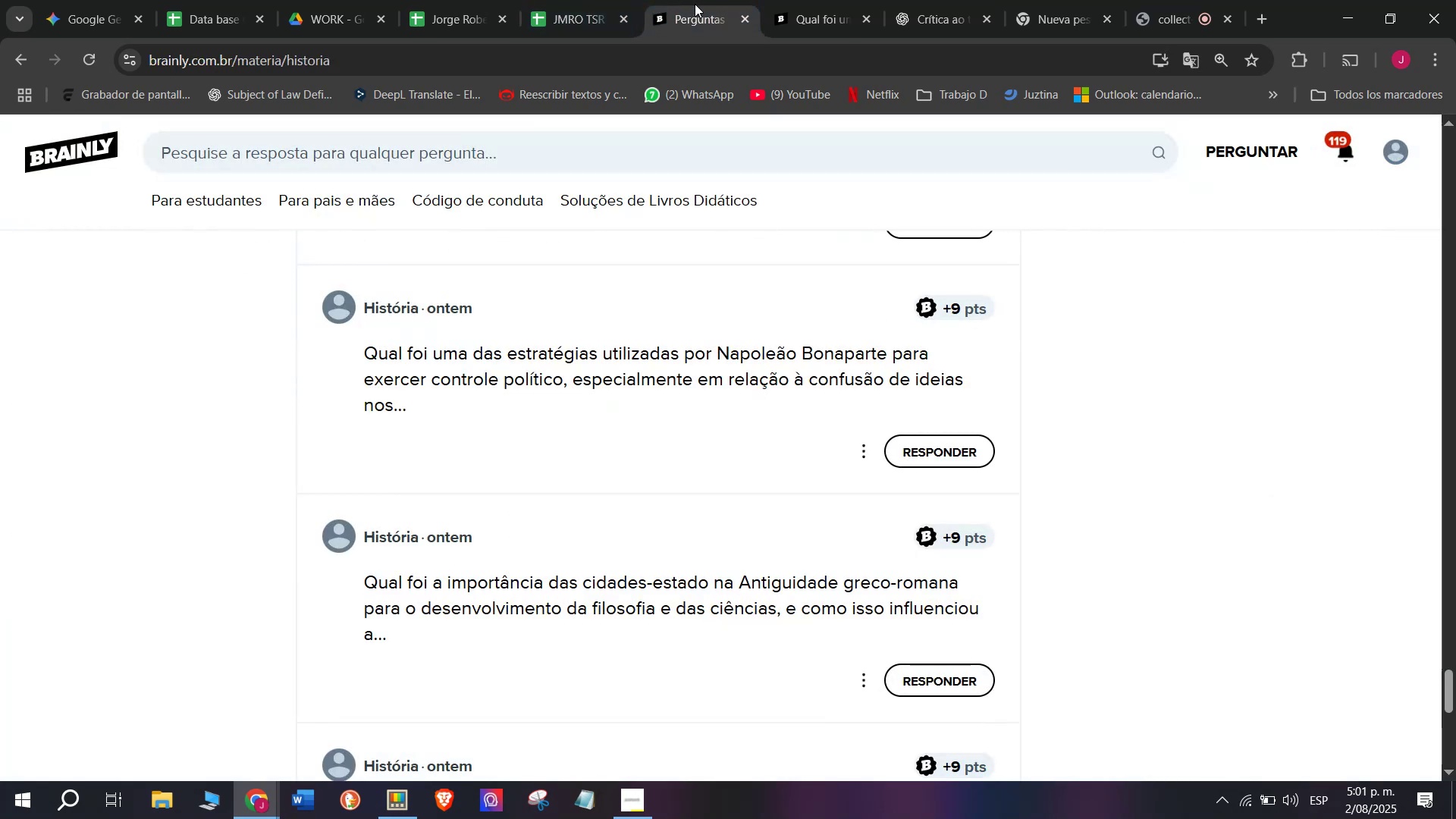 
left_click([798, 0])
 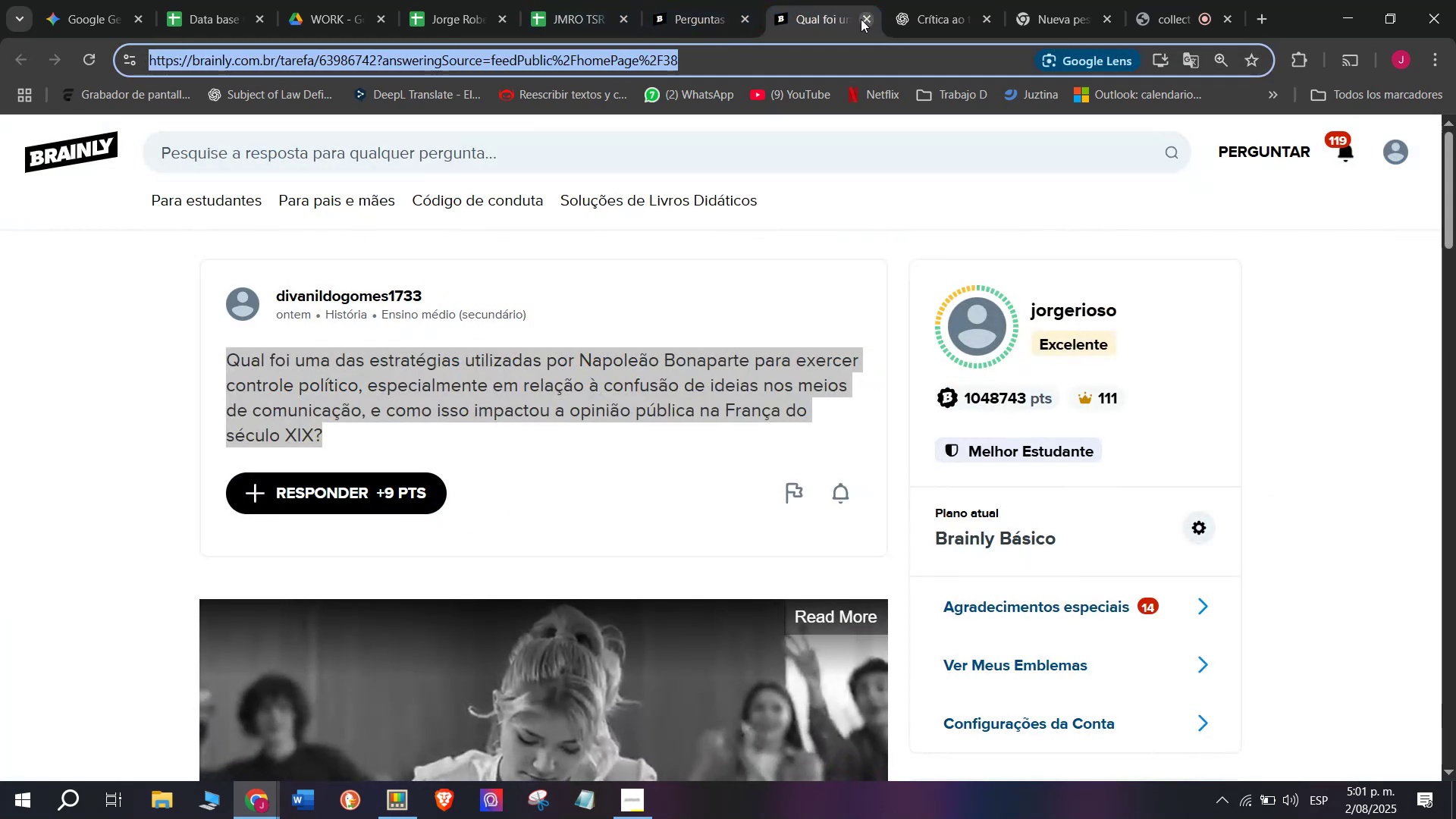 
left_click([862, 19])
 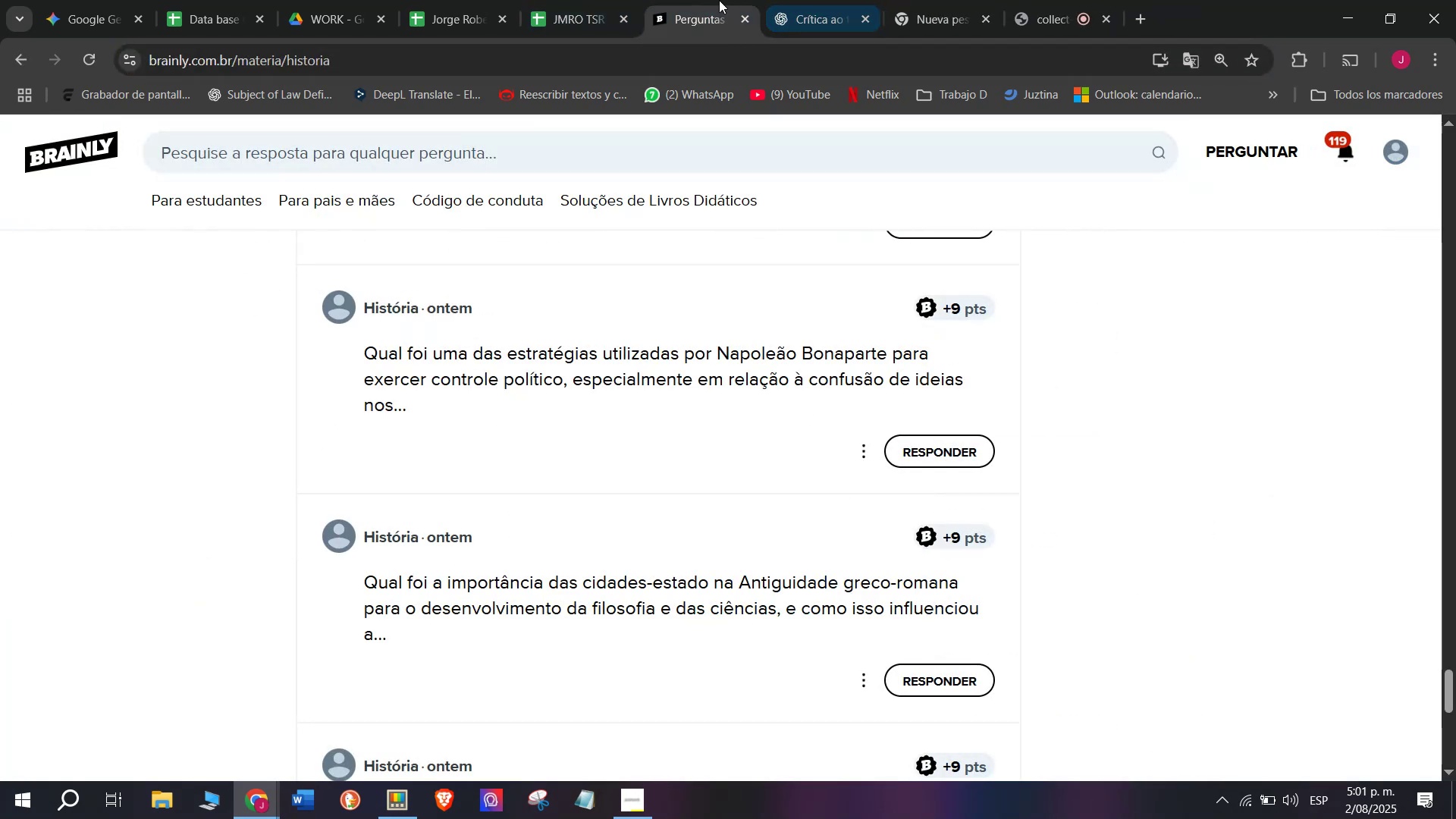 
left_click([719, 0])
 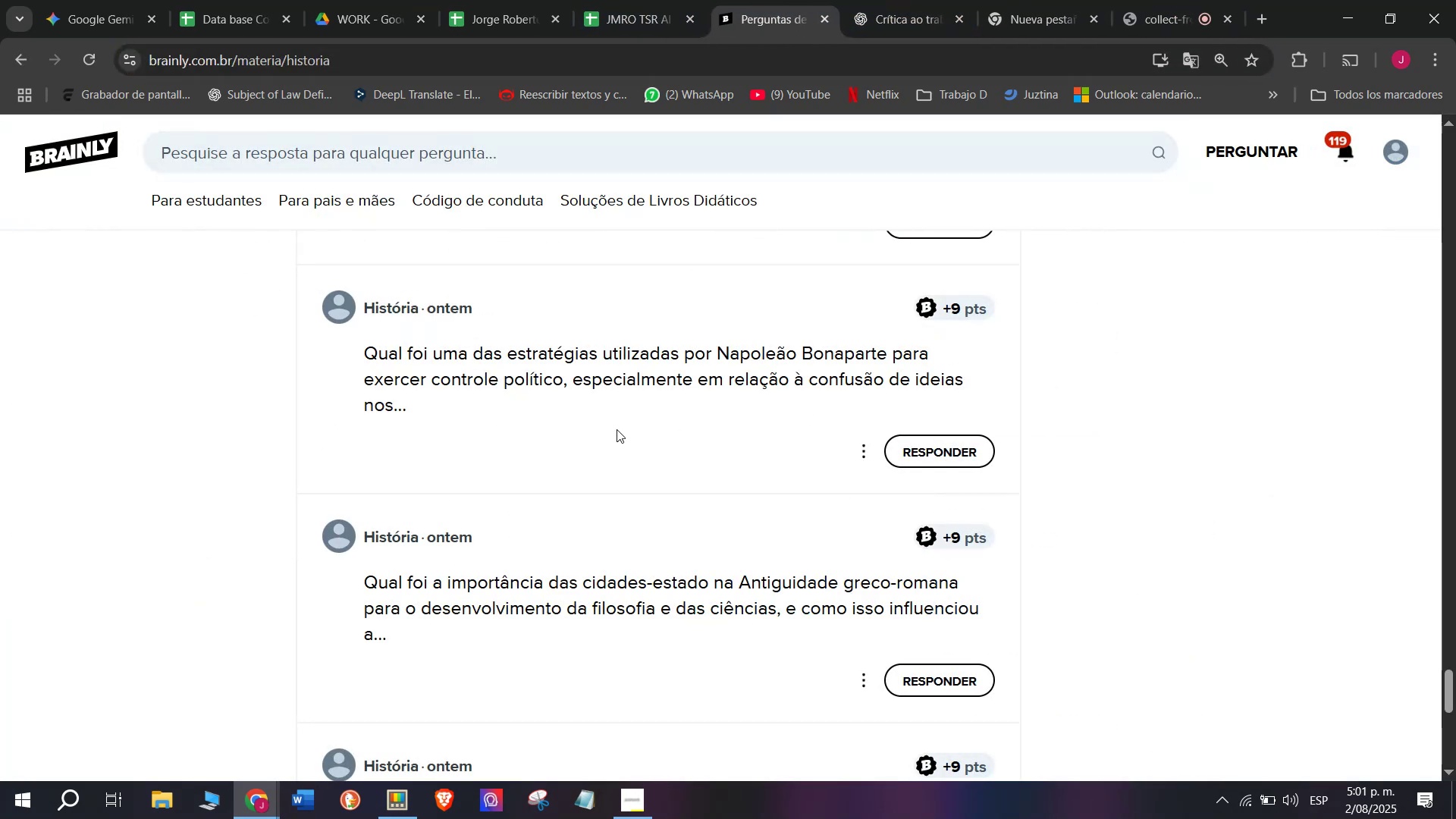 
scroll: coordinate [617, 429], scroll_direction: down, amount: 1.0
 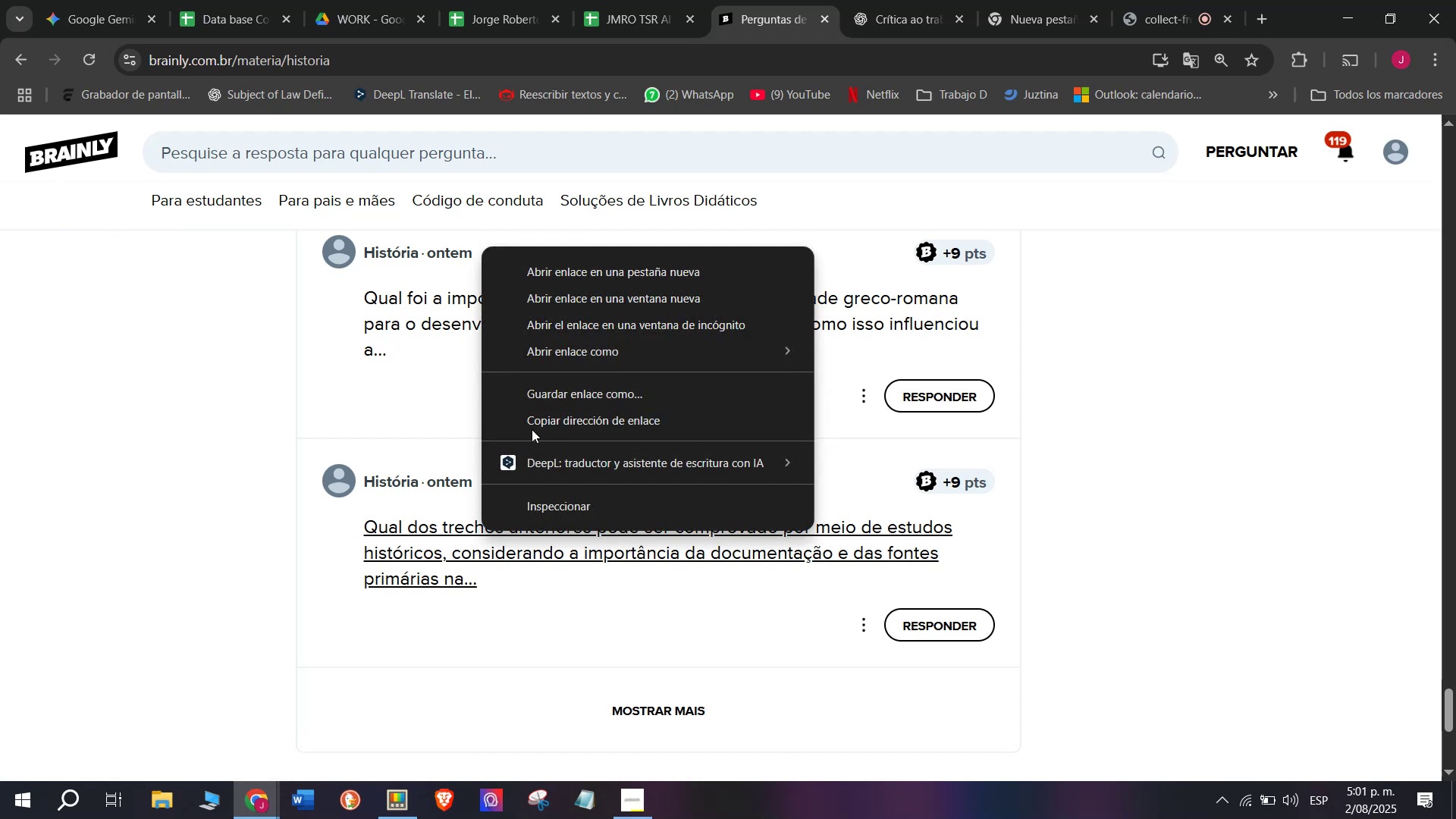 
left_click([559, 278])
 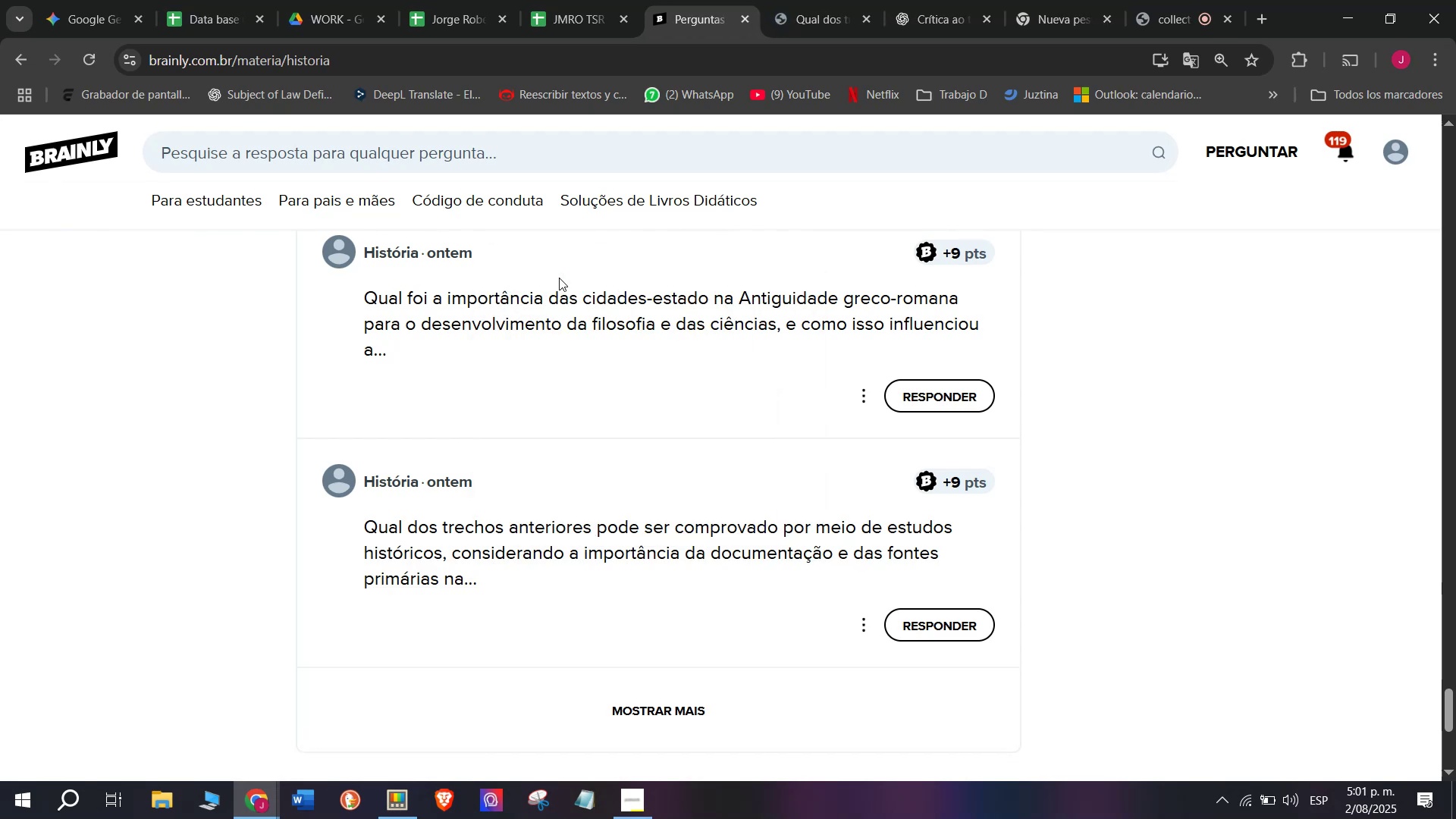 
left_click([819, 0])
 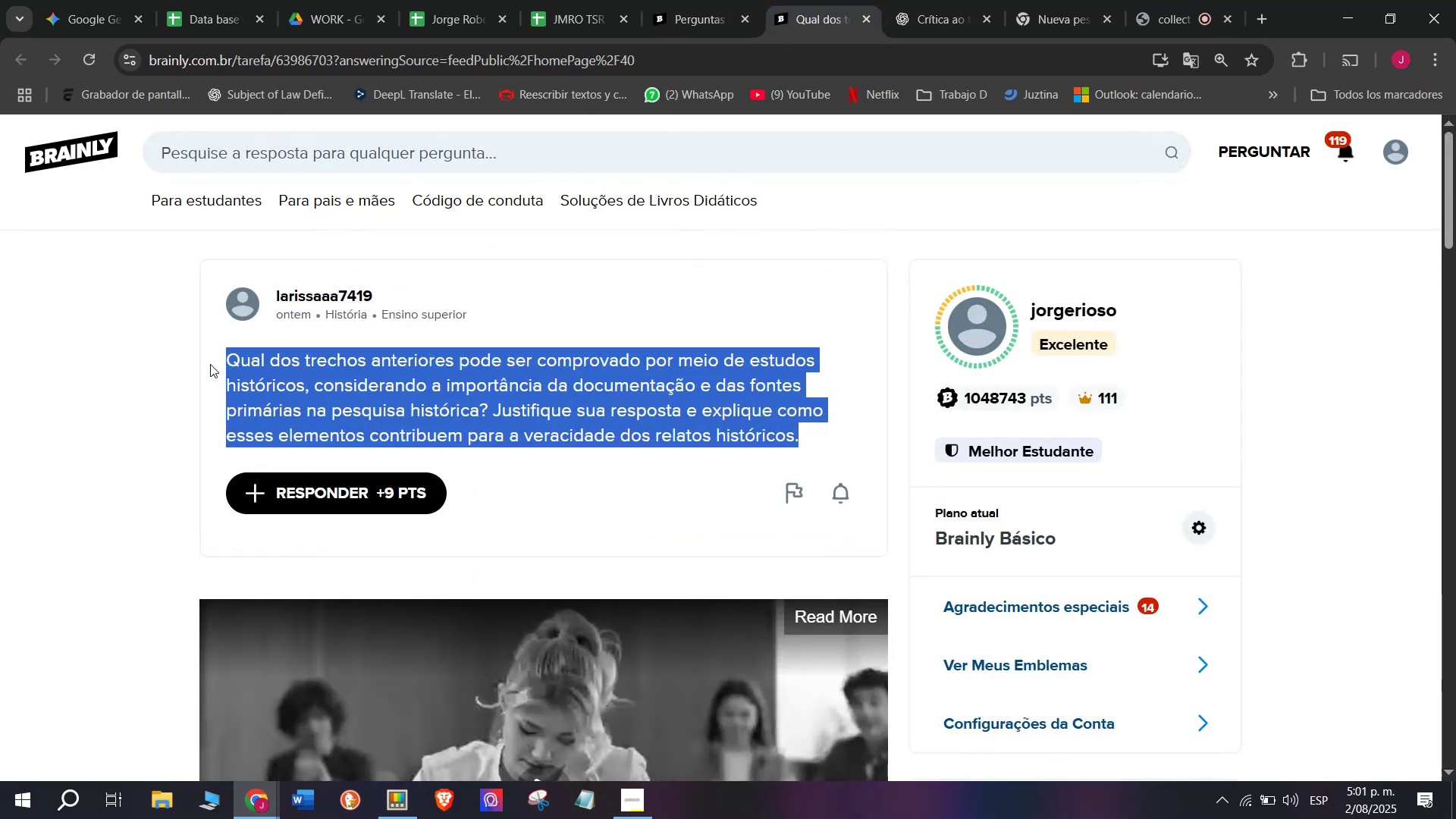 
key(Control+C)
 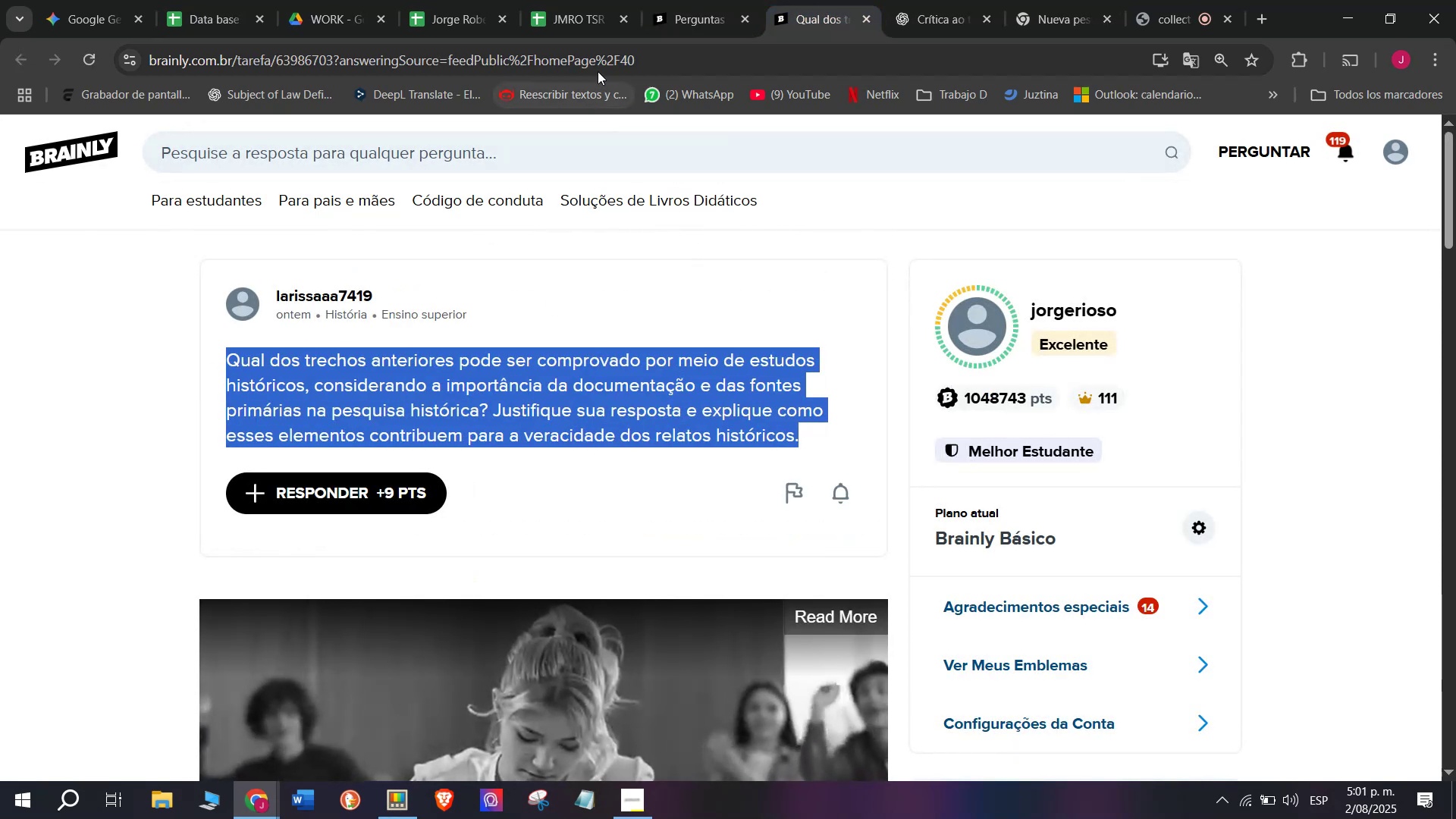 
double_click([598, 67])
 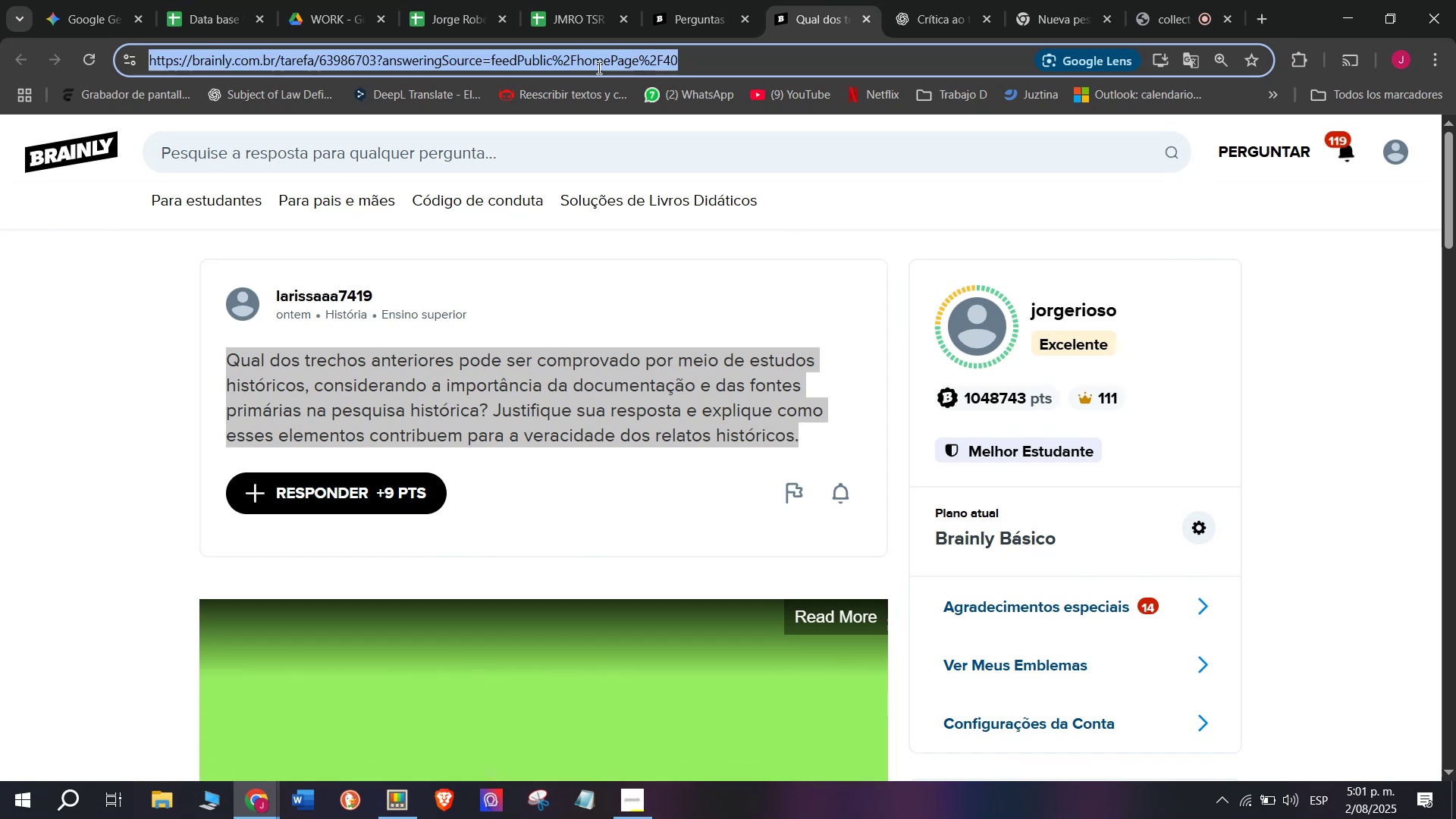 
triple_click([598, 67])
 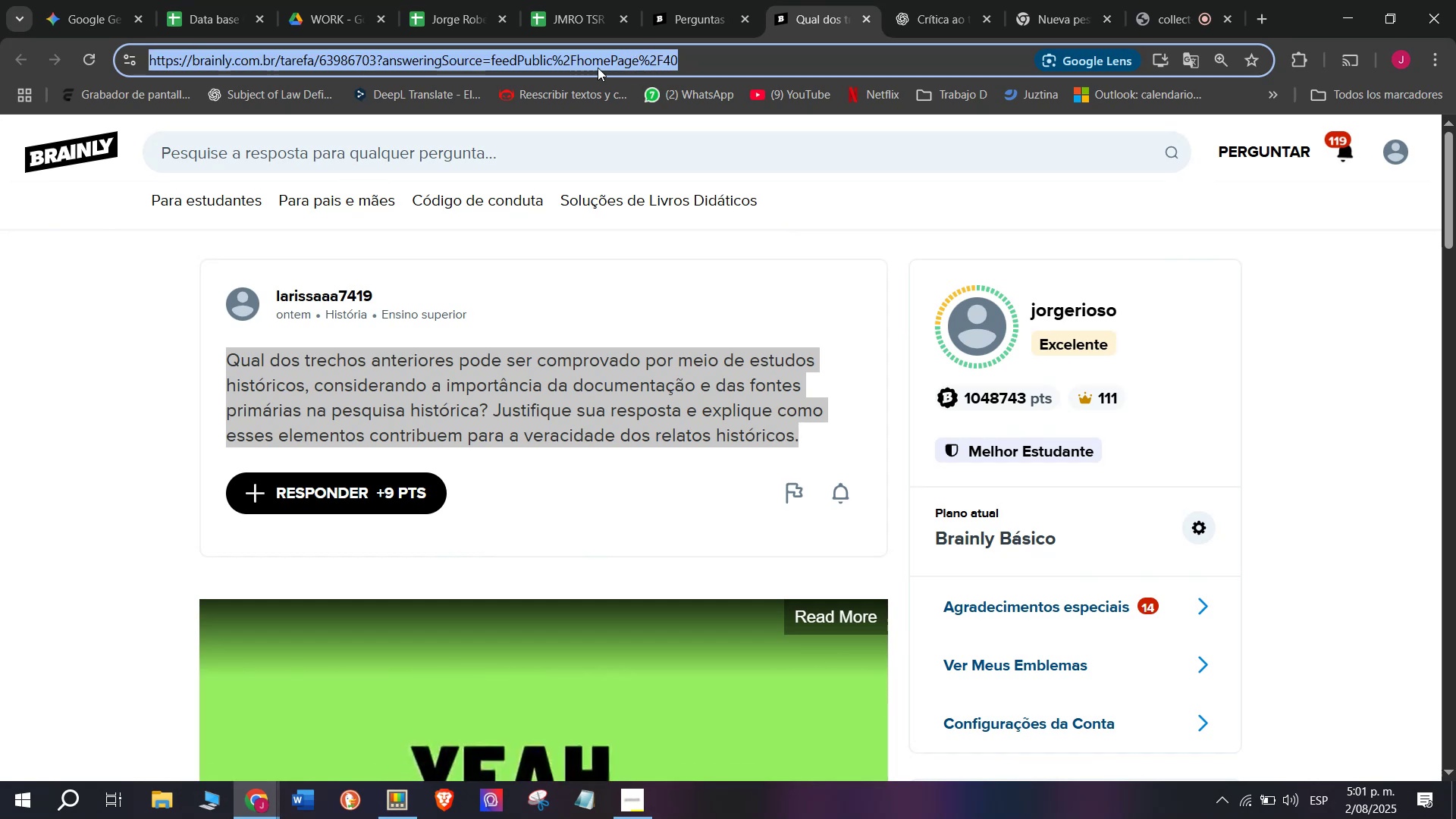 
key(Control+C)
 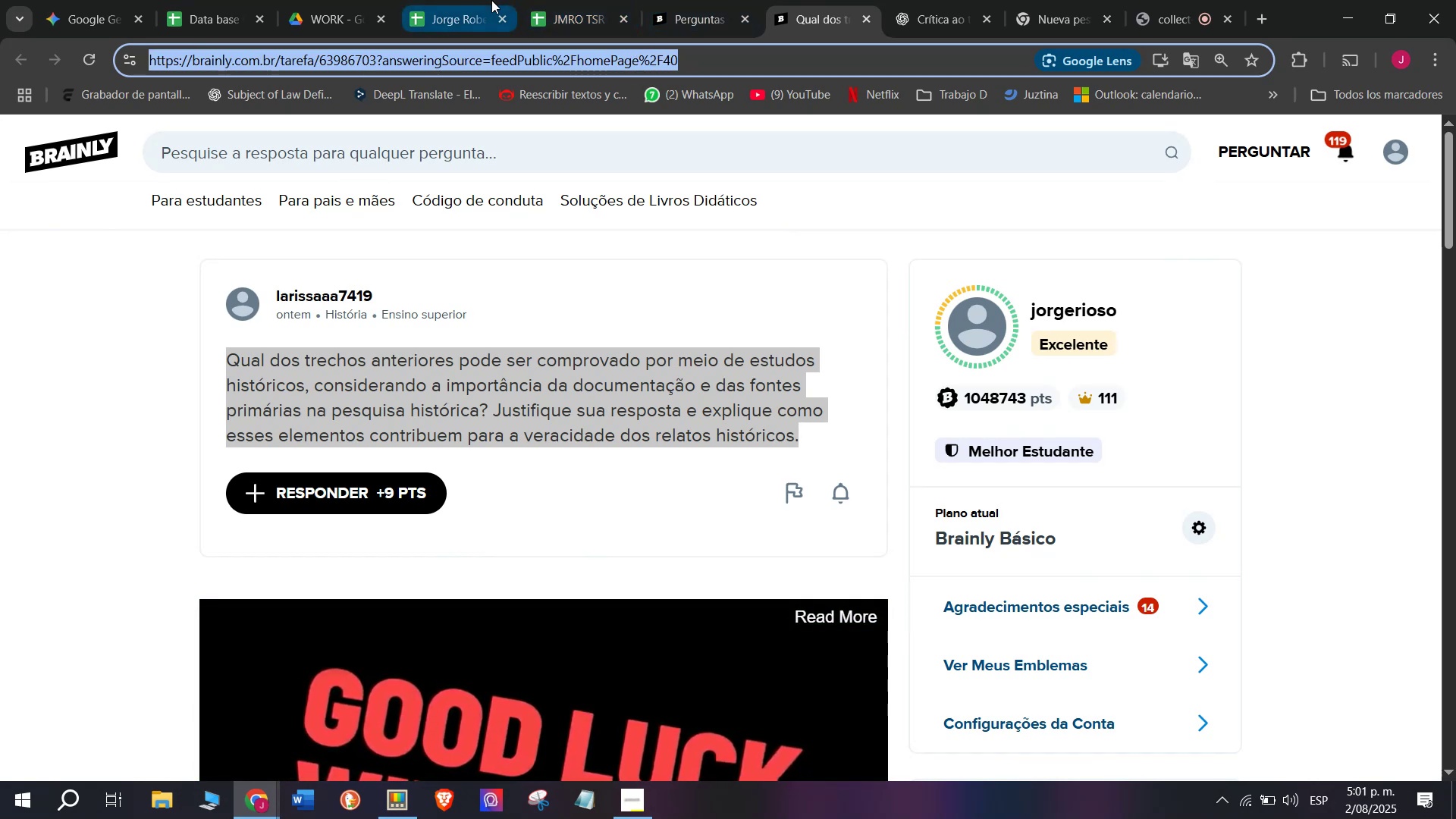 
left_click([663, 0])
 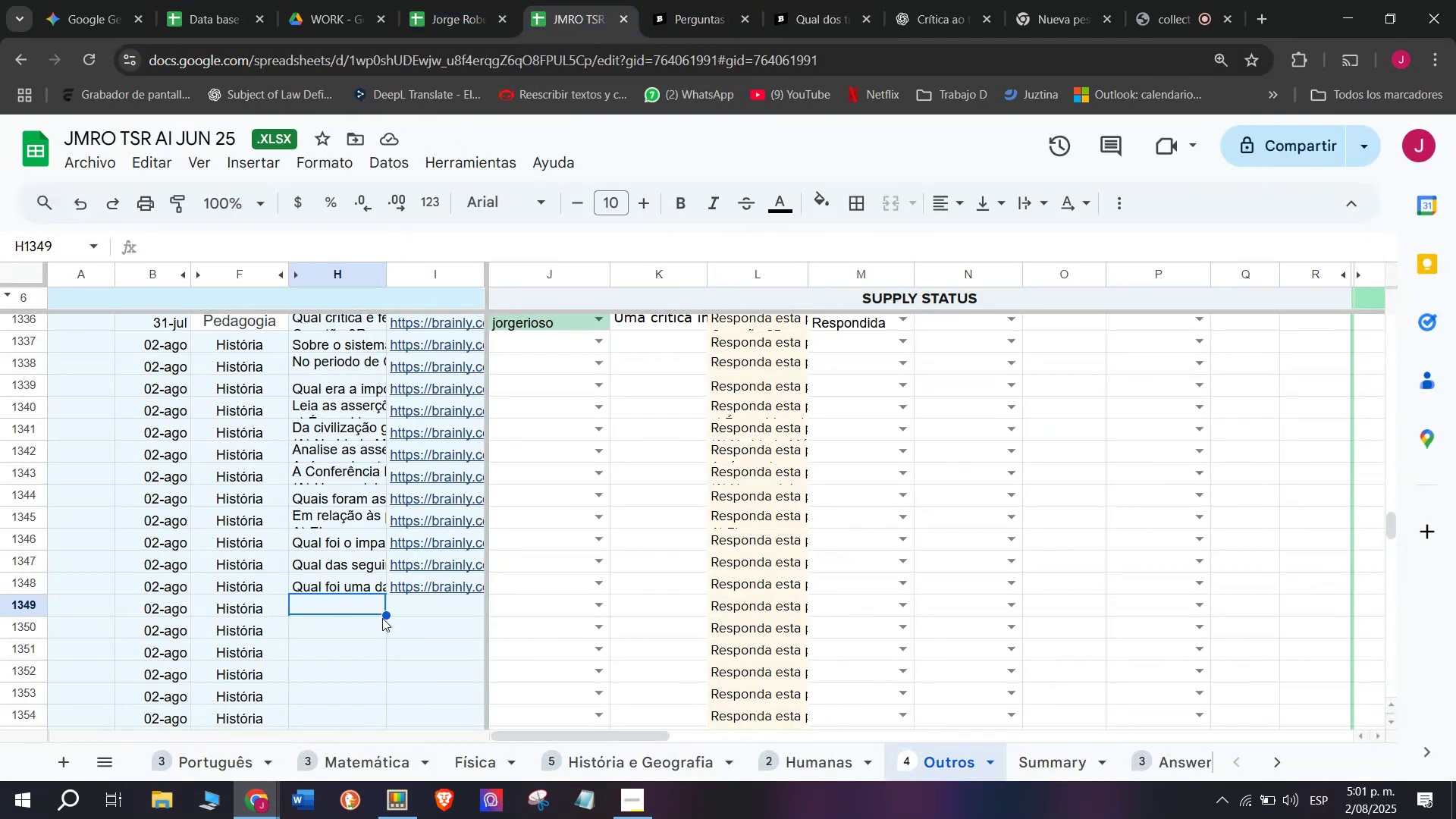 
double_click([445, 605])
 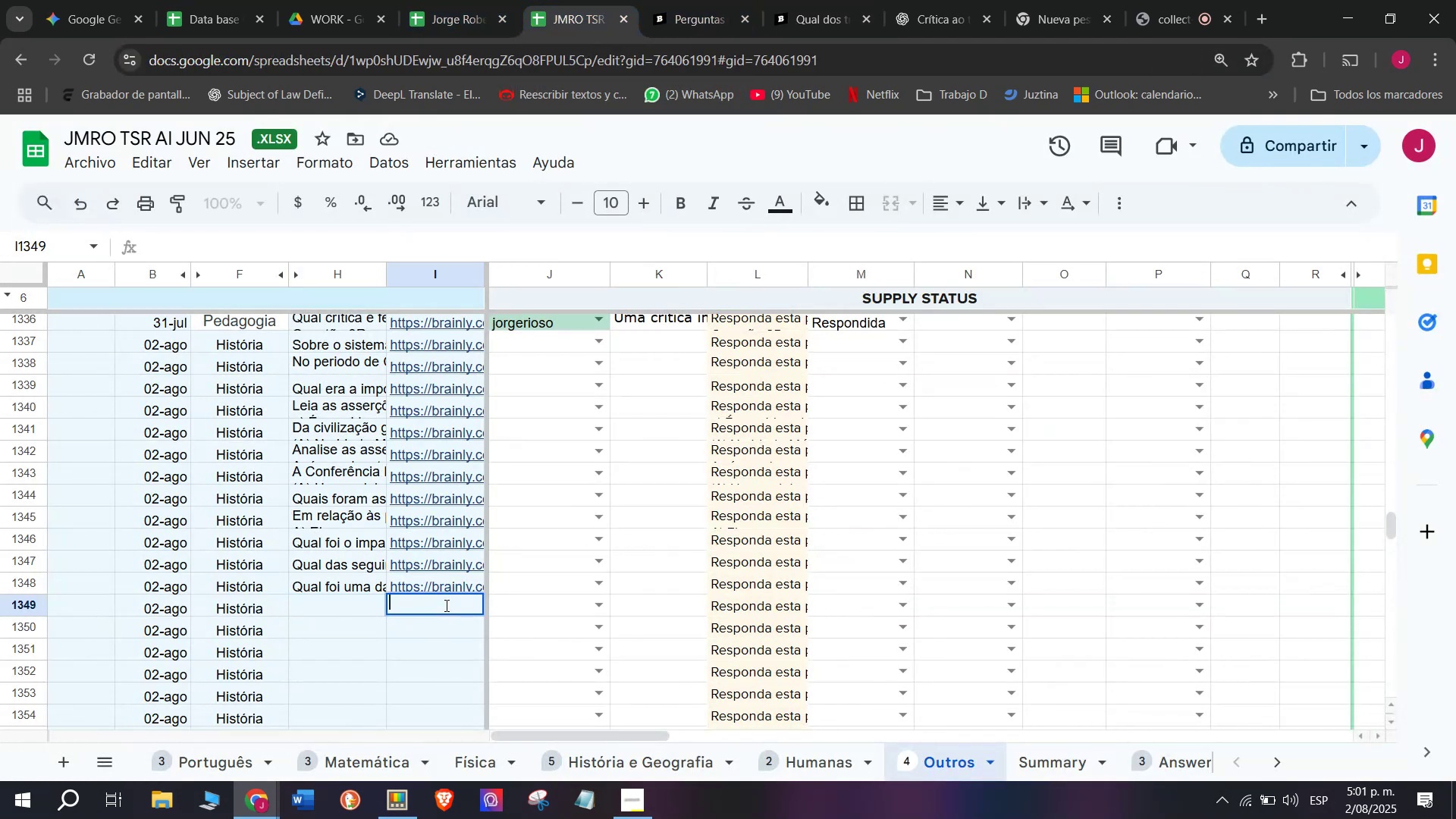 
key(Control+V)
 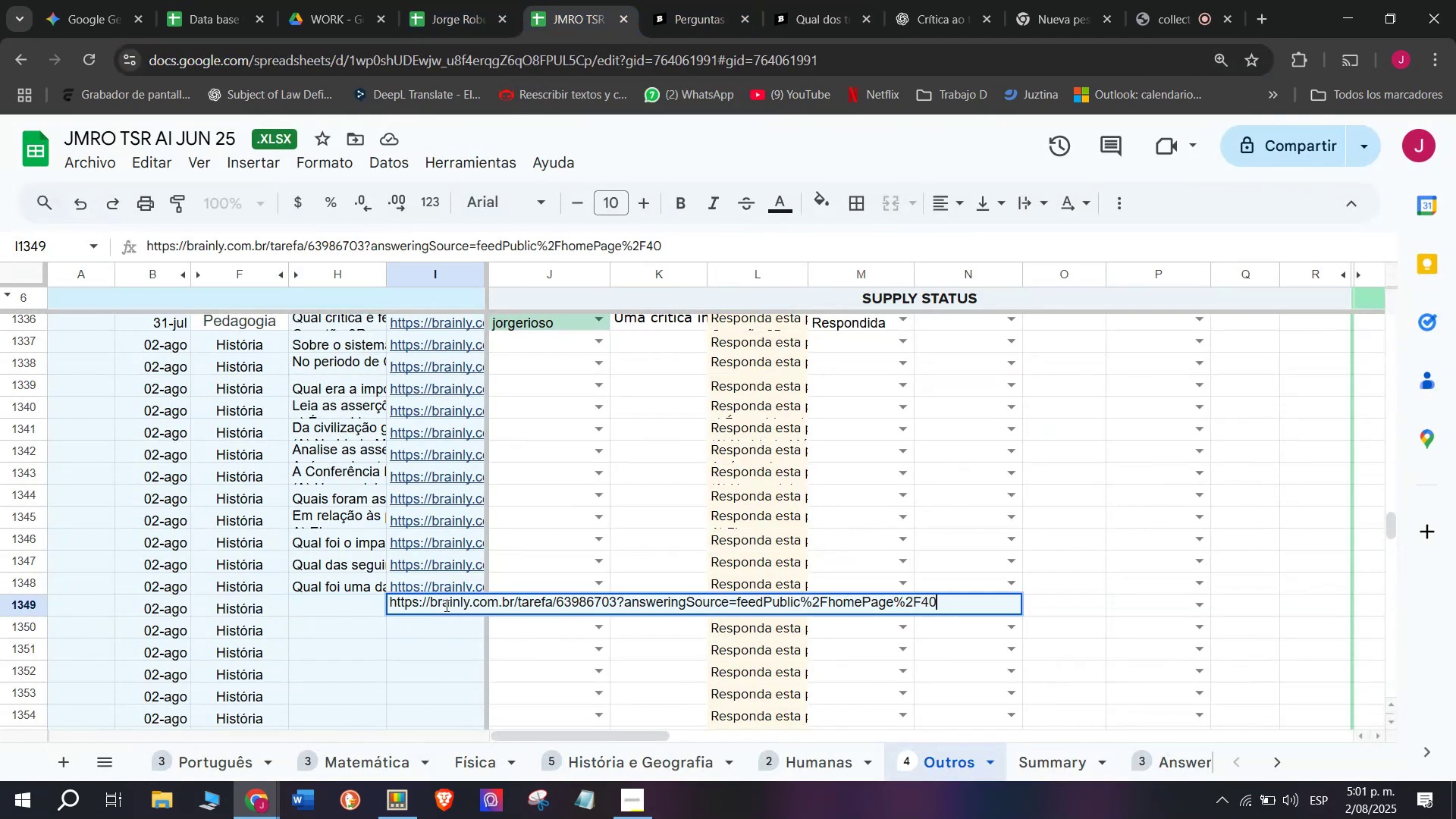 
key(Enter)
 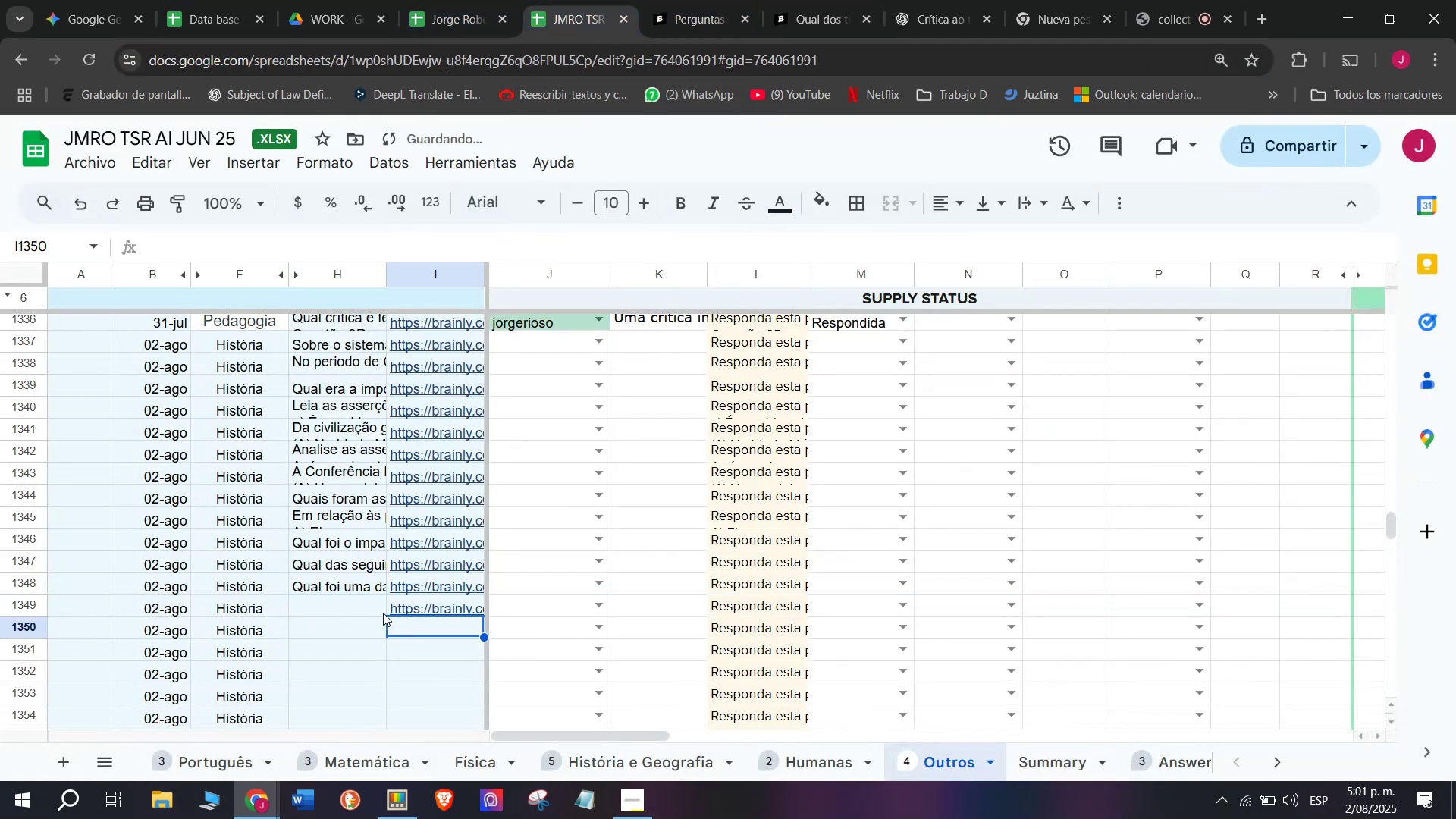 
left_click([310, 602])
 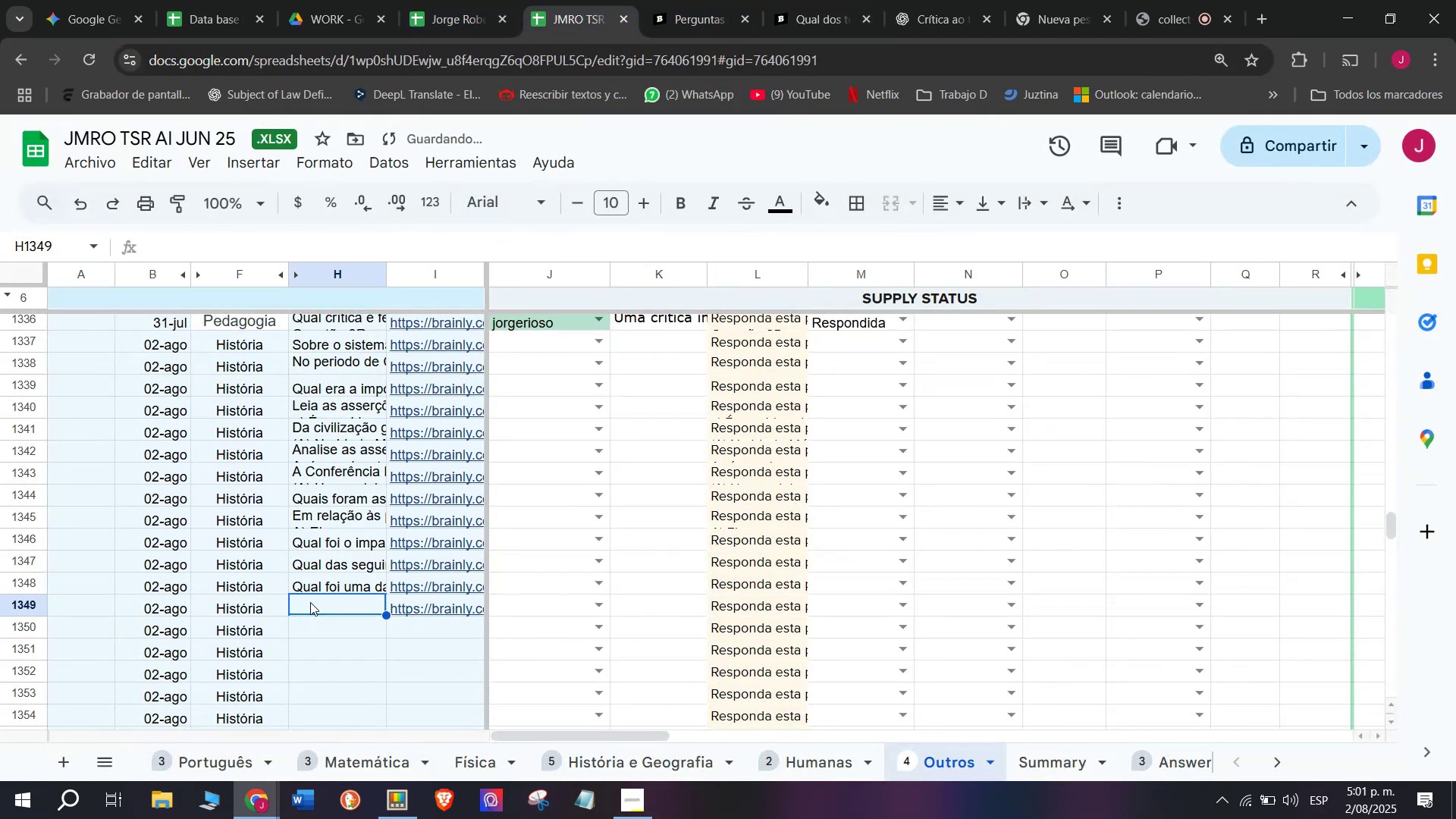 
double_click([310, 602])
 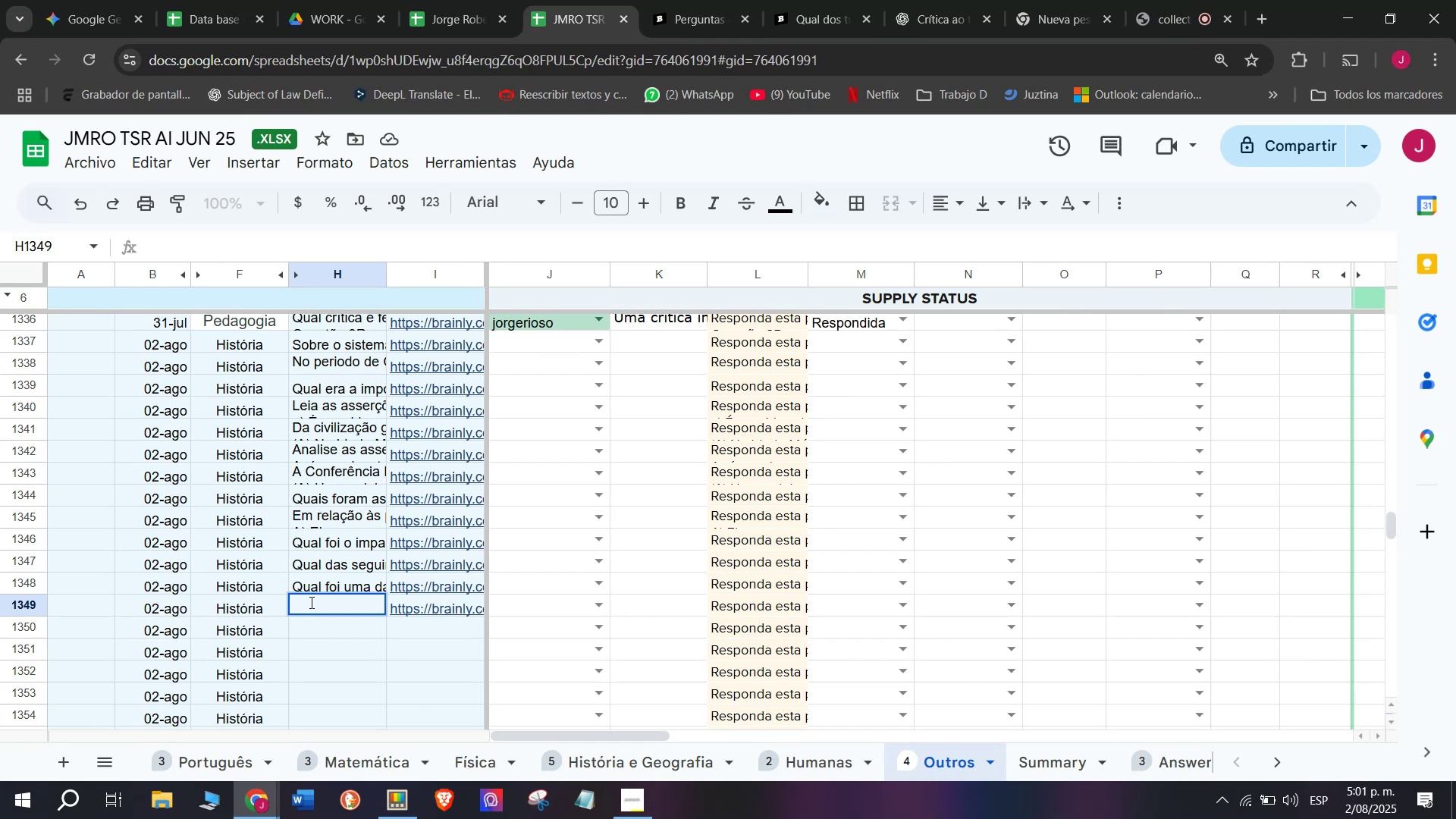 
wait(5.33)
 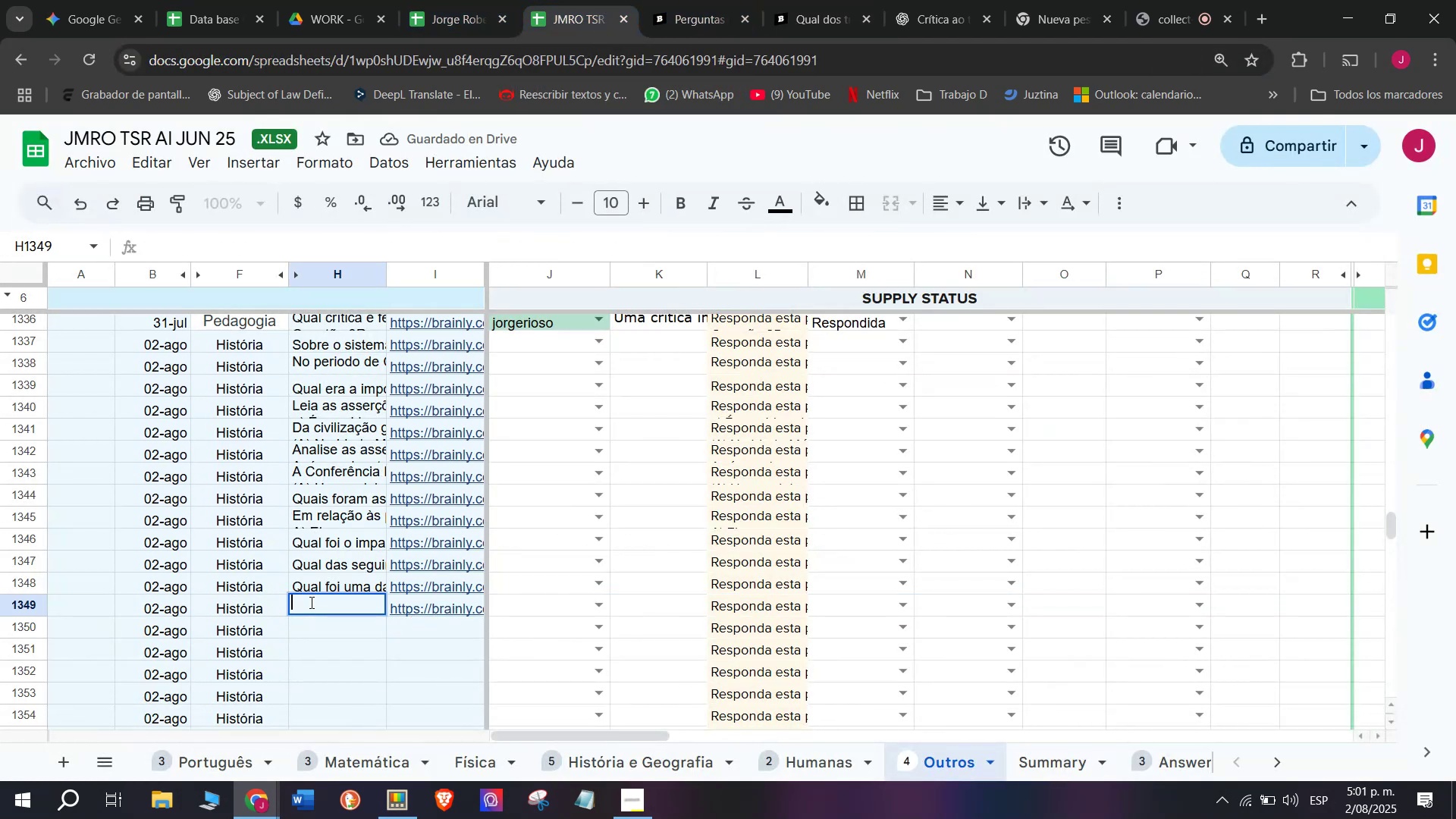 
key(Meta+V)
 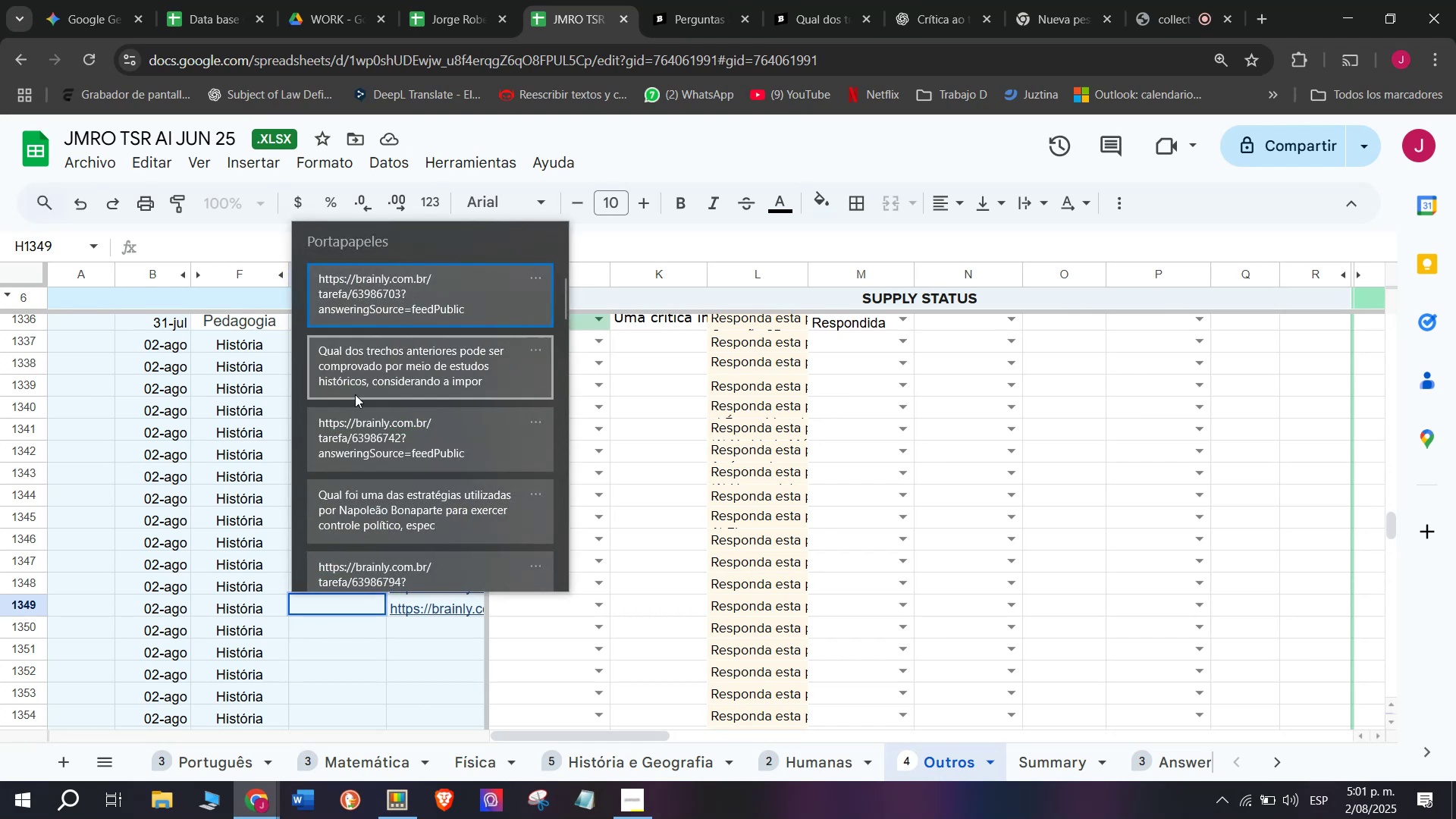 
left_click([362, 369])
 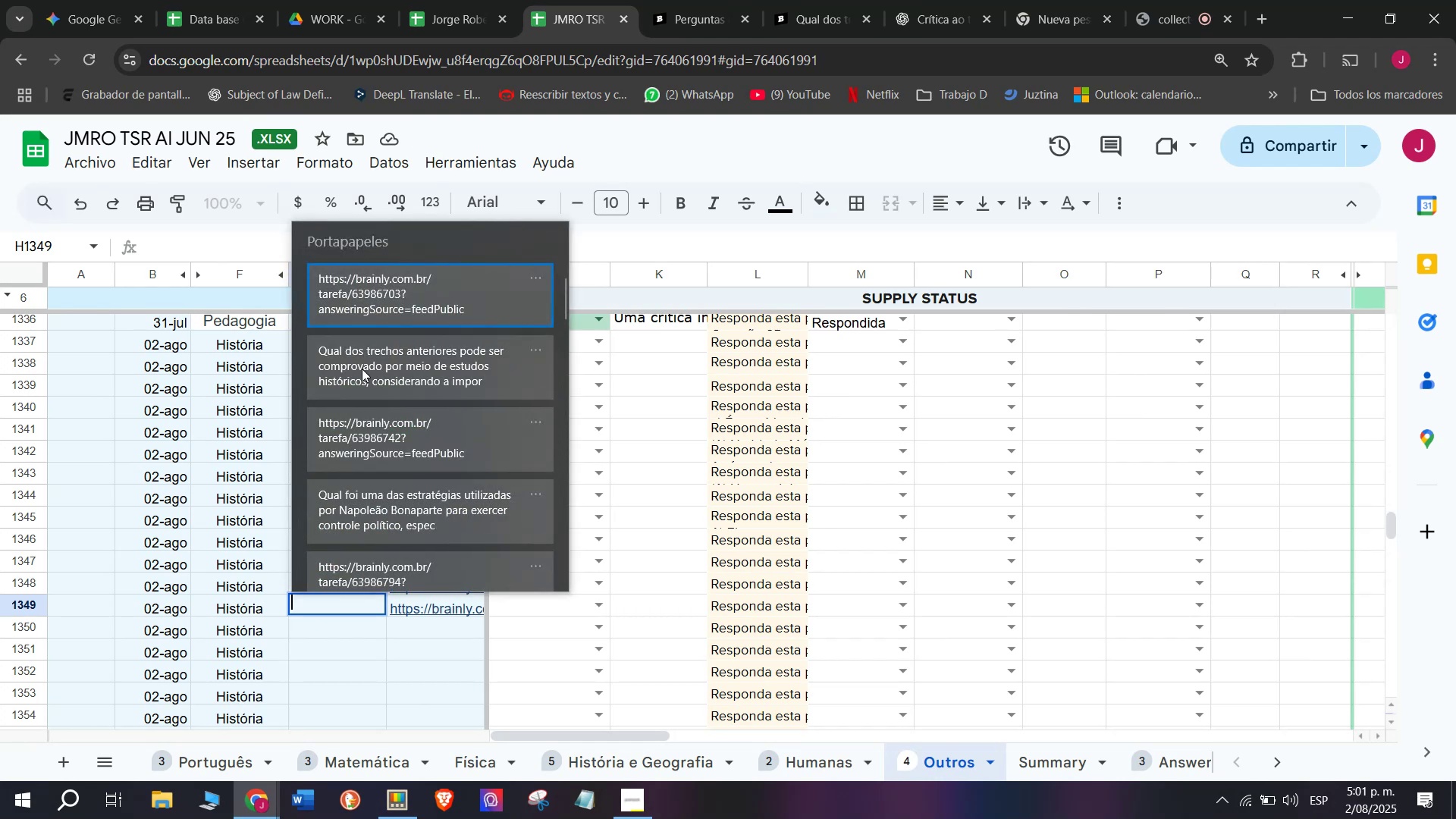 
key(Control+ControlLeft)
 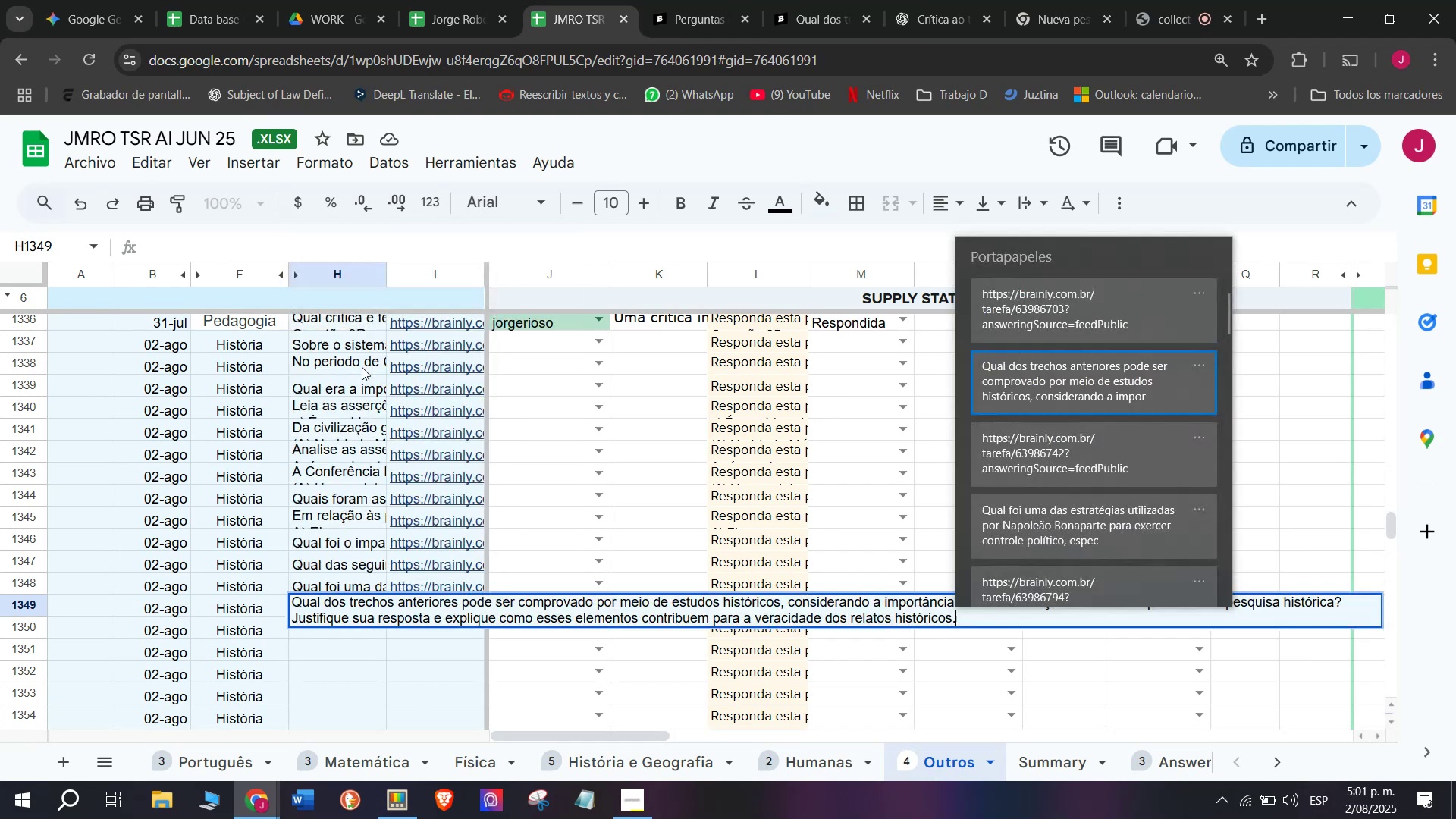 
key(Control+V)
 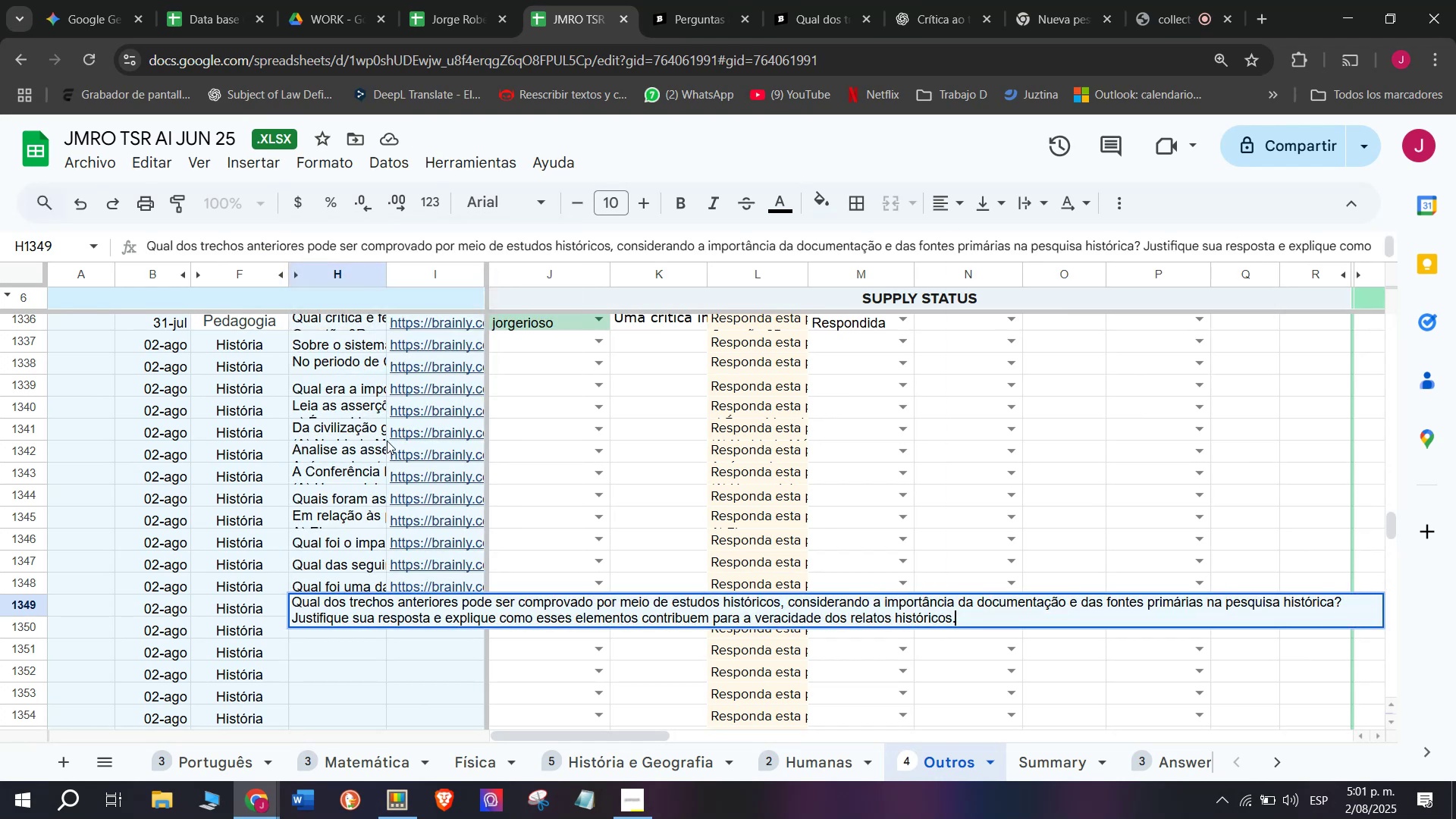 
key(Enter)
 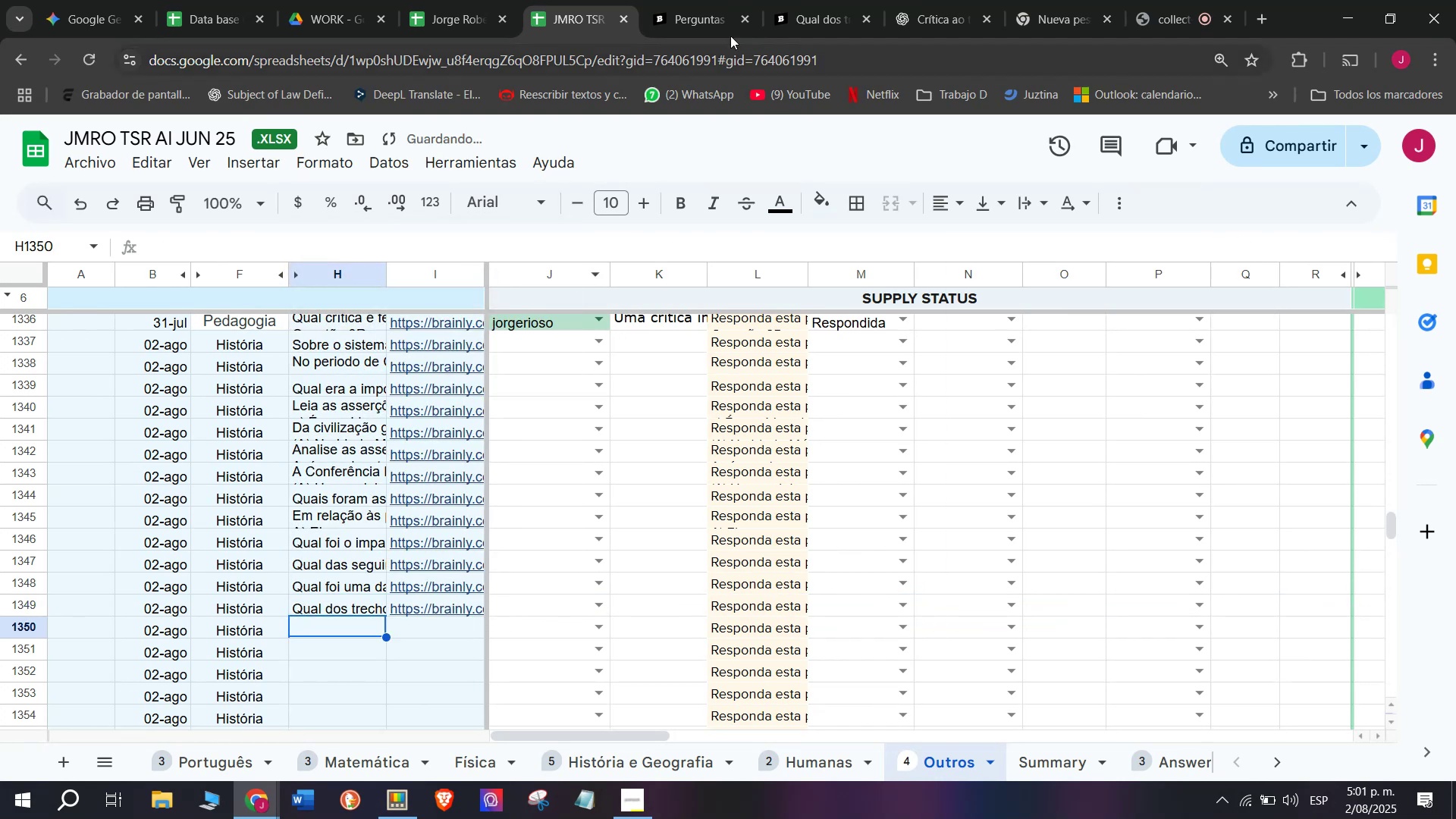 
left_click([814, 0])
 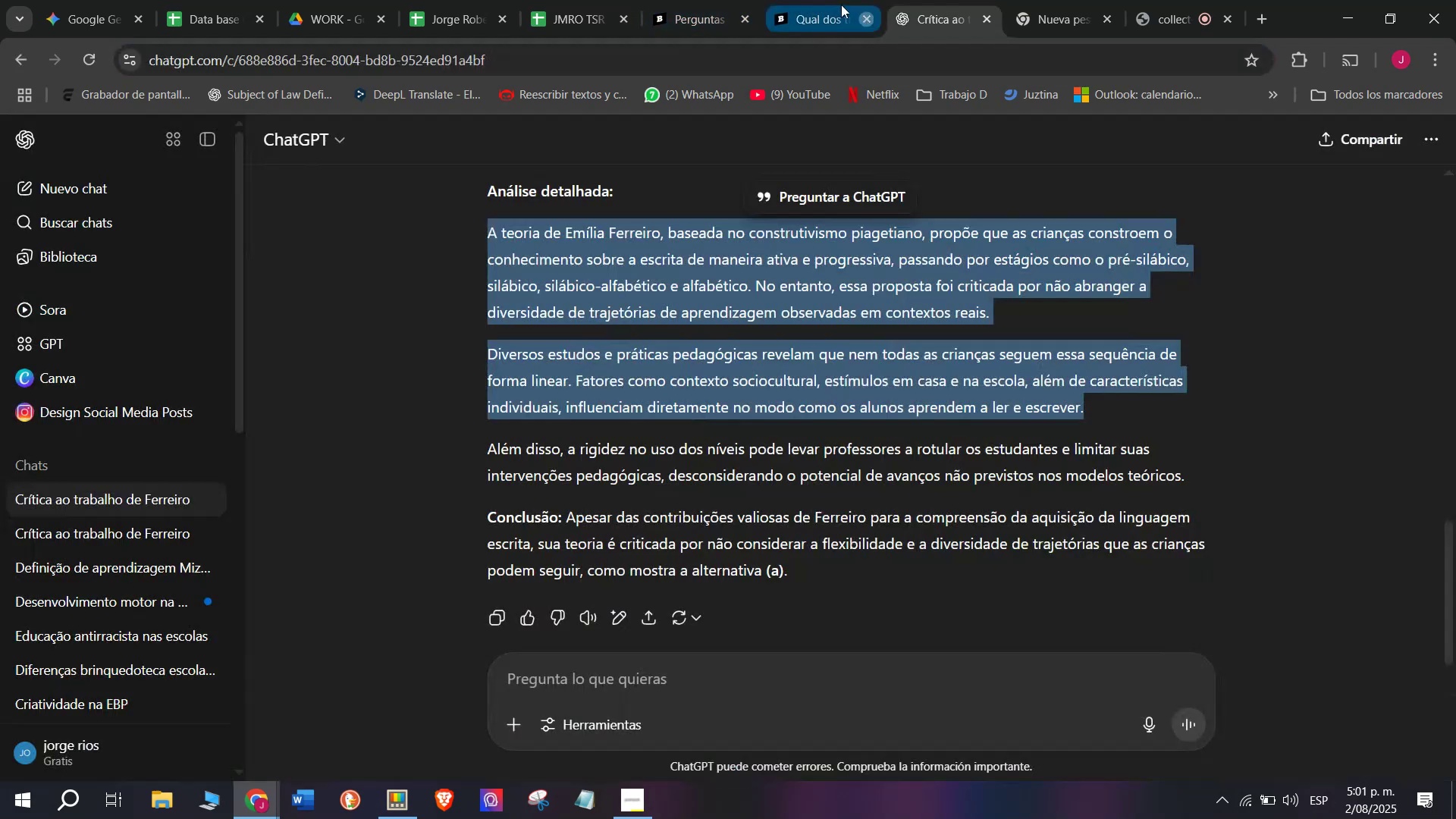 
double_click([733, 0])
 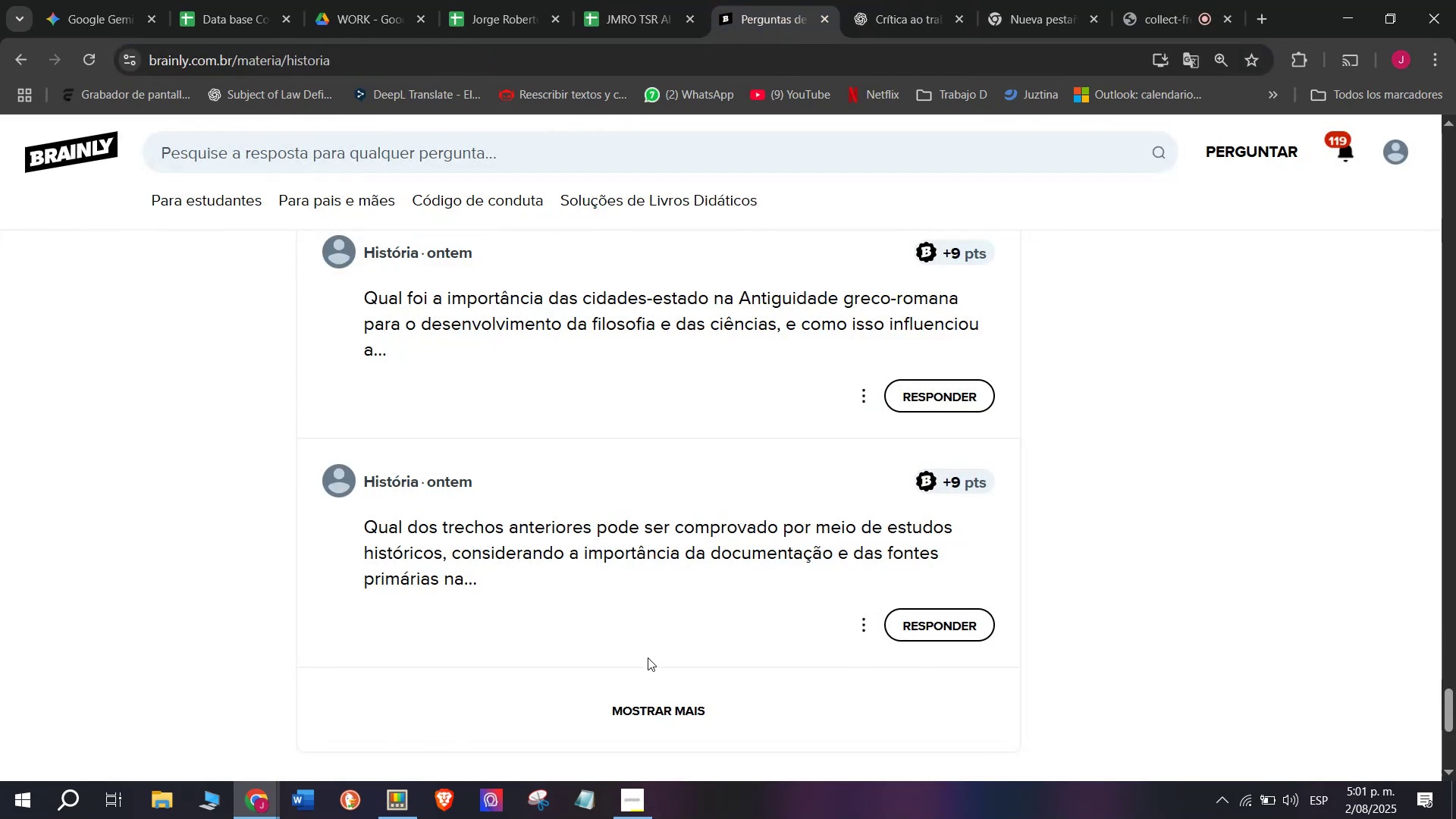 
left_click([640, 712])
 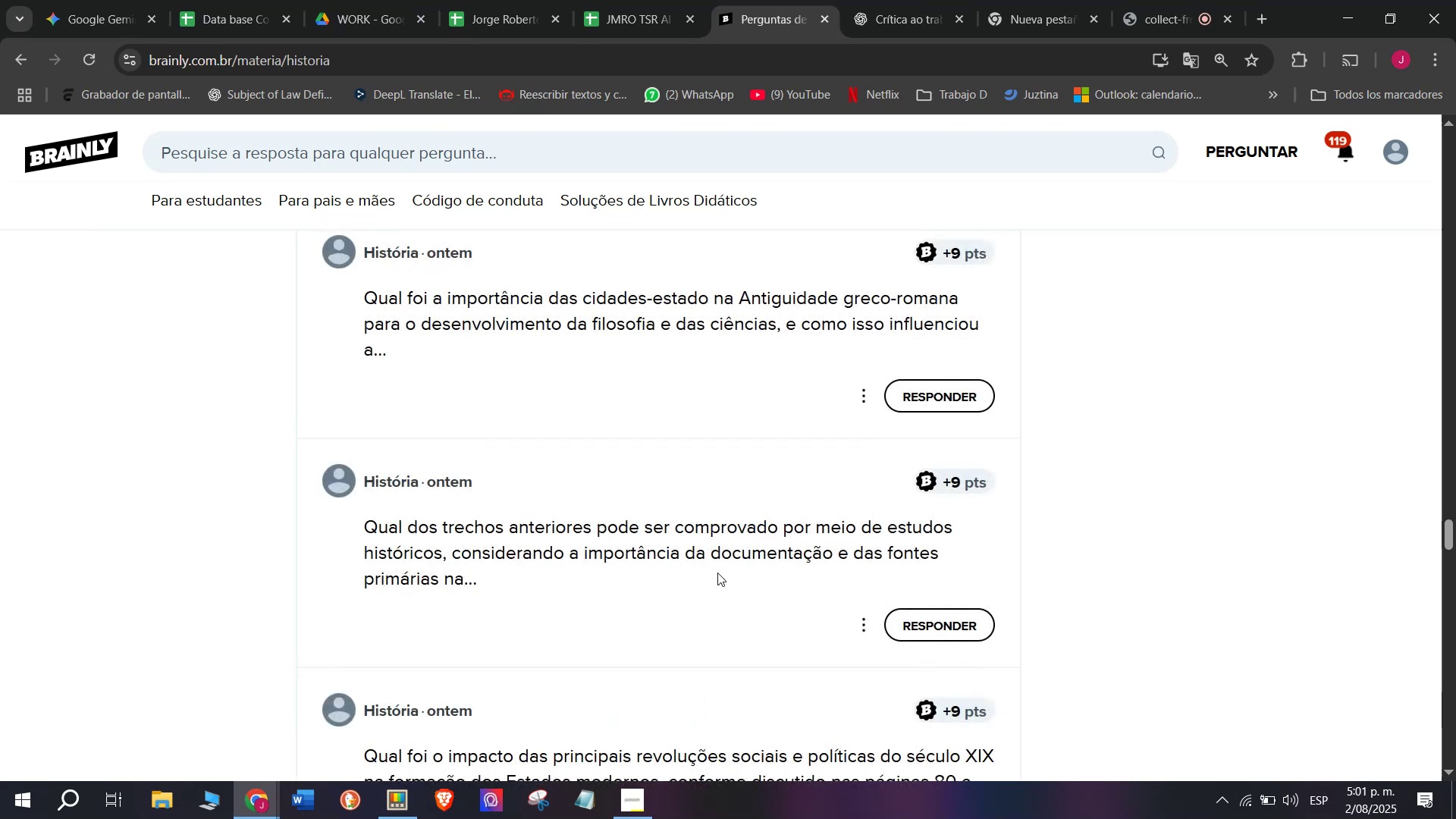 
scroll: coordinate [717, 573], scroll_direction: down, amount: 1.0
 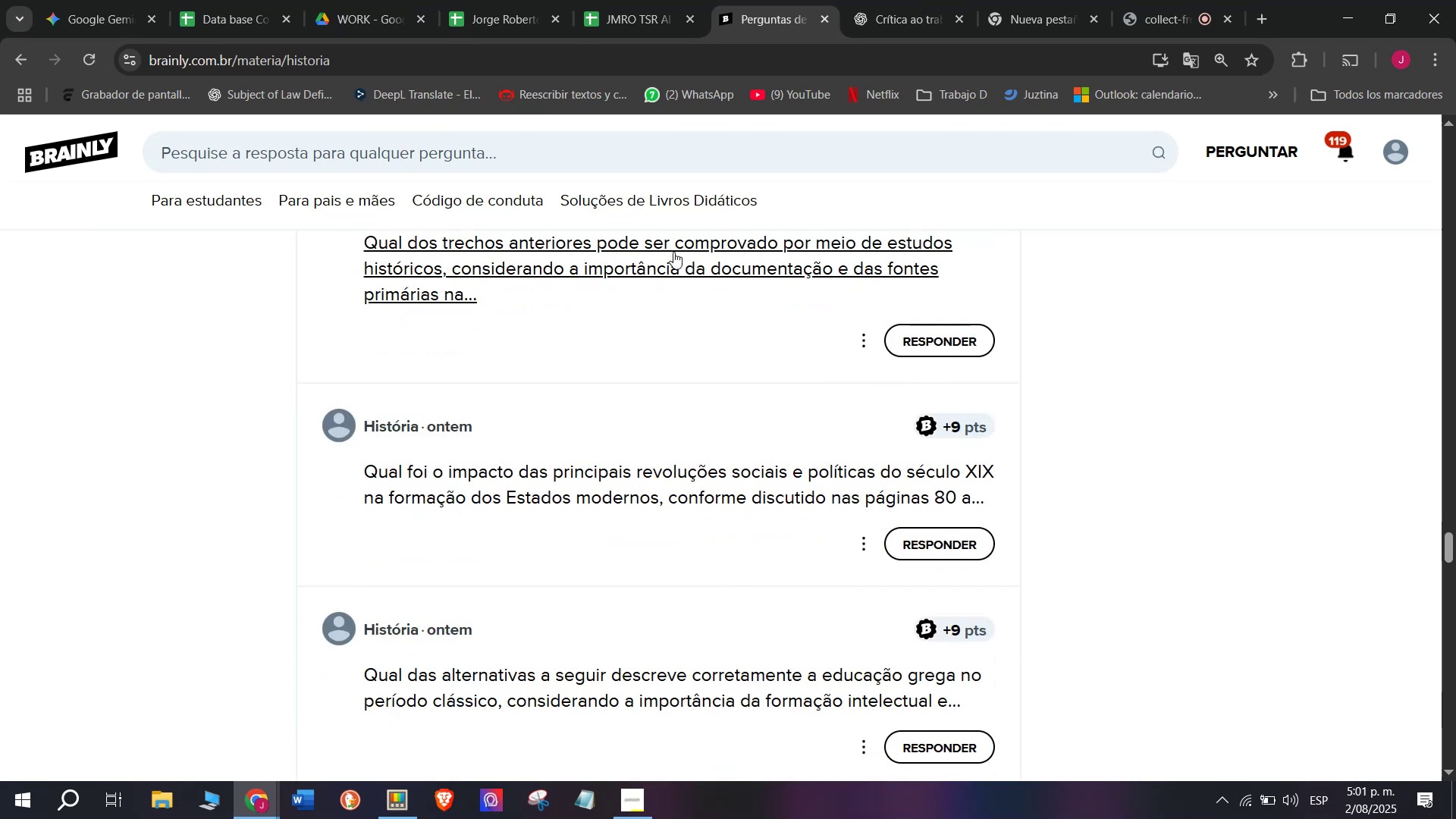 
right_click([673, 252])
 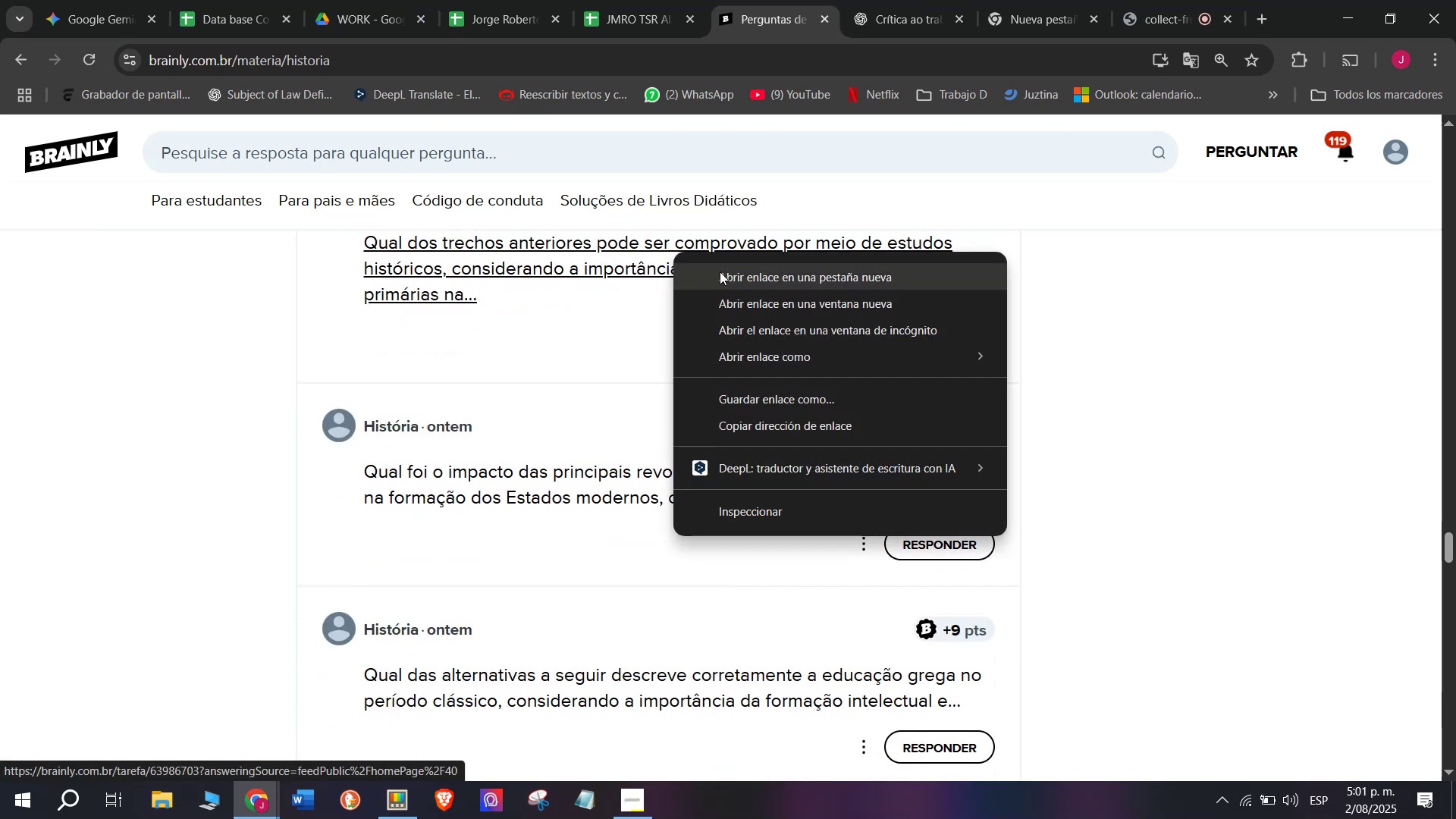 
left_click([721, 271])
 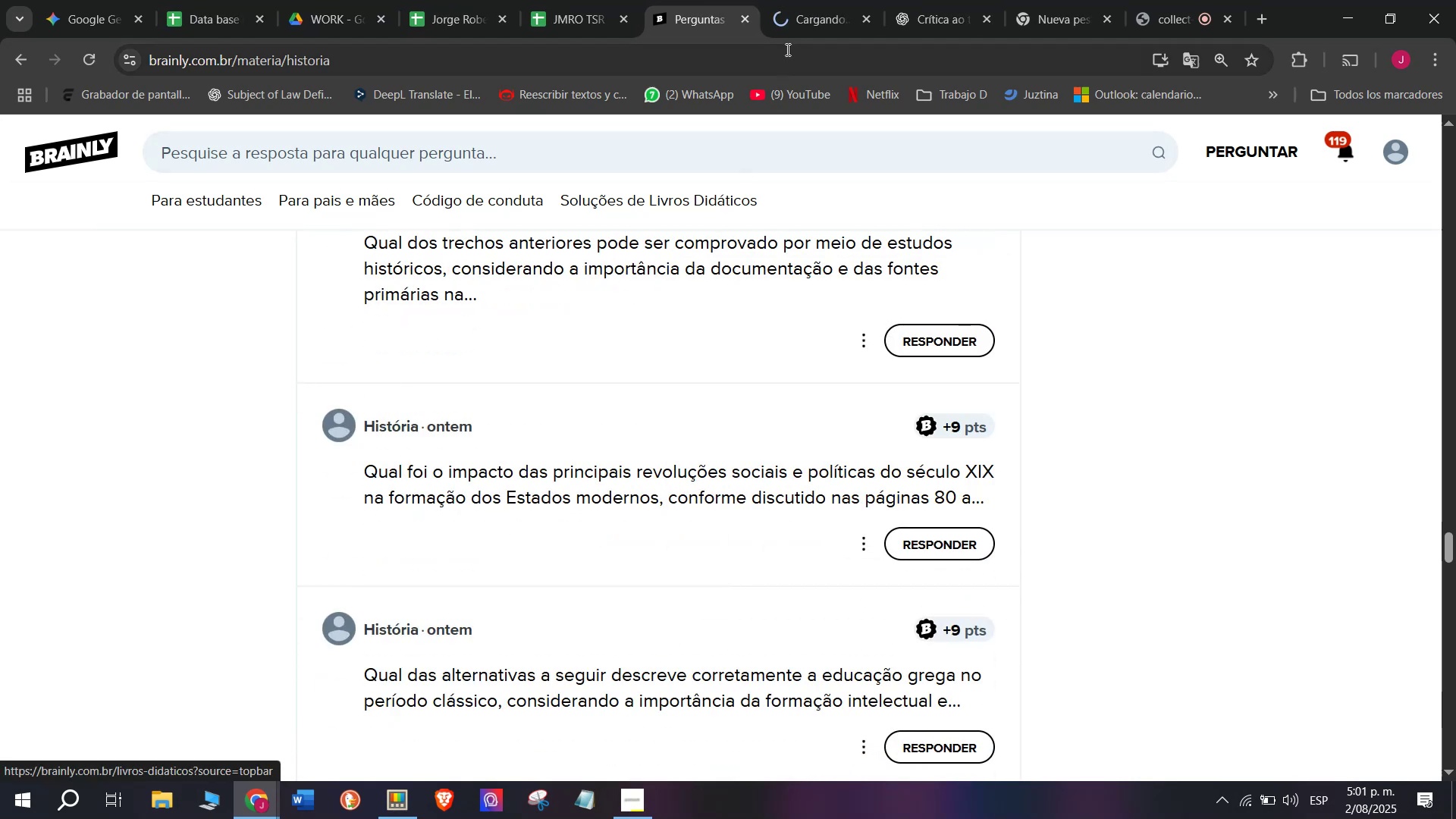 
left_click([799, 0])
 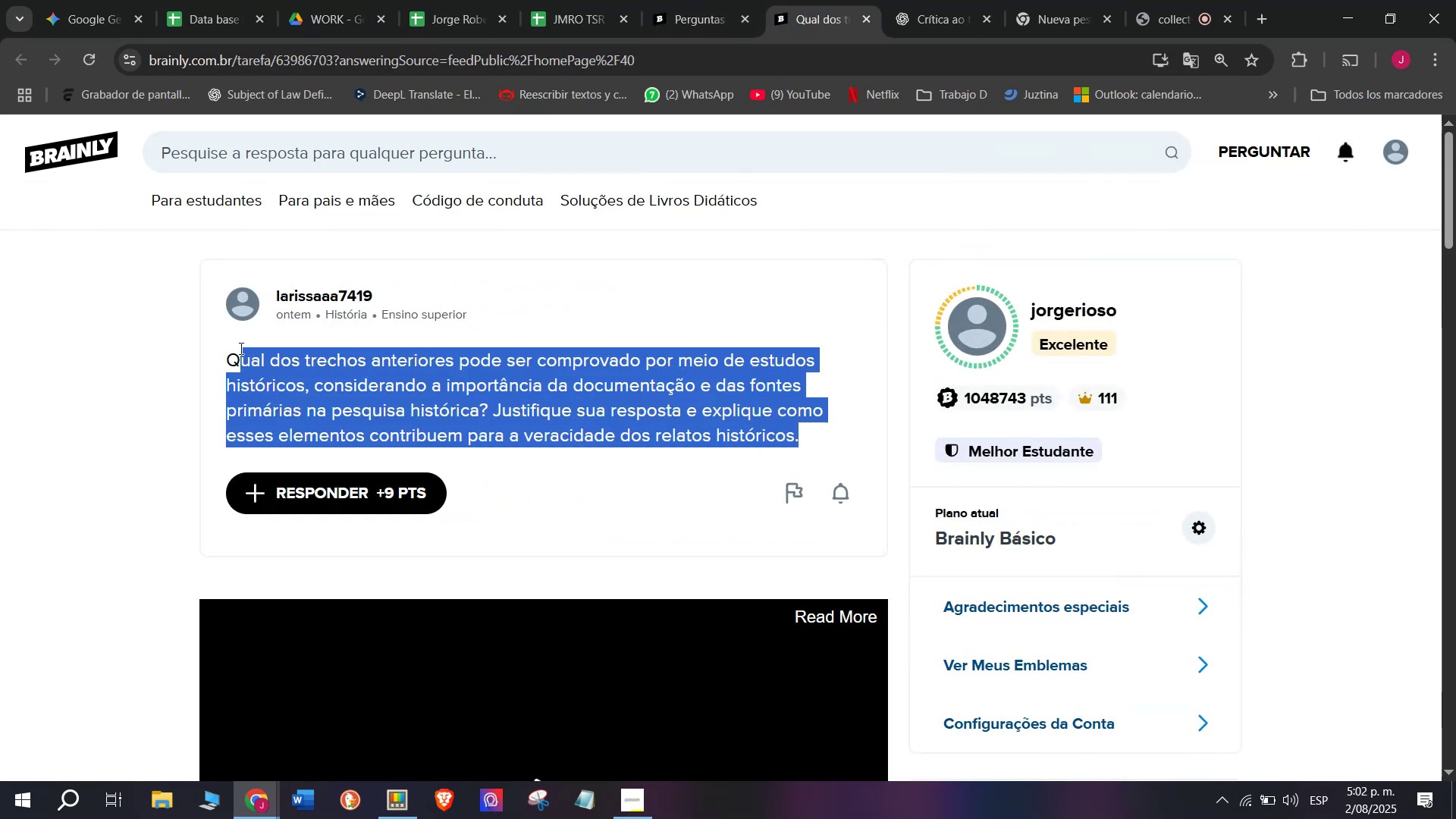 
key(Control+C)
 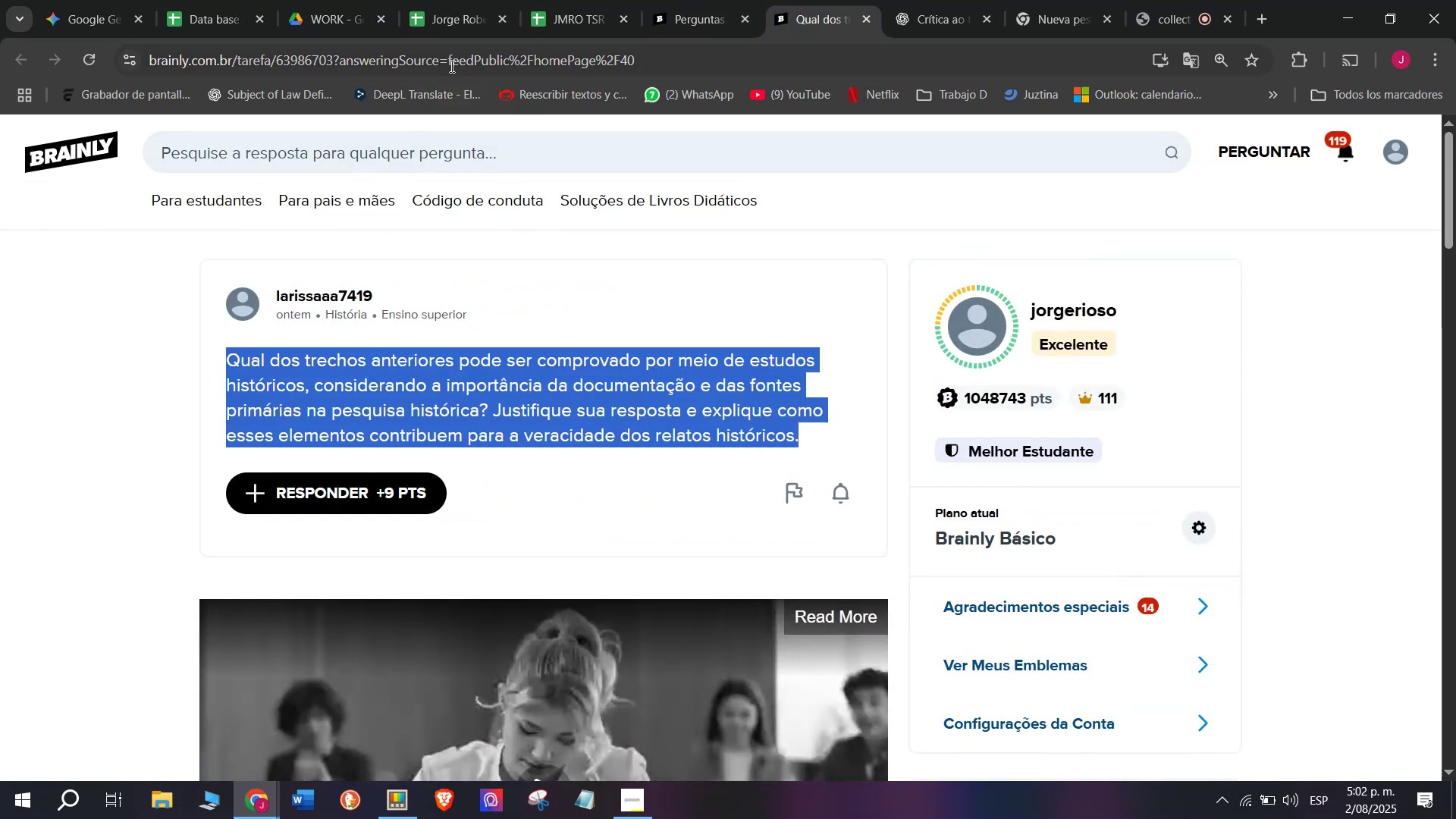 
double_click([453, 64])
 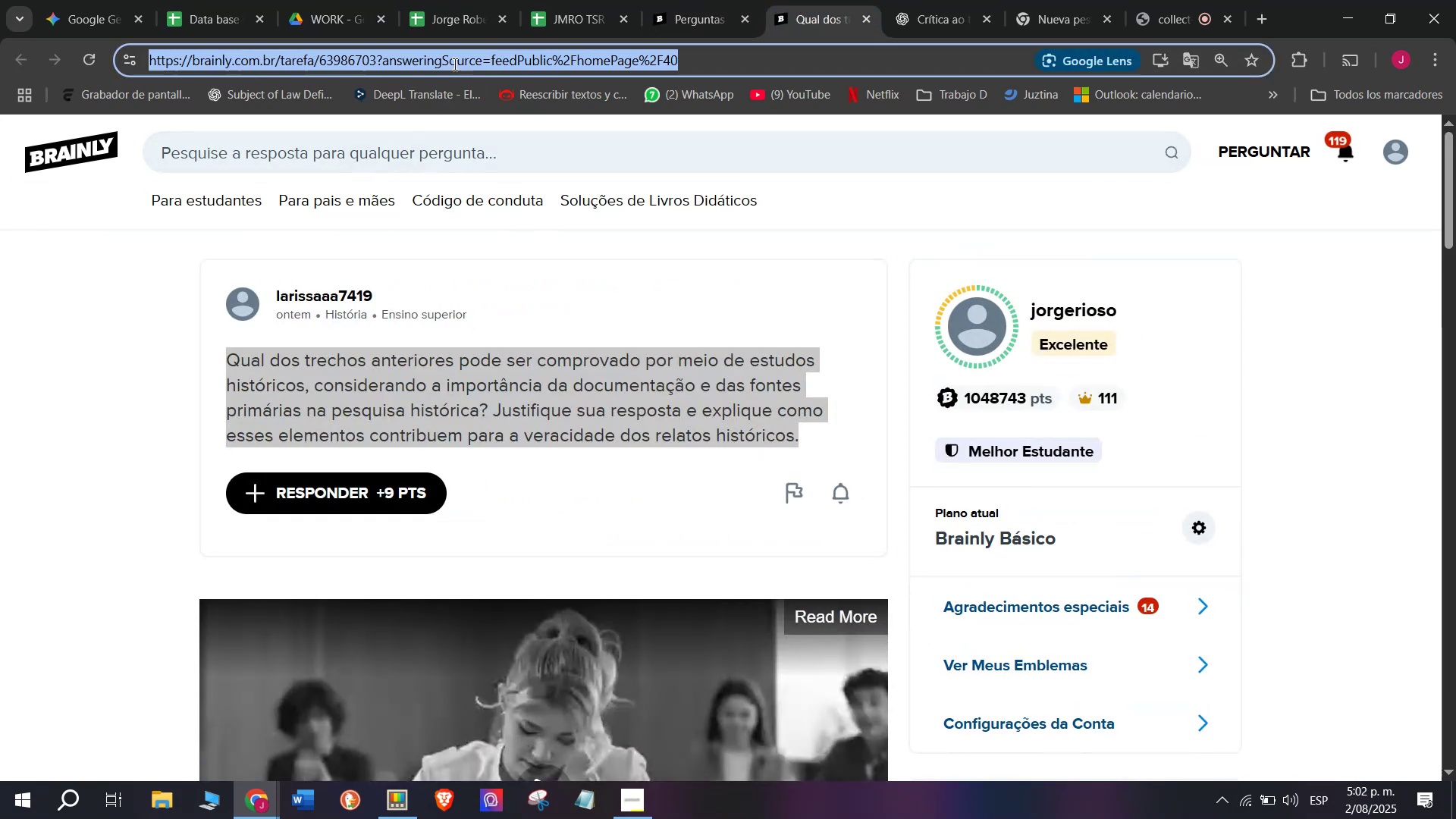 
triple_click([453, 64])
 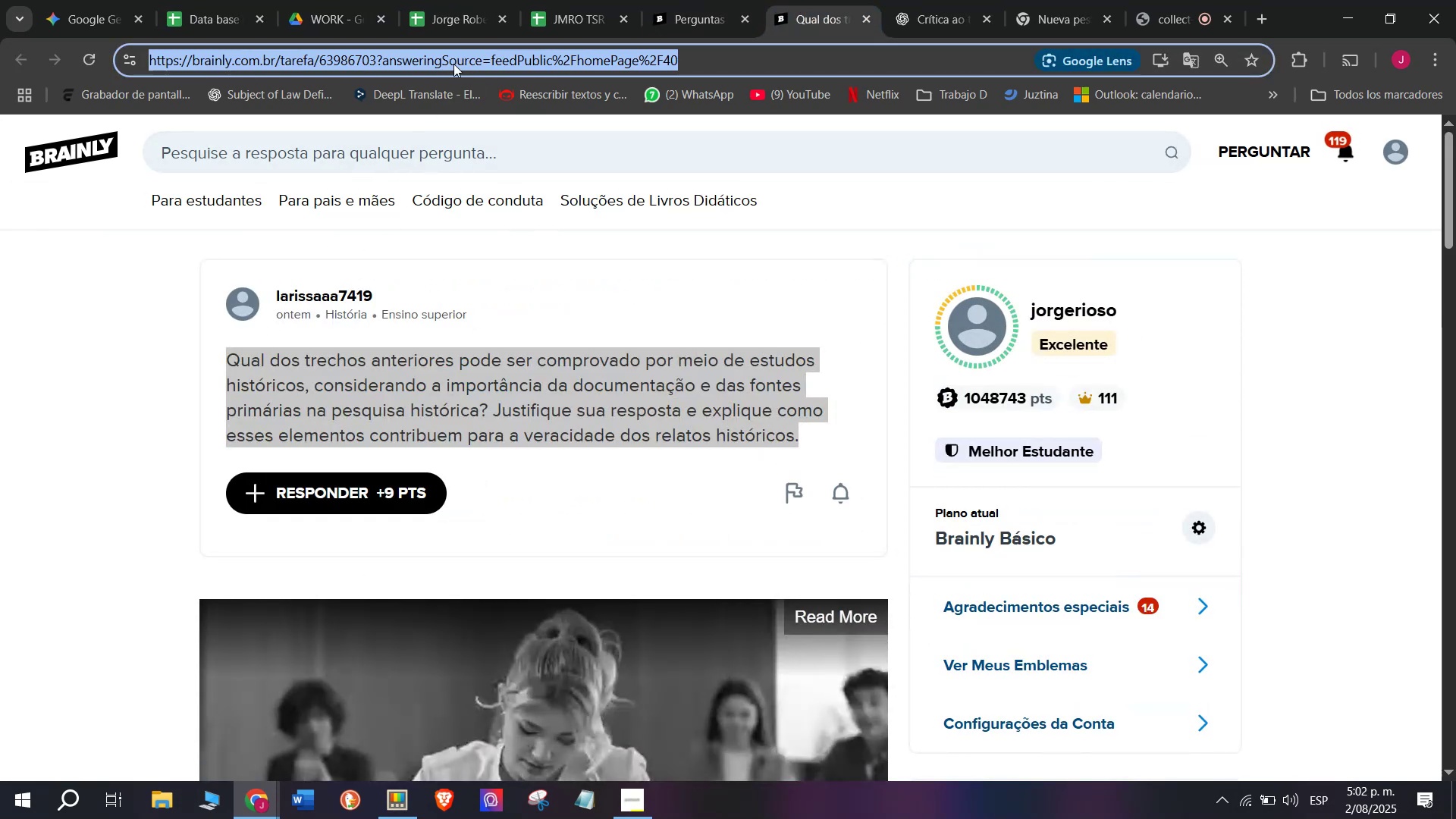 
key(Control+C)
 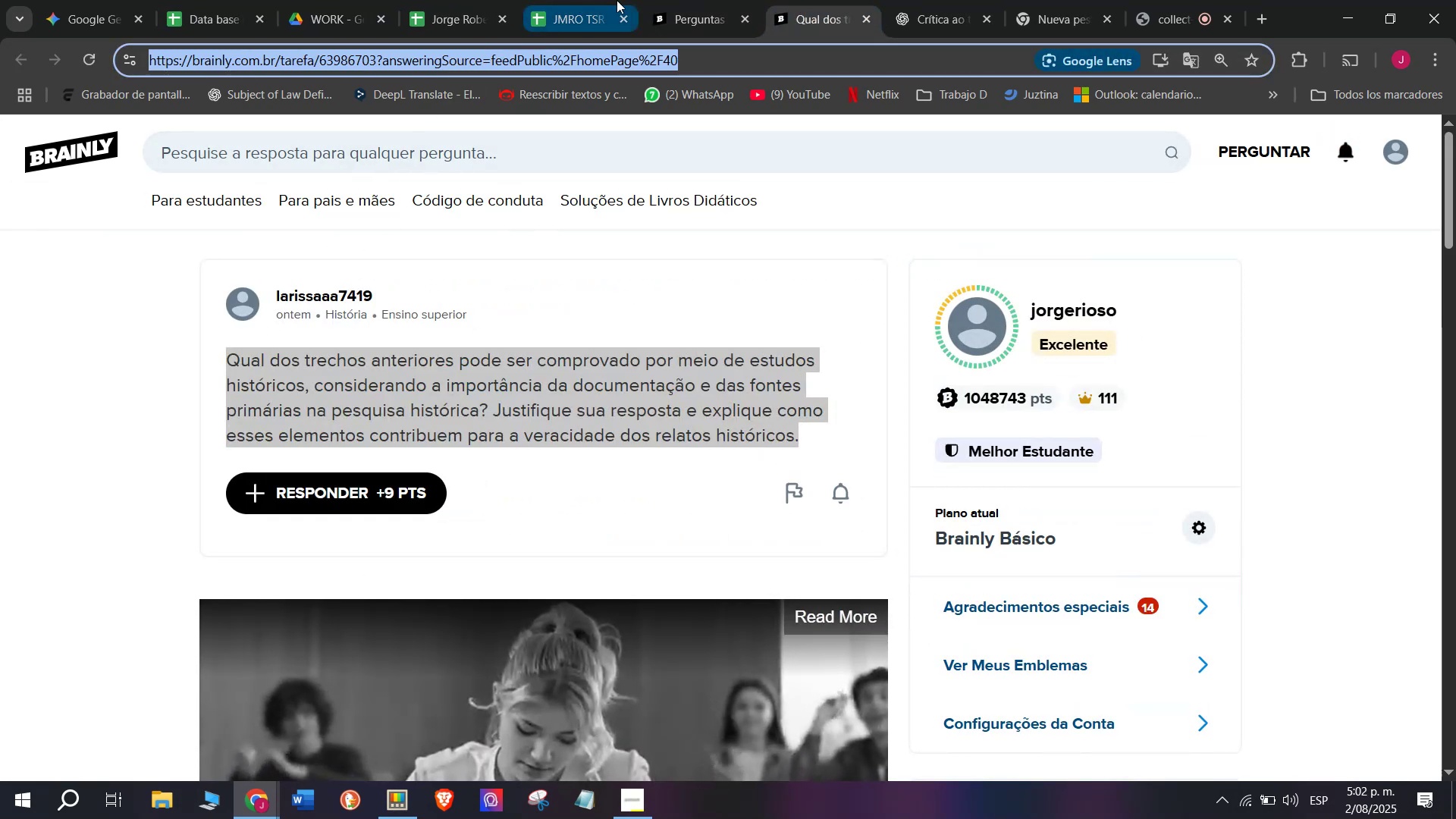 
left_click([690, 0])
 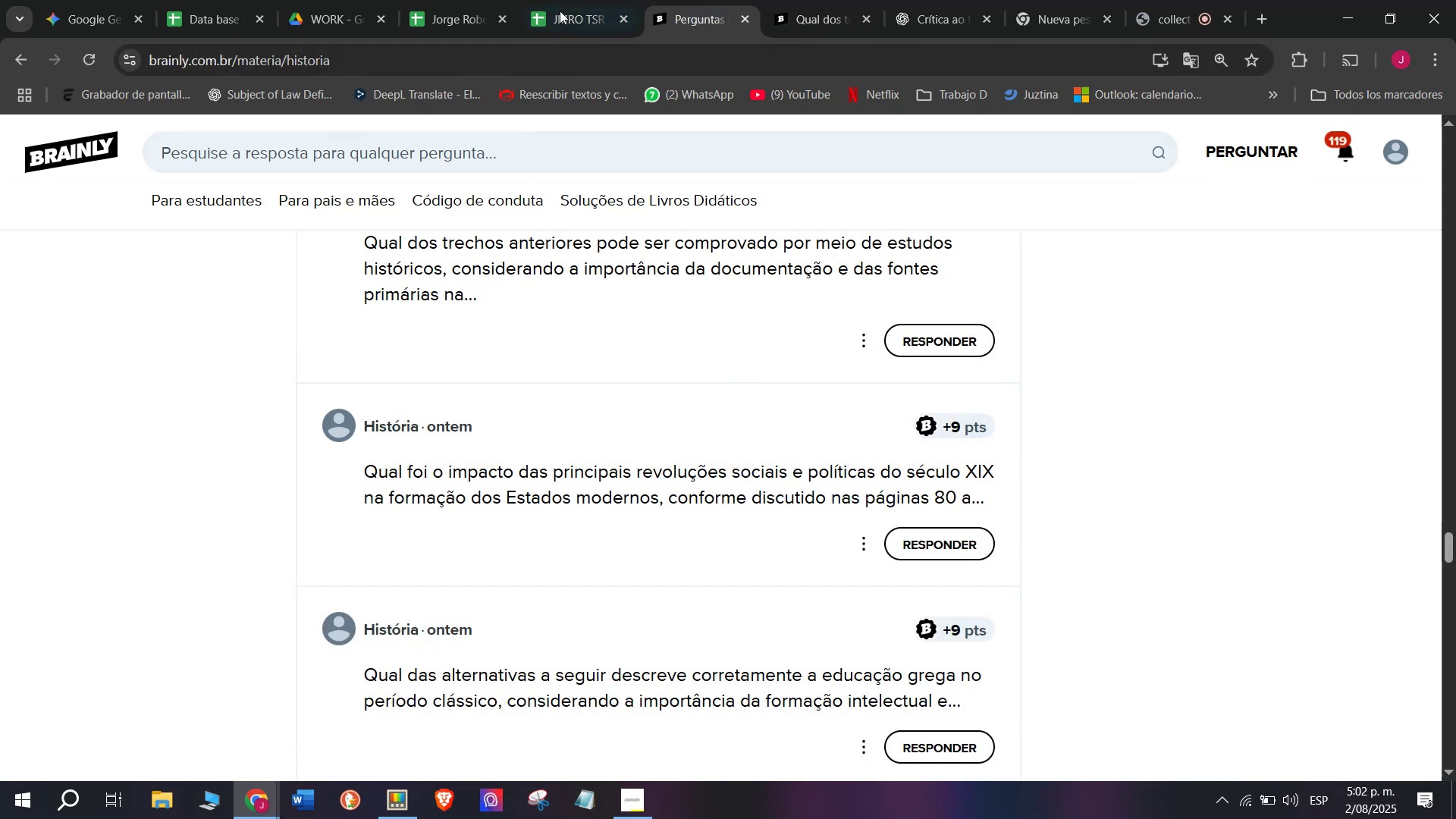 
left_click([574, 0])
 